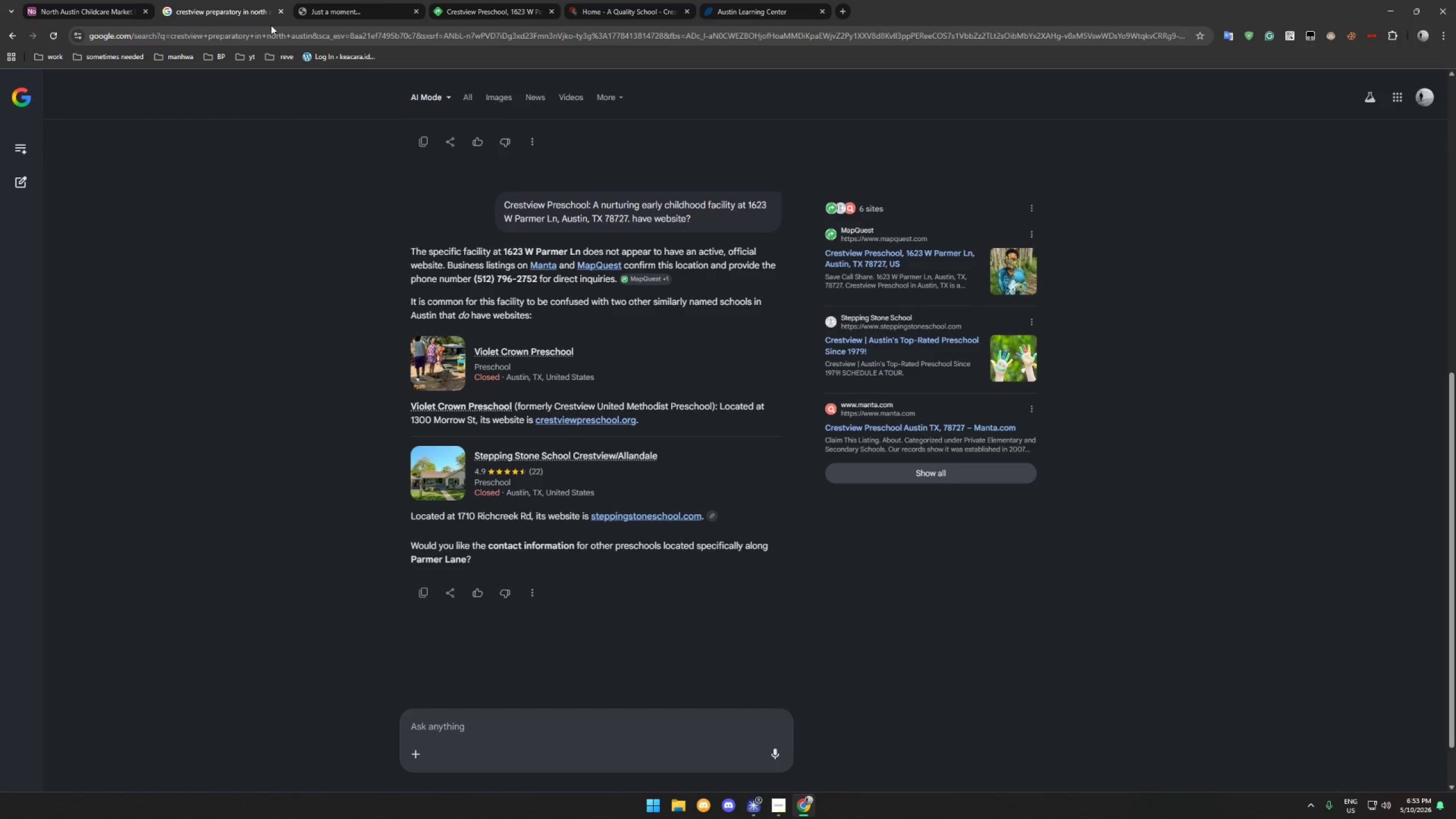 
left_click([336, 16])
 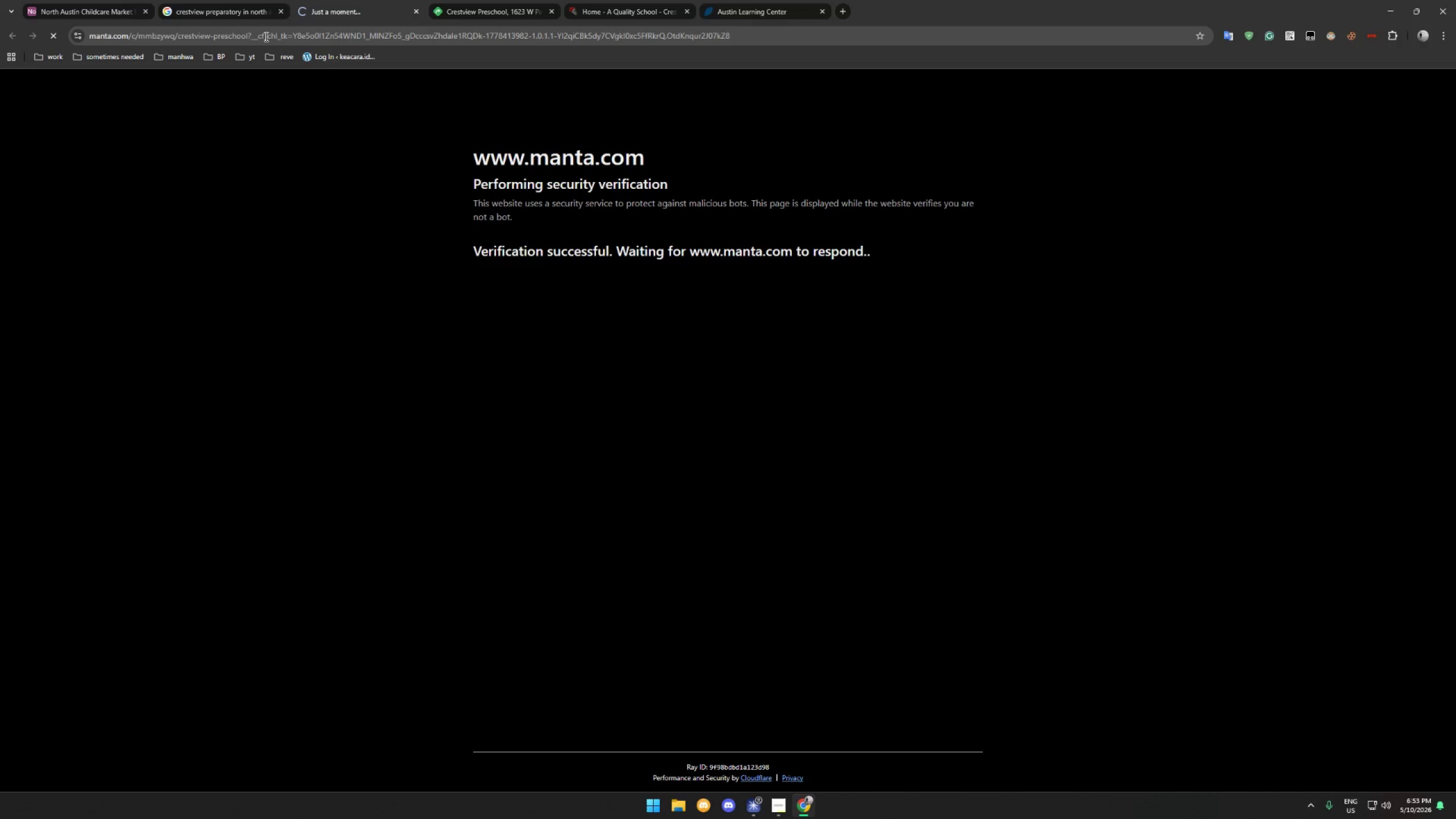 
left_click([234, 16])
 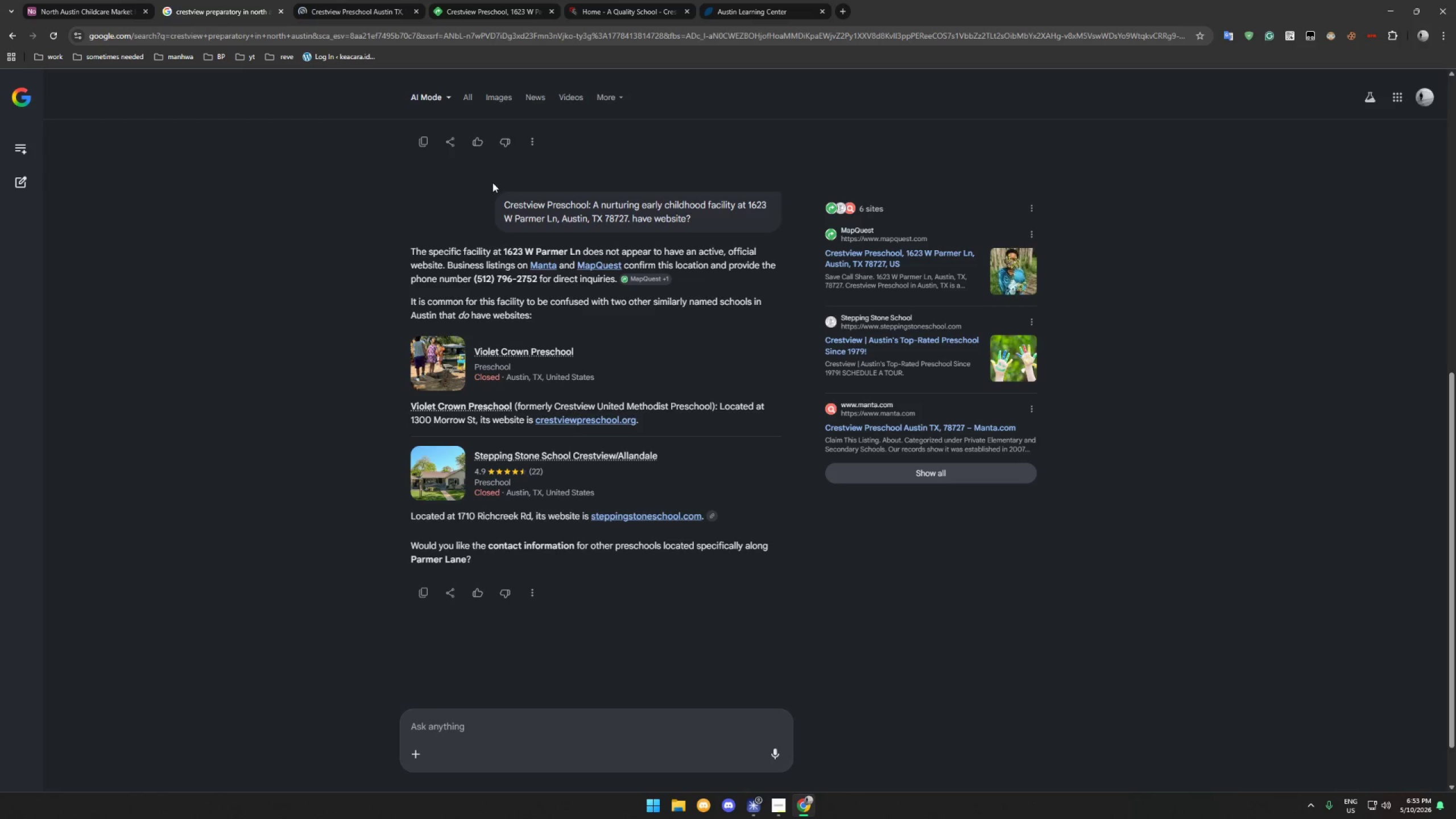 
wait(9.09)
 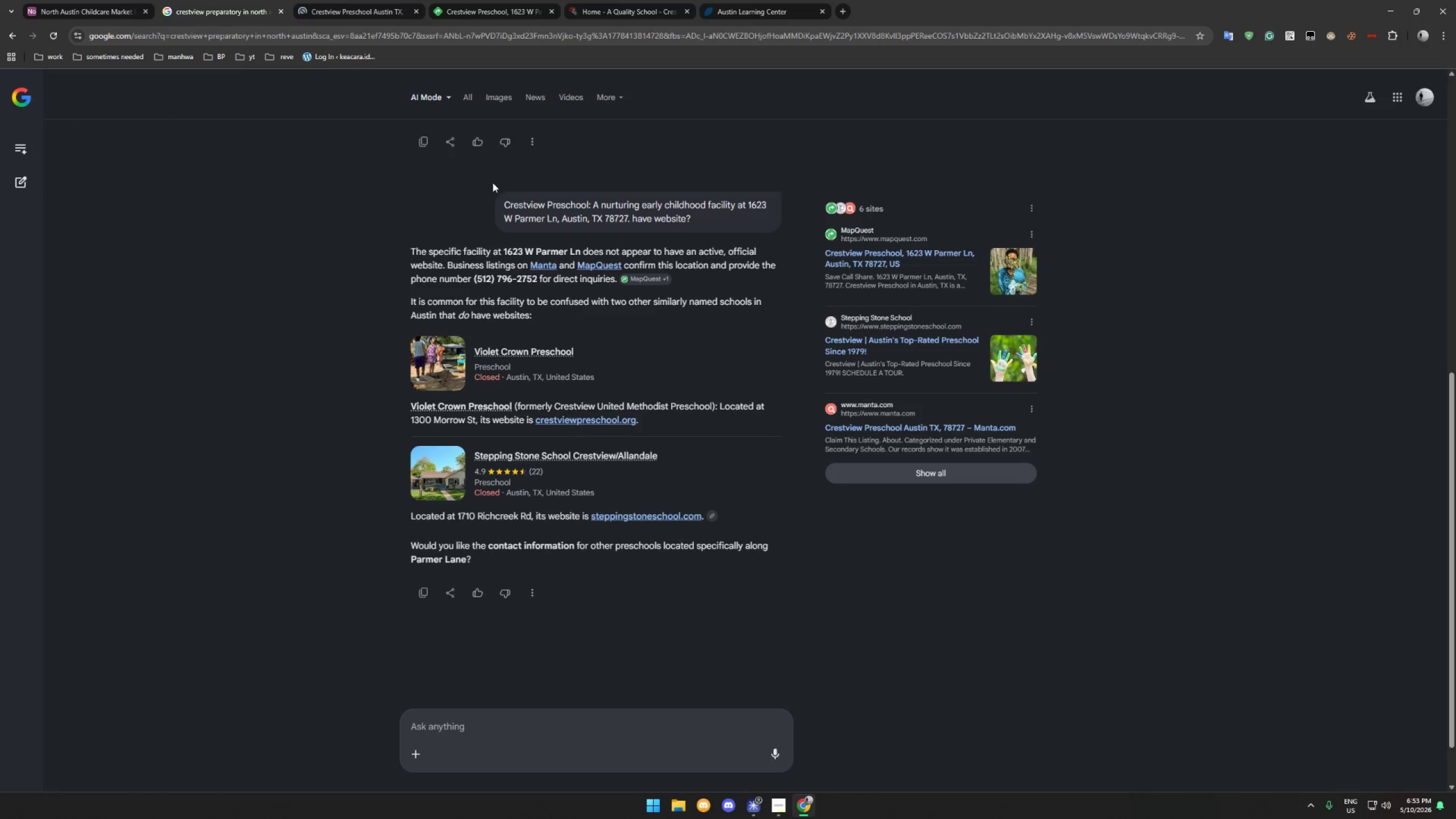 
left_click([95, 9])
 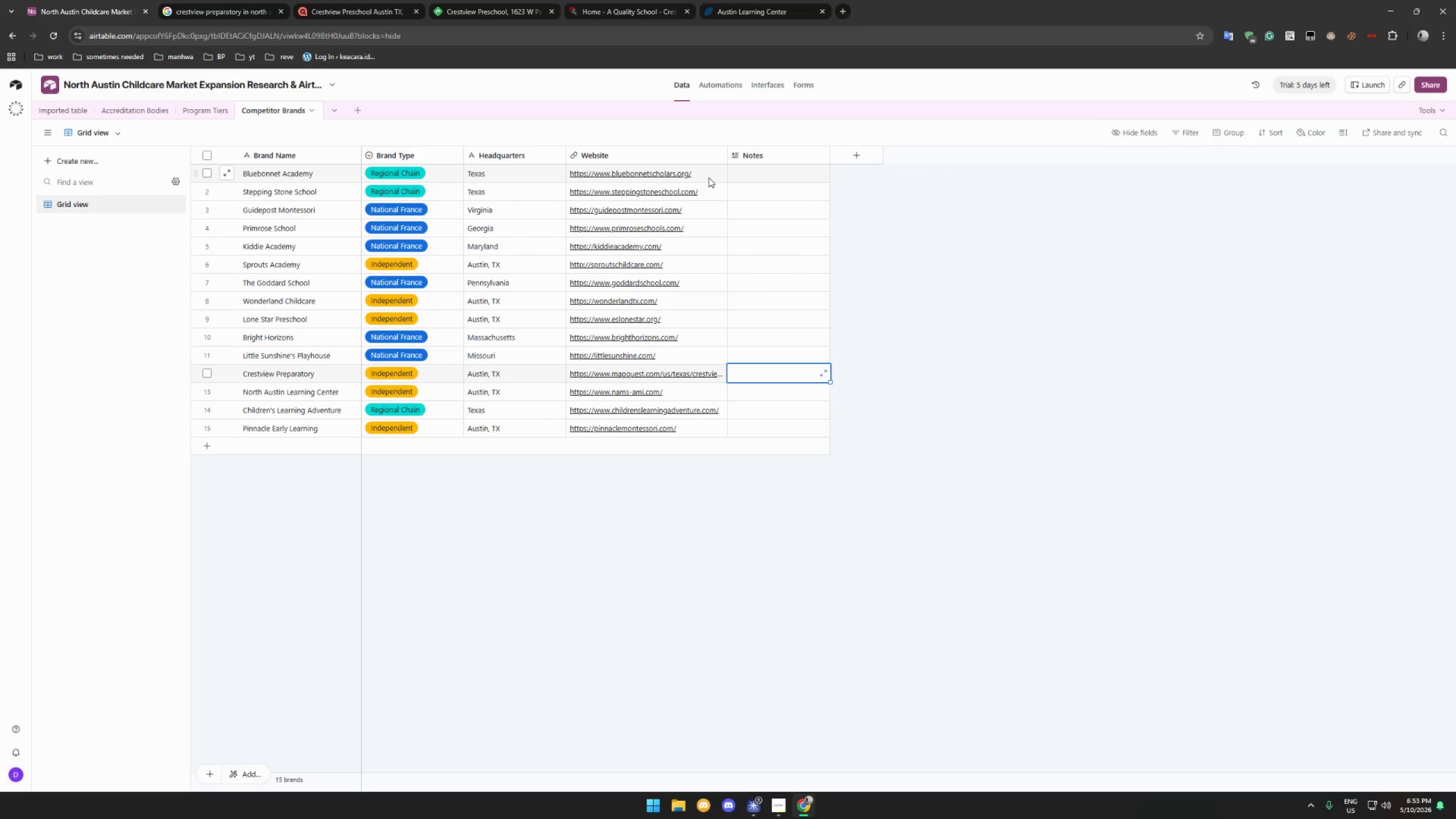 
wait(18.55)
 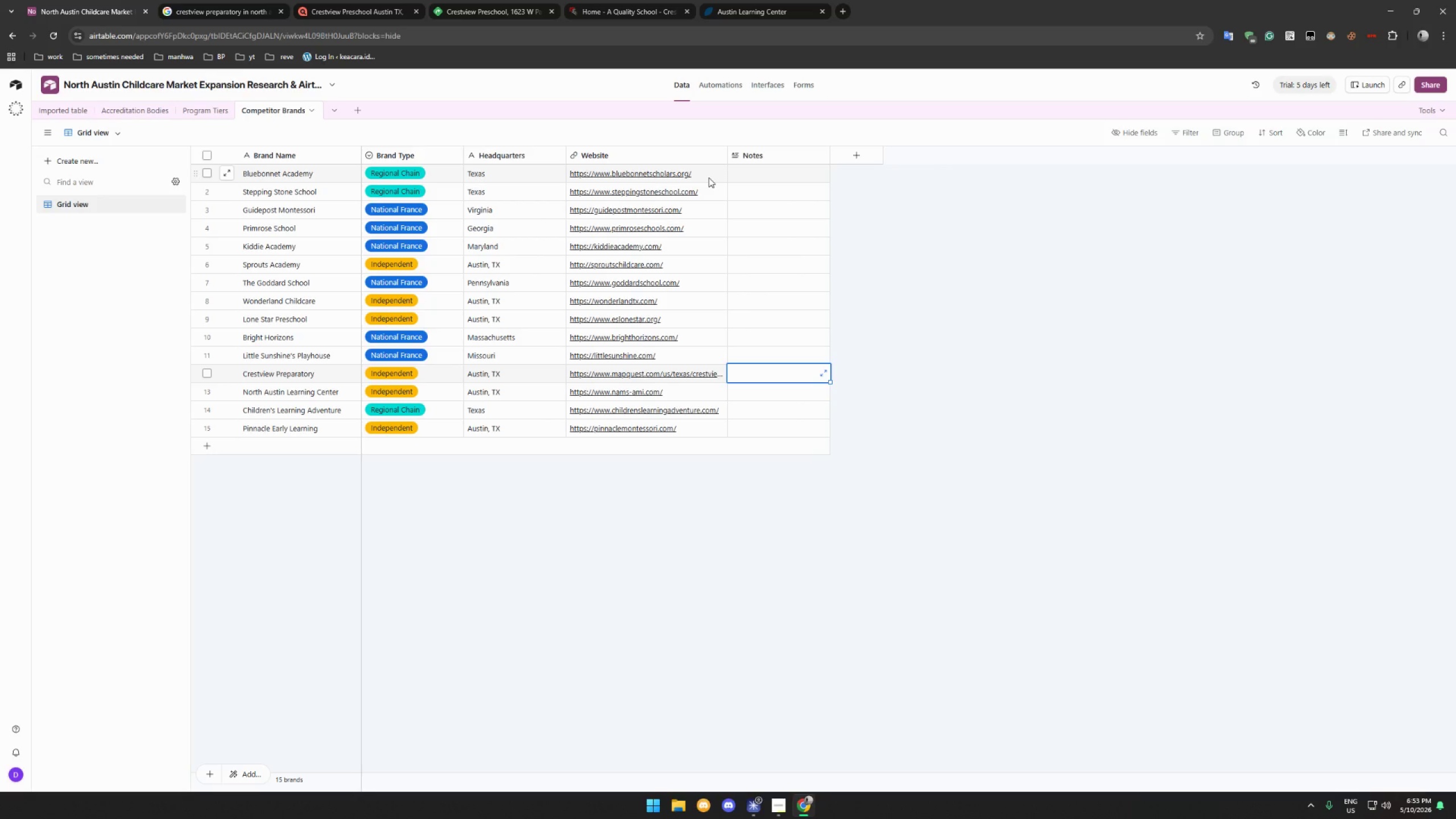 
left_click([53, 113])
 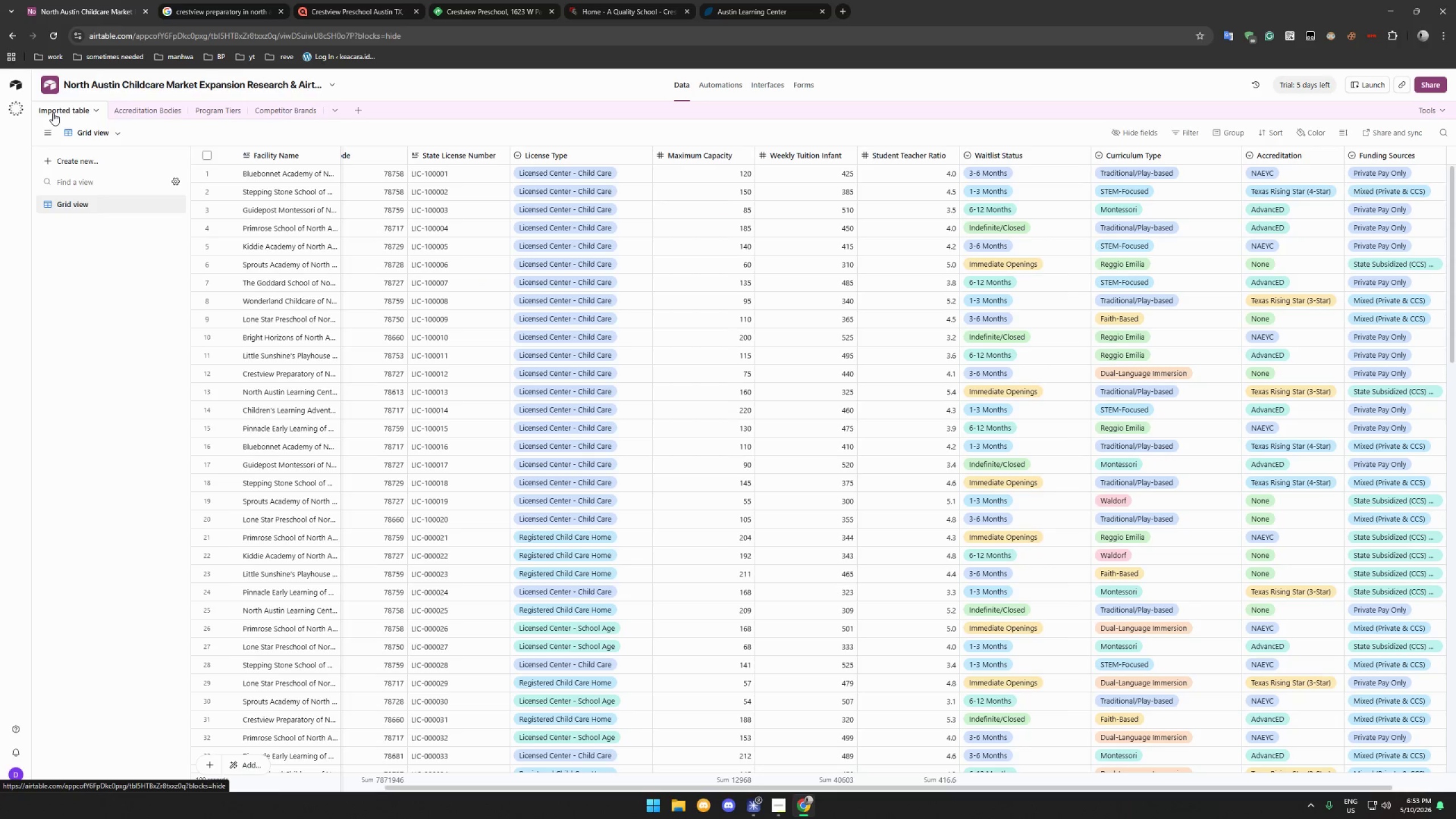 
left_click_drag(start_coordinate=[53, 113], to_coordinate=[56, 119])
 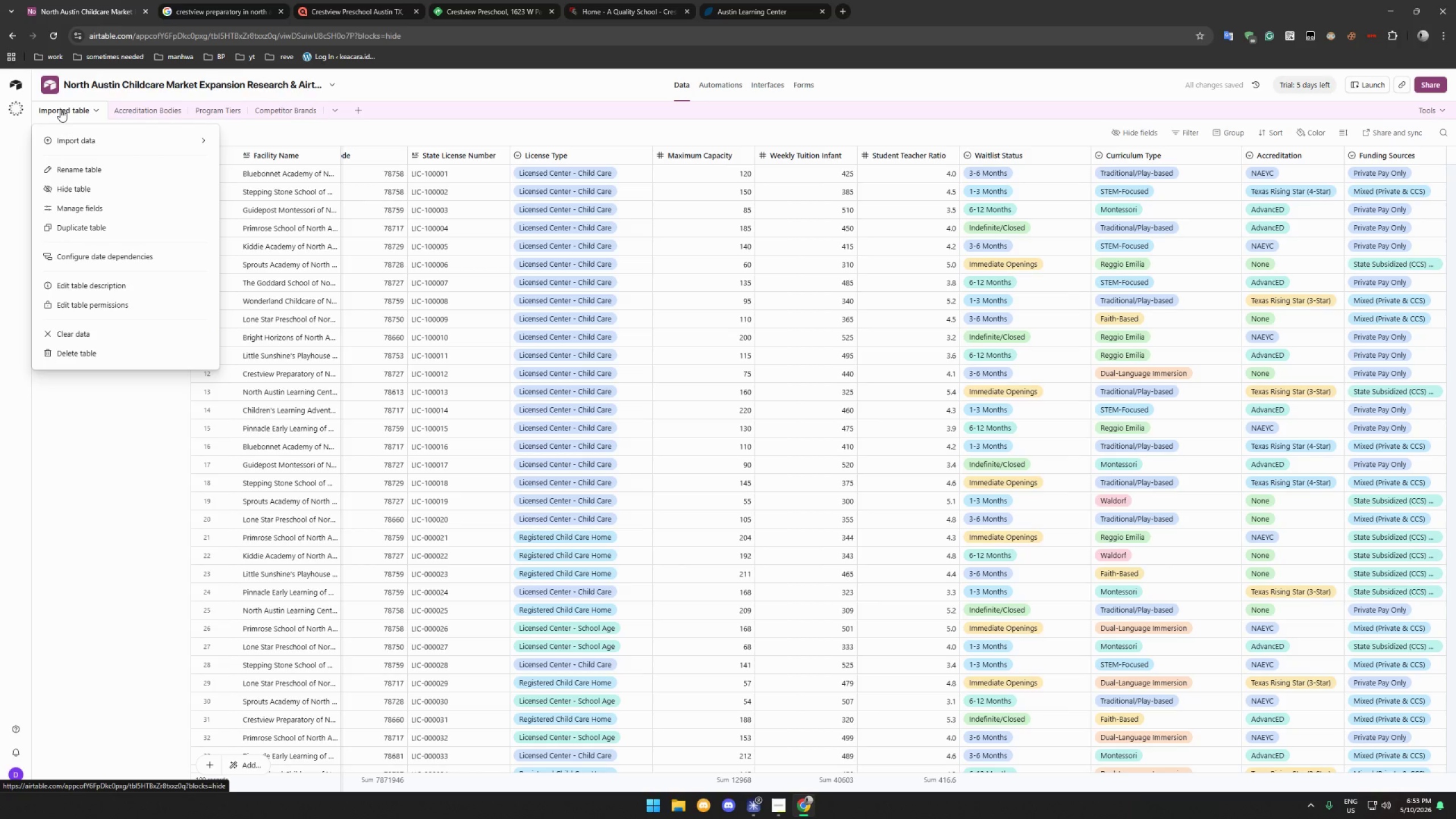 
wait(9.77)
 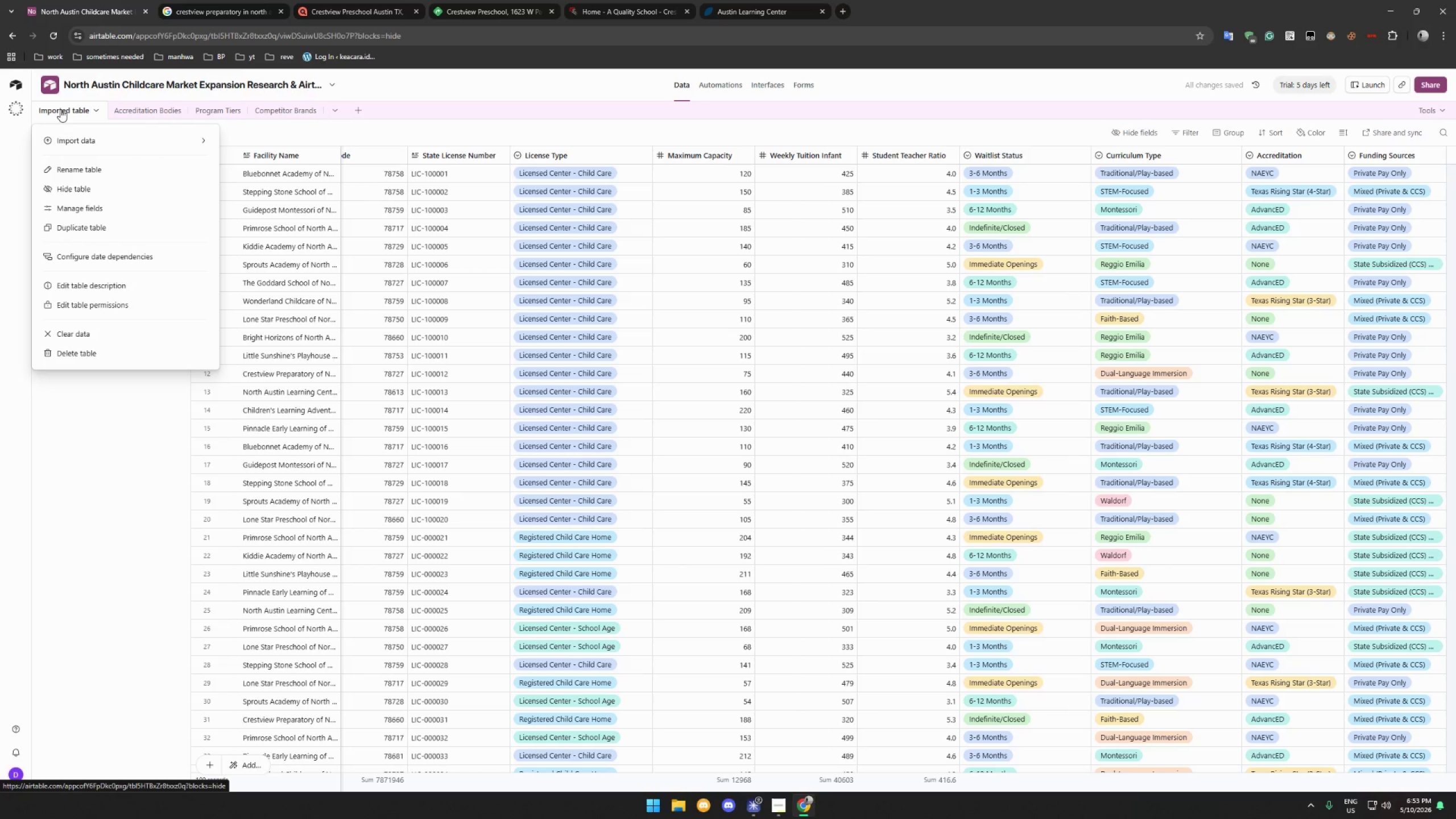 
double_click([60, 109])
 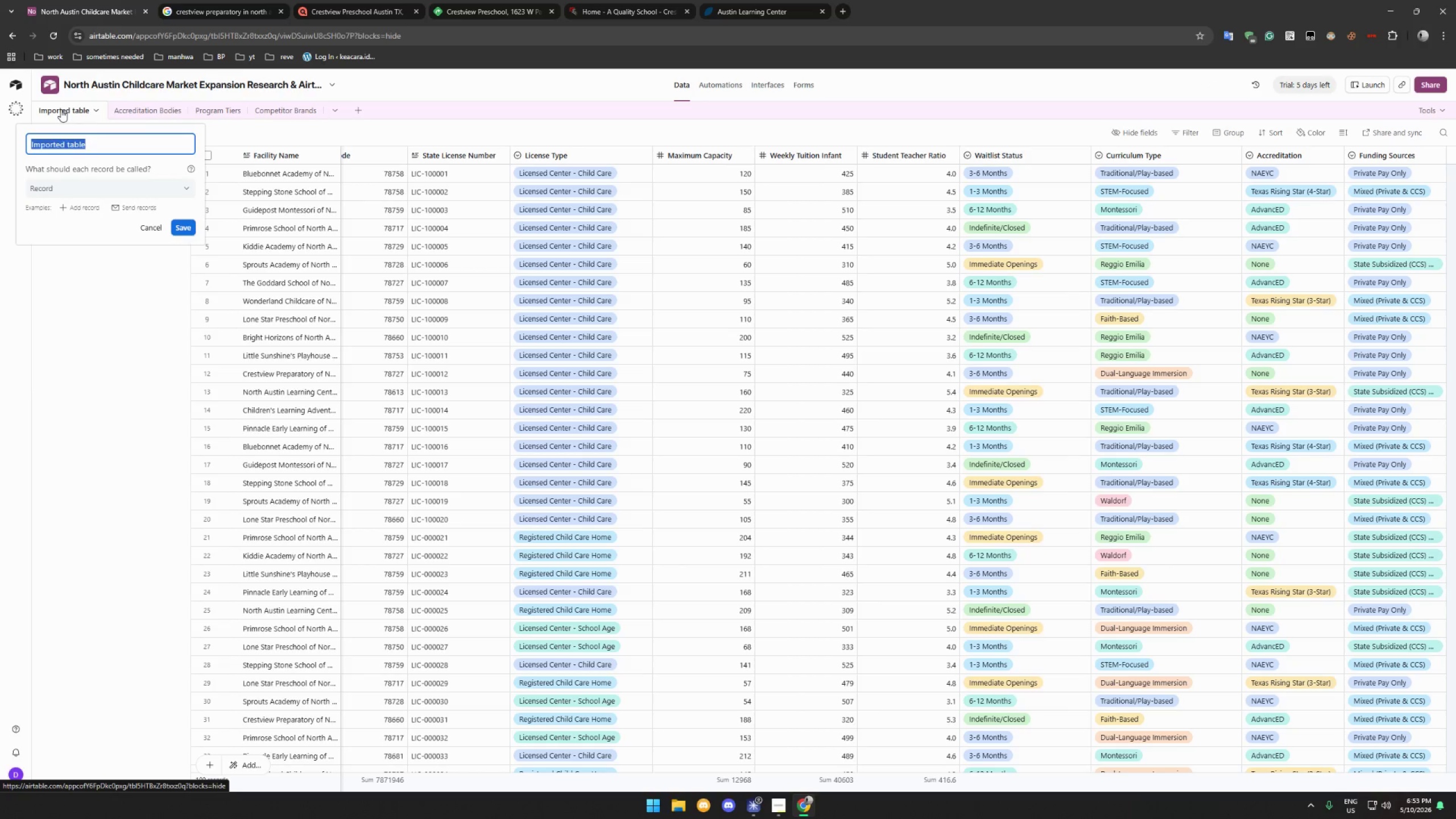 
type(Specific Locations)
 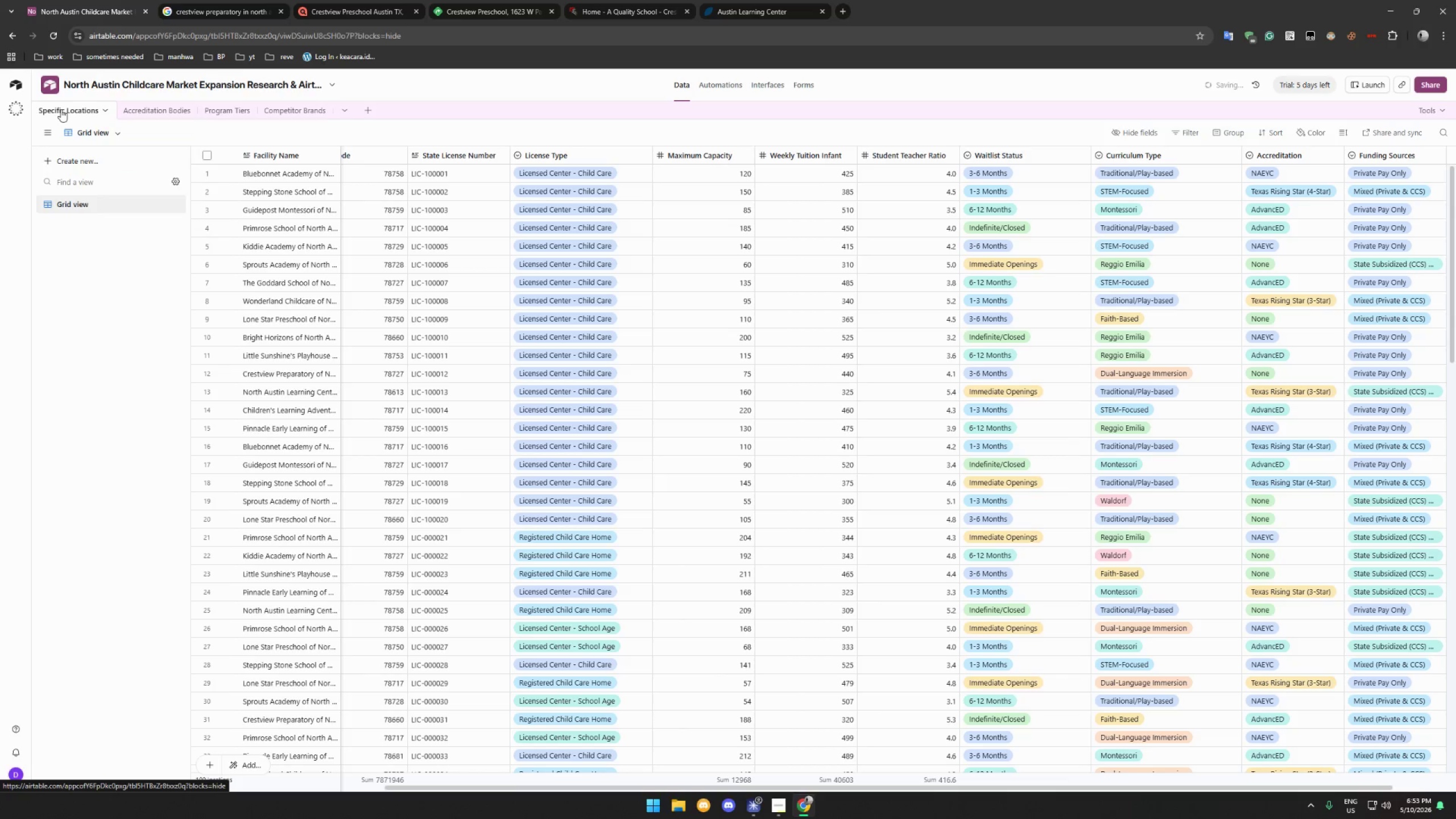 
 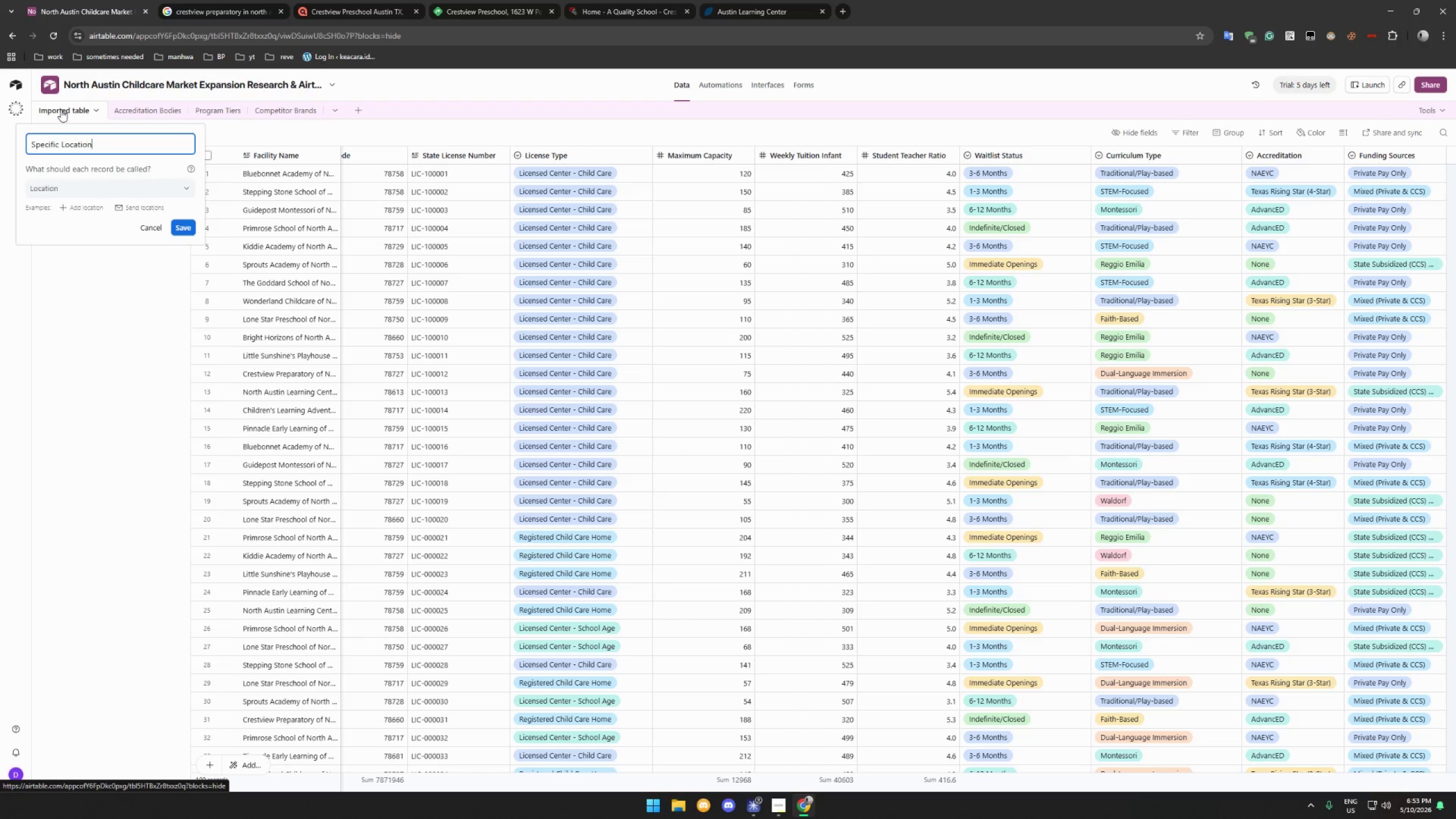 
key(Enter)
 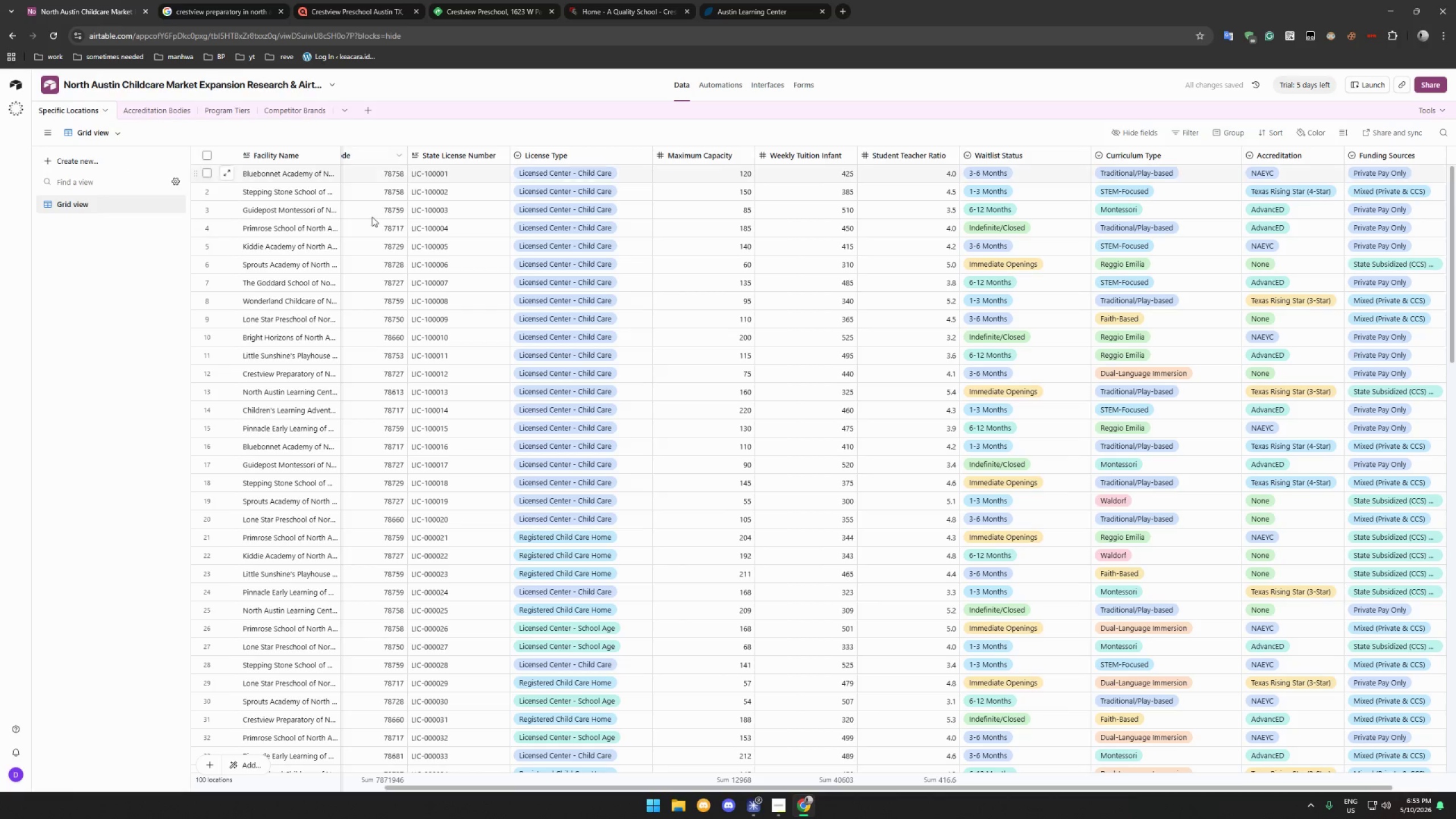 
left_click_drag(start_coordinate=[570, 787], to_coordinate=[233, 762])
 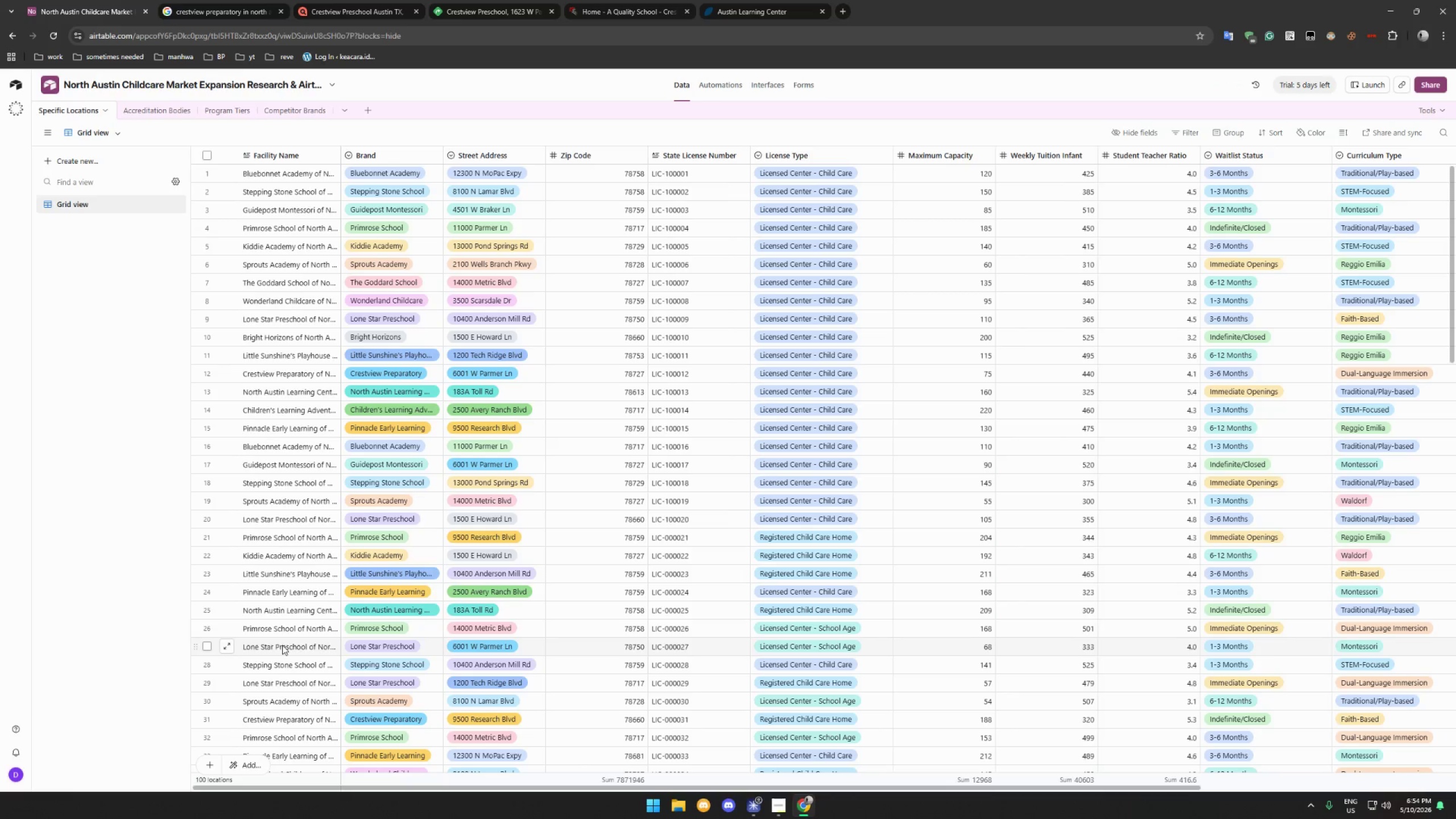 
mouse_move([288, 568])
 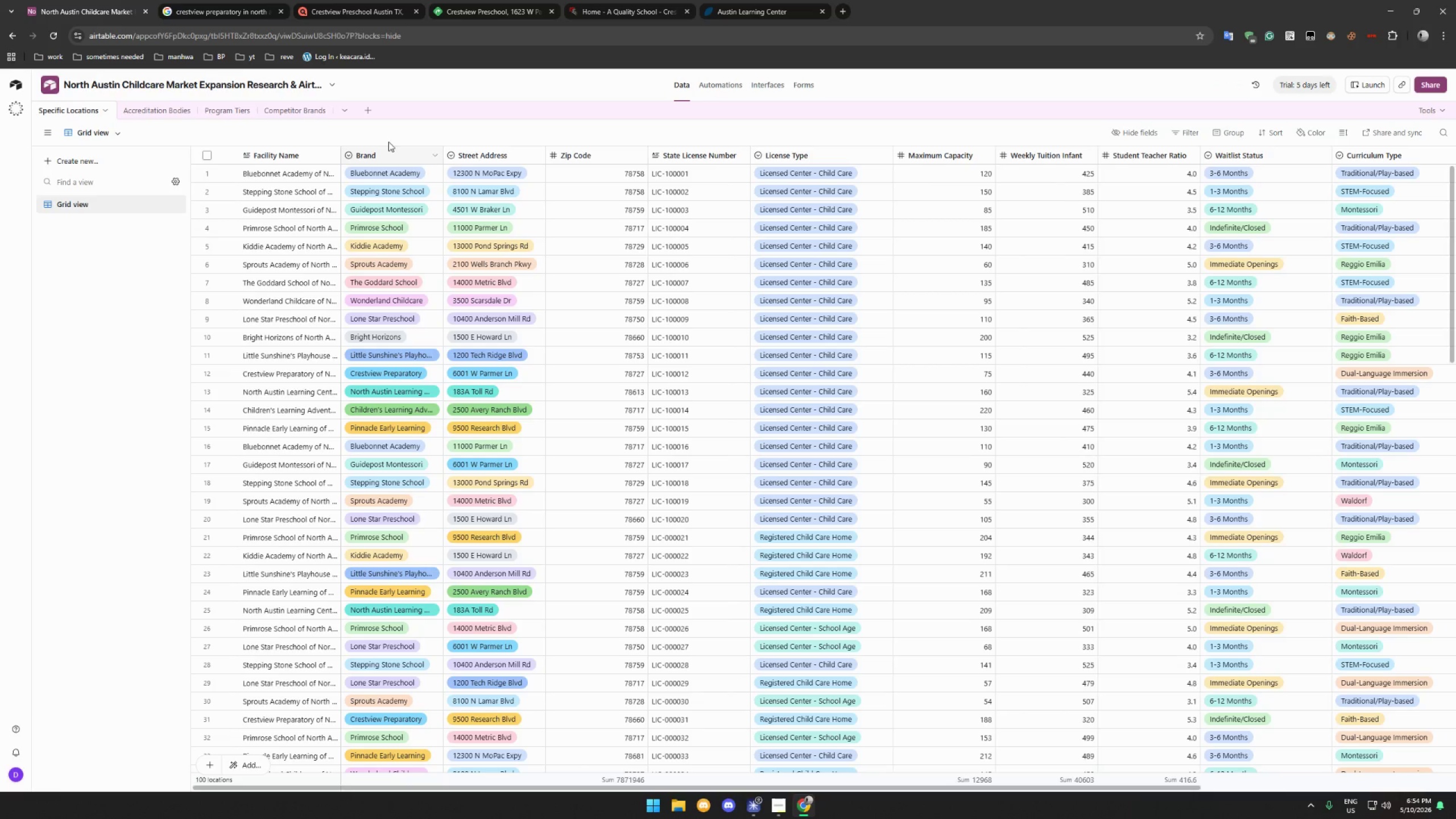 
left_click([435, 153])
 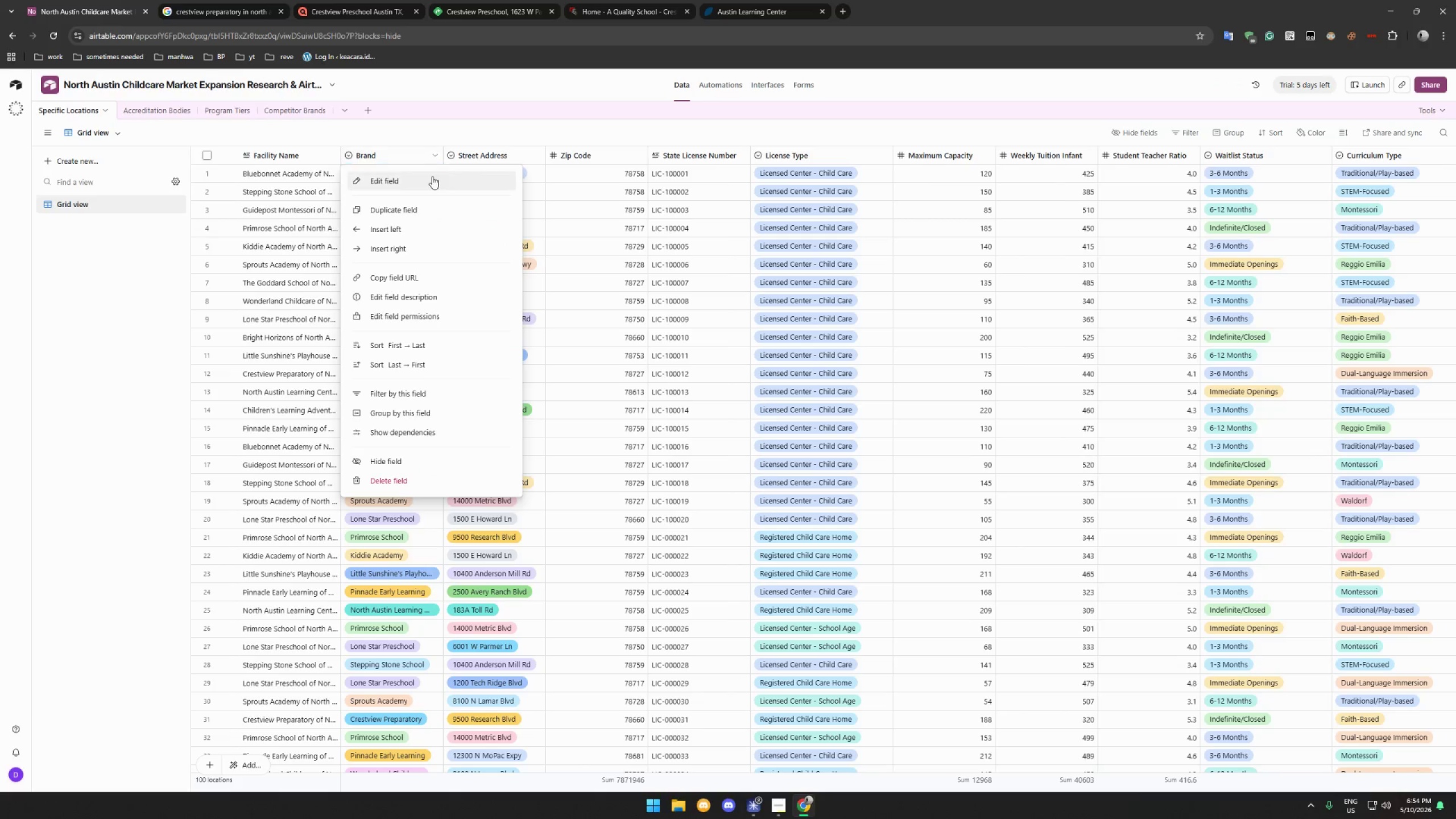 
left_click([432, 179])
 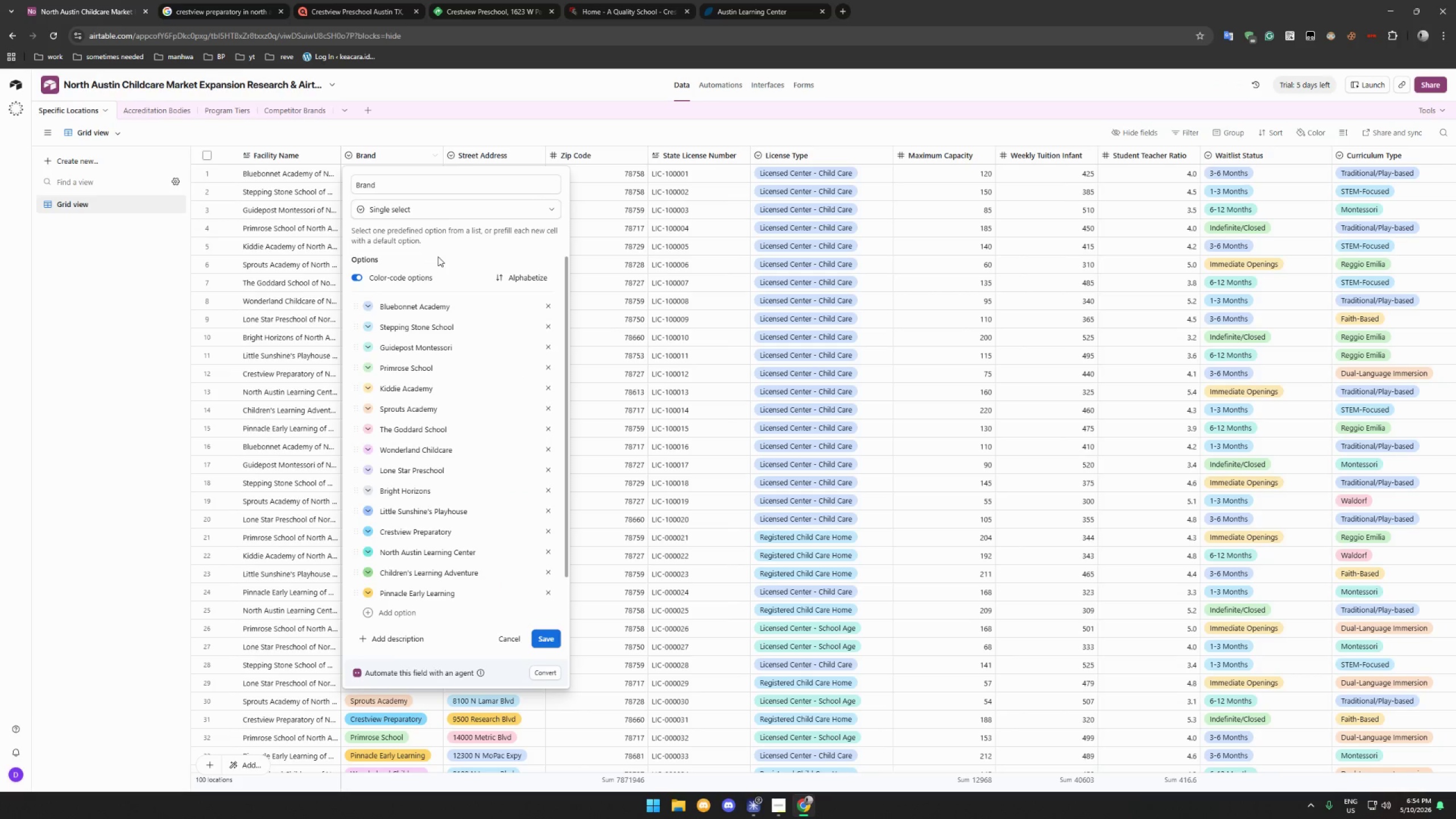 
left_click([419, 209])
 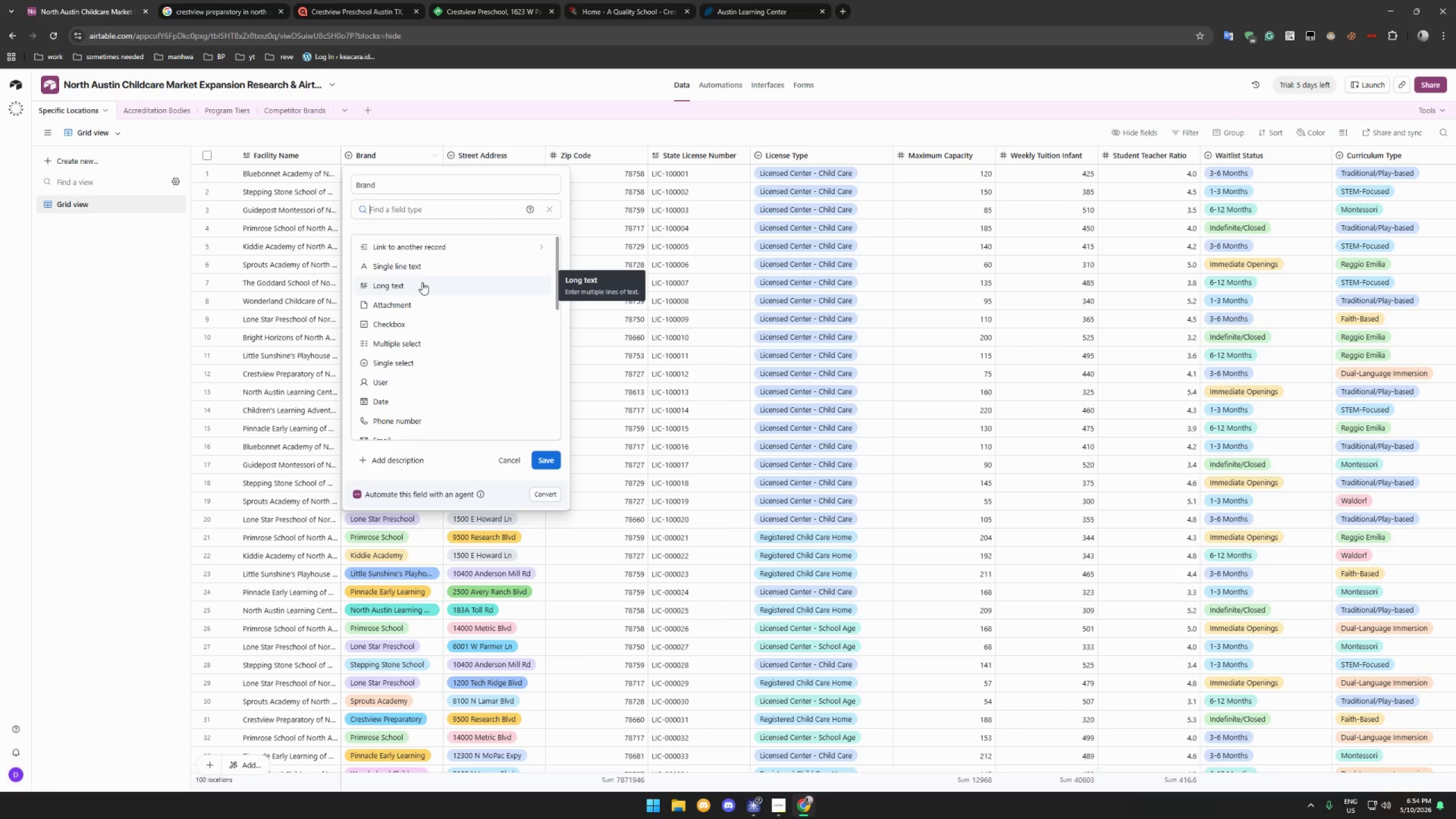 
left_click([426, 264])
 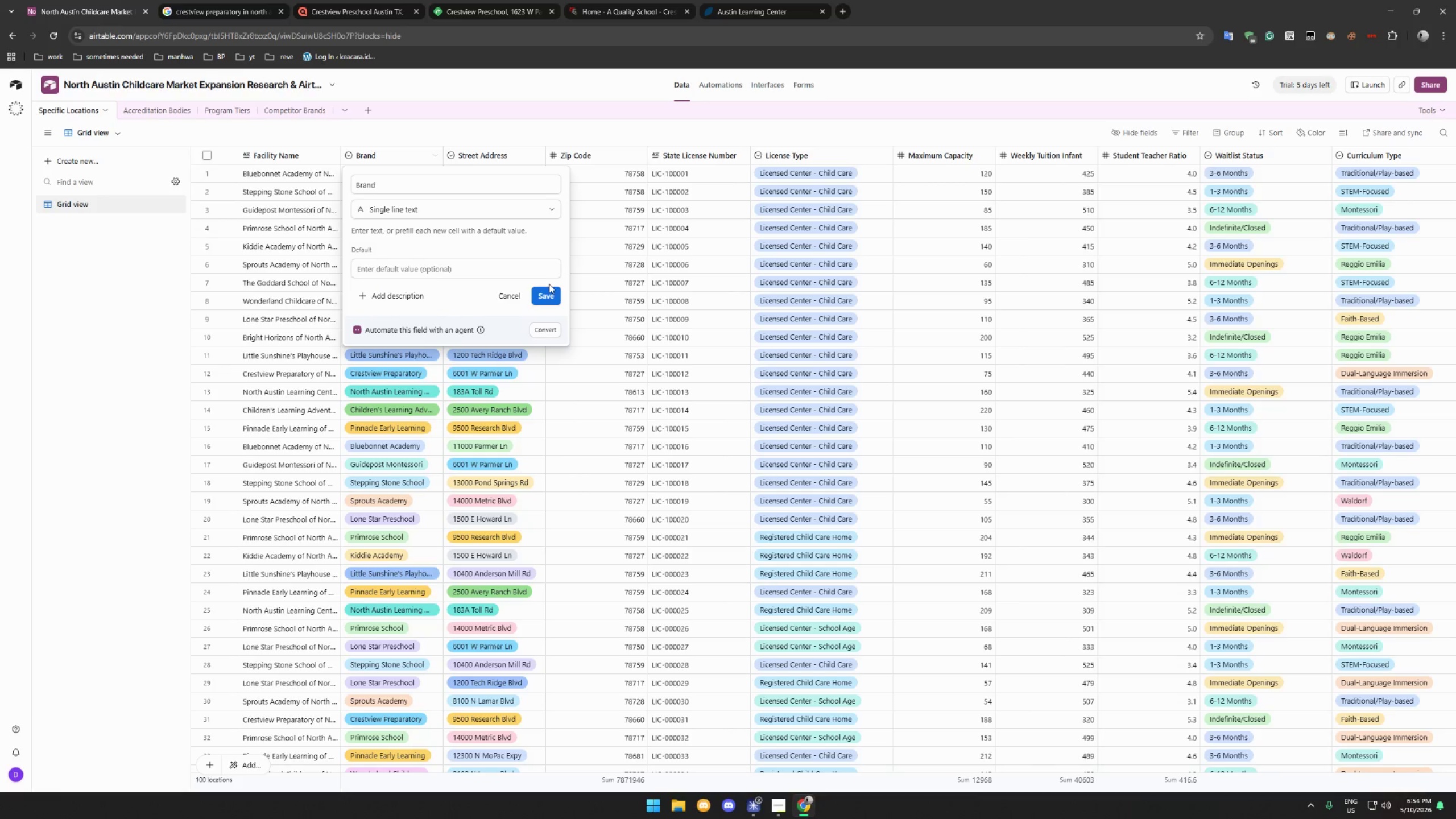 
double_click([548, 289])
 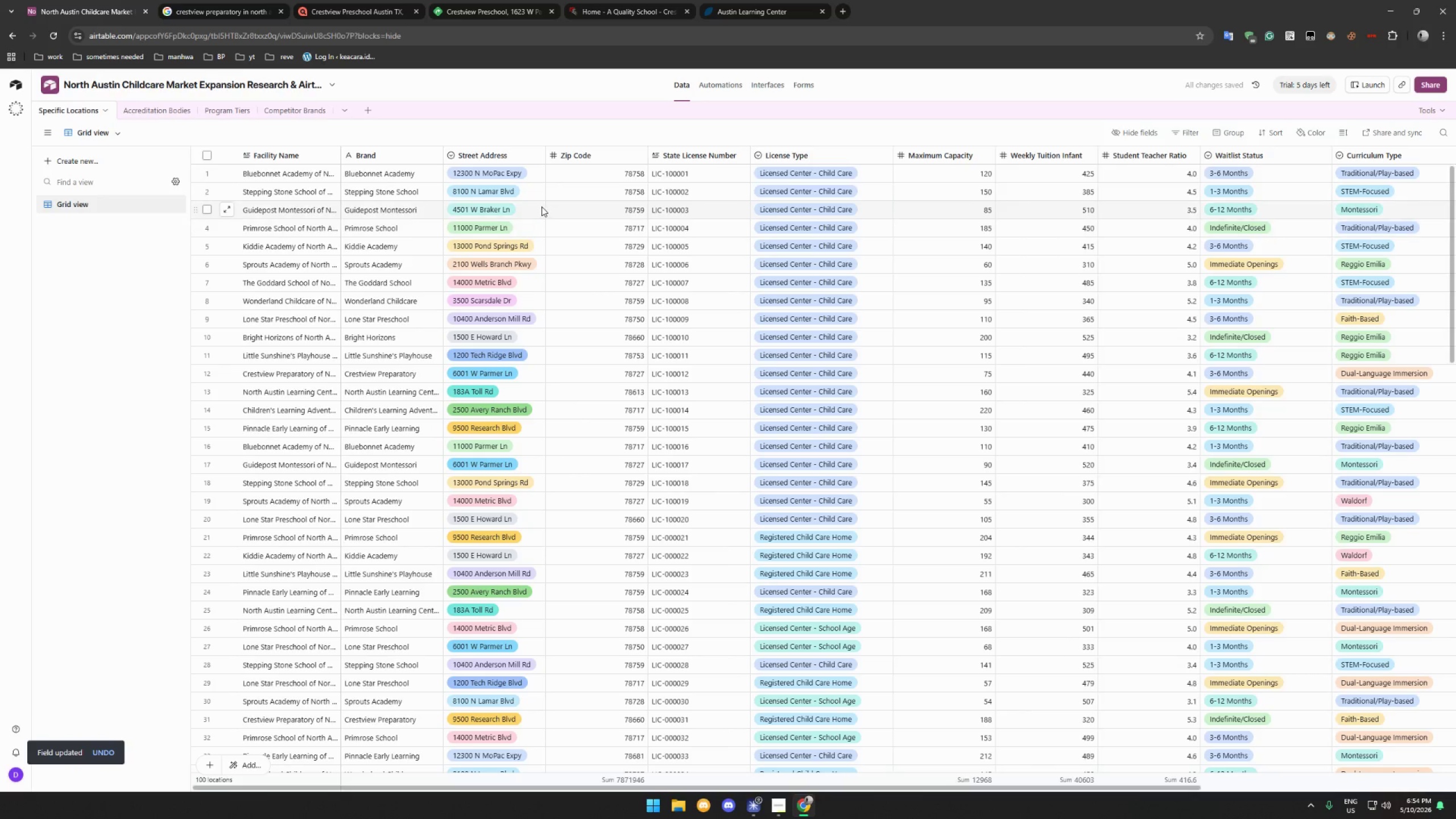 
left_click([537, 156])
 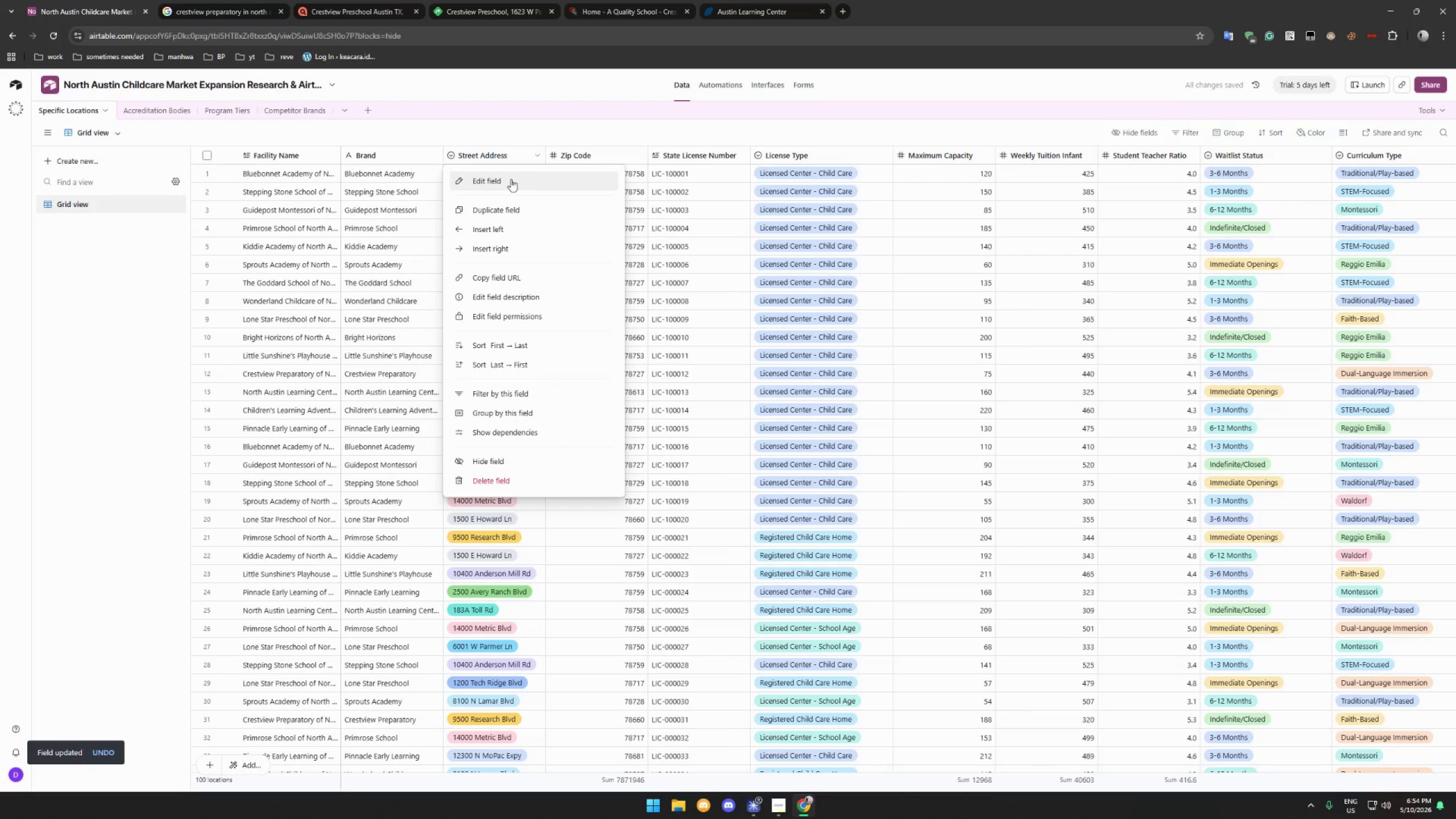 
left_click([508, 182])
 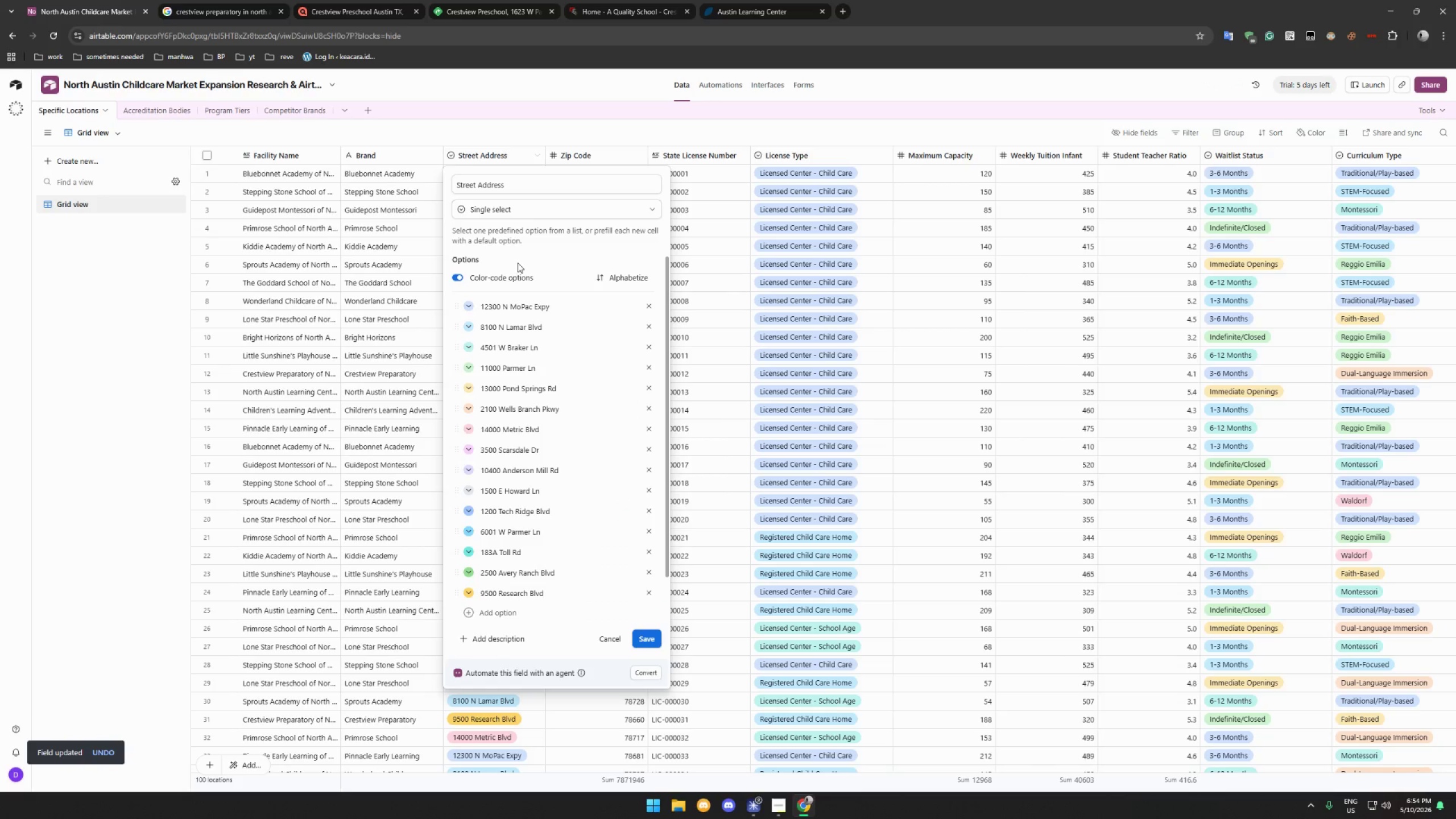 
left_click([494, 214])
 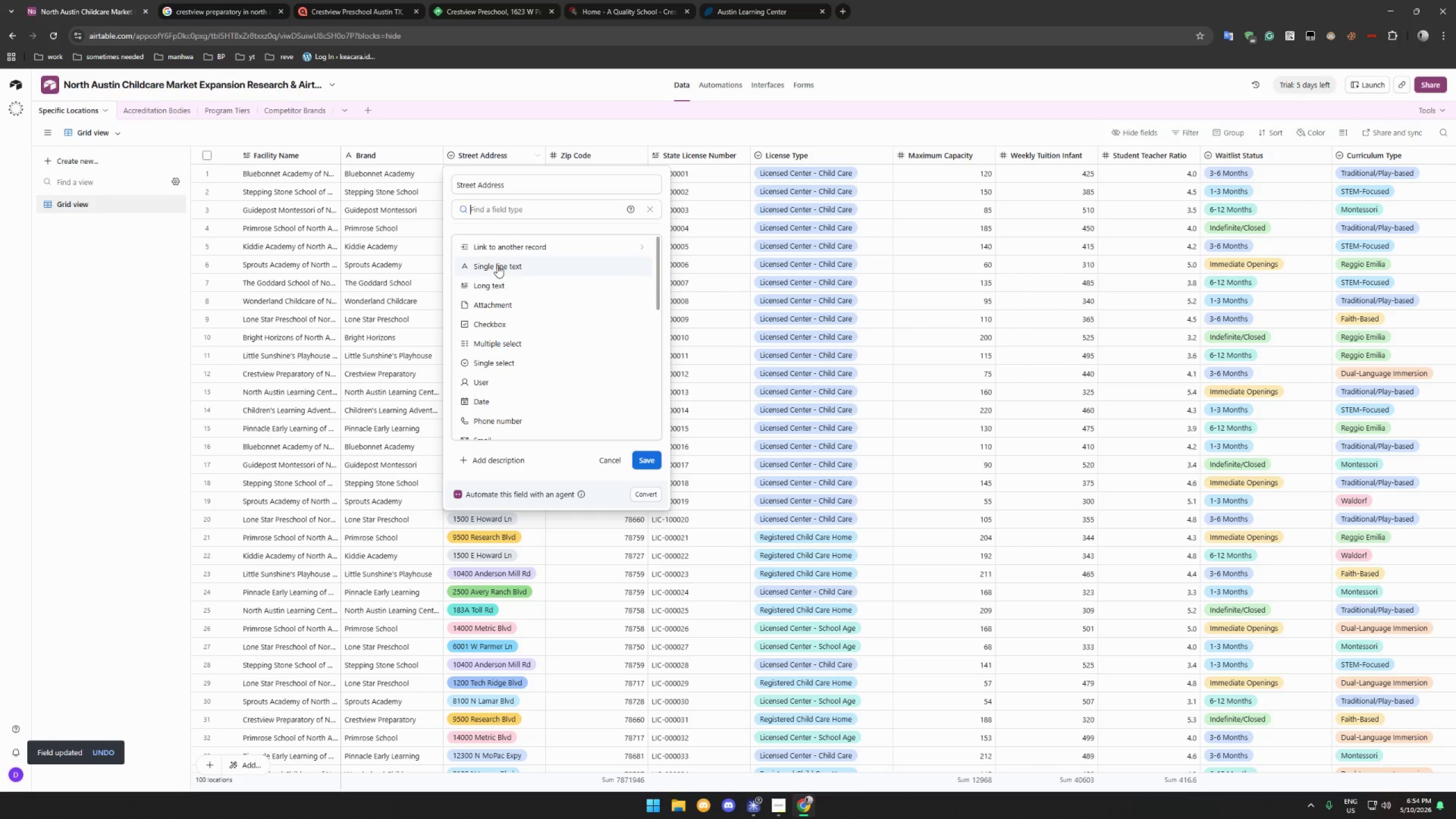 
left_click([497, 265])
 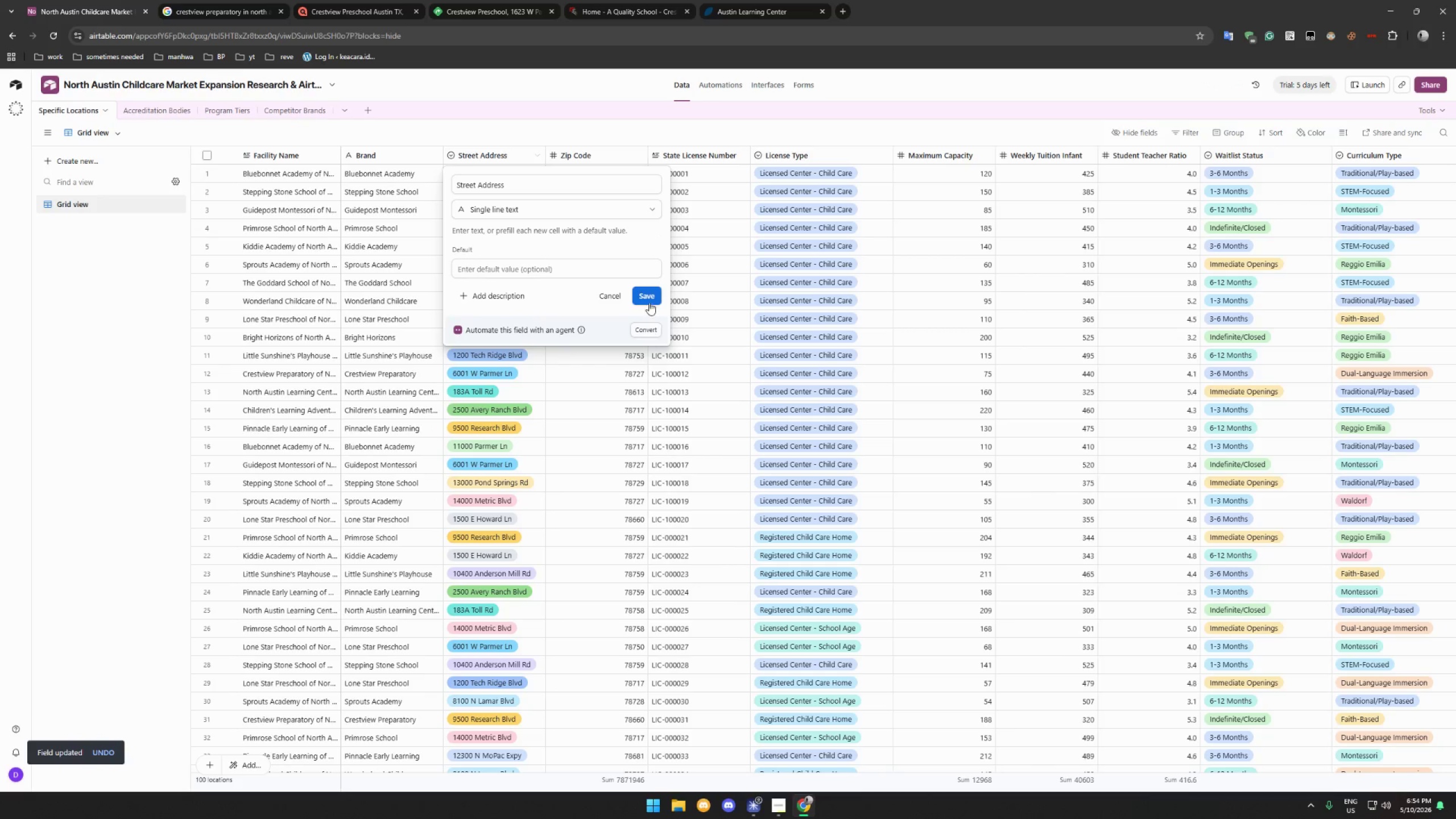 
left_click([648, 299])
 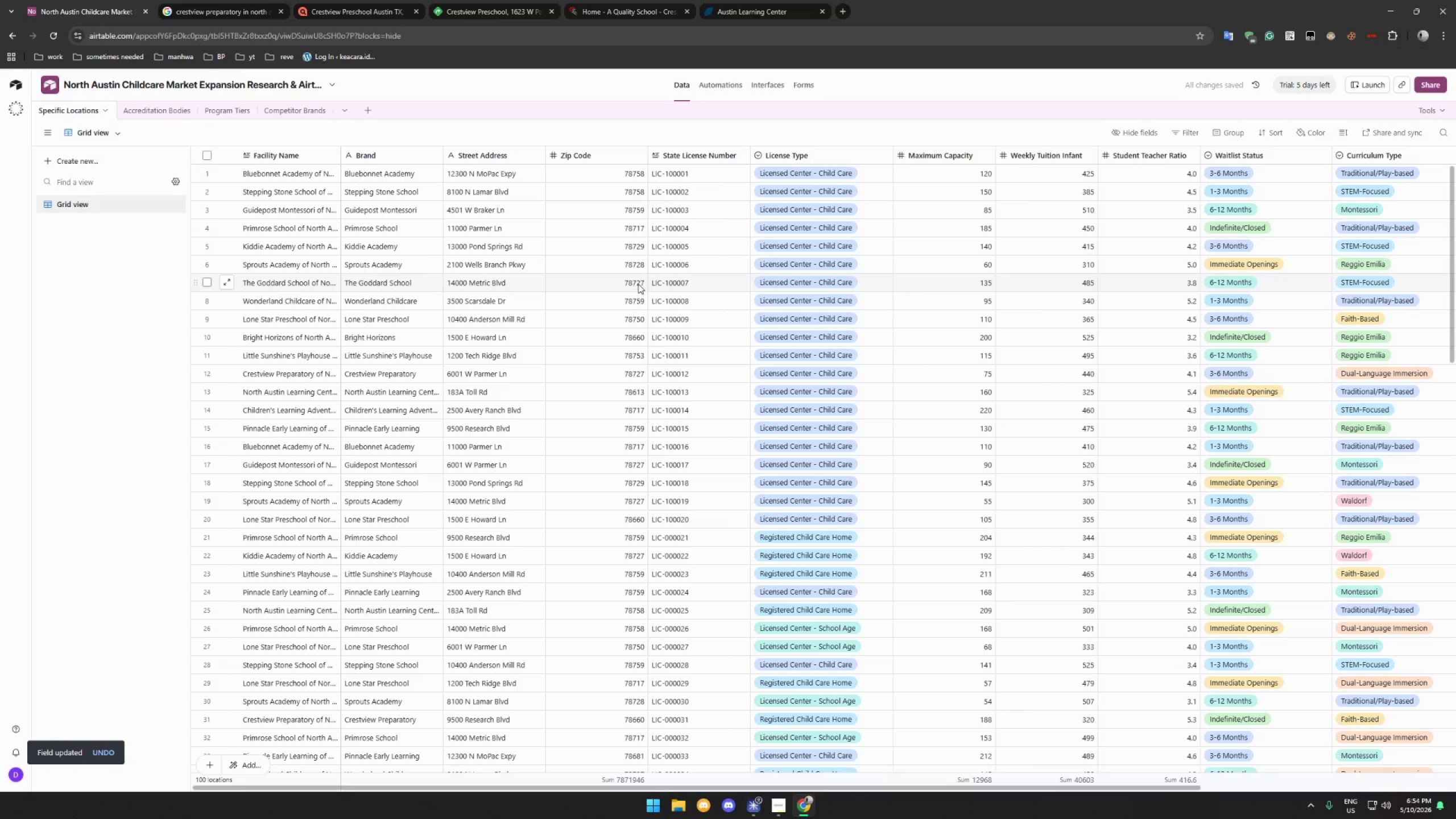 
wait(5.55)
 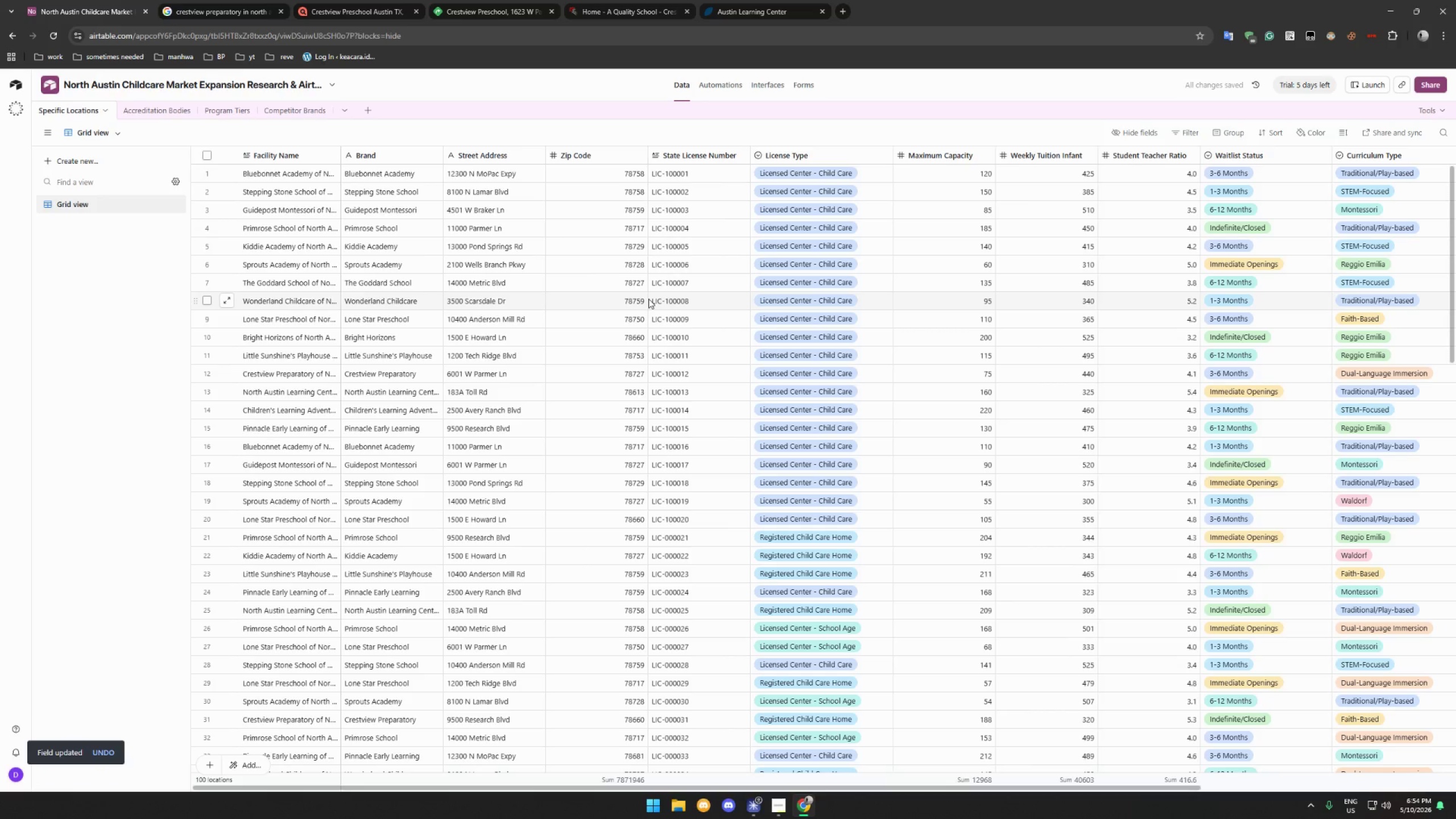 
left_click([638, 156])
 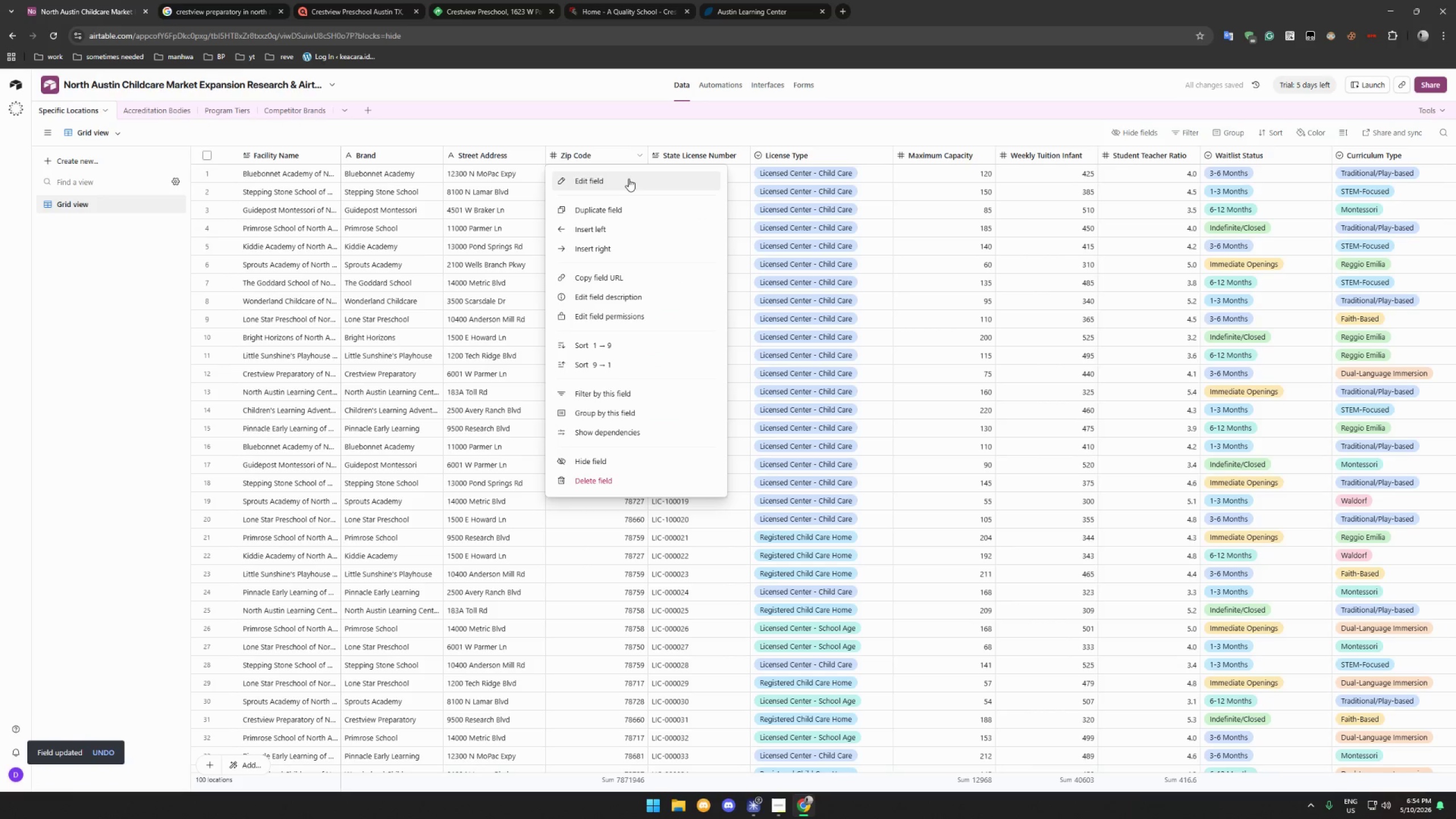 
left_click([626, 182])
 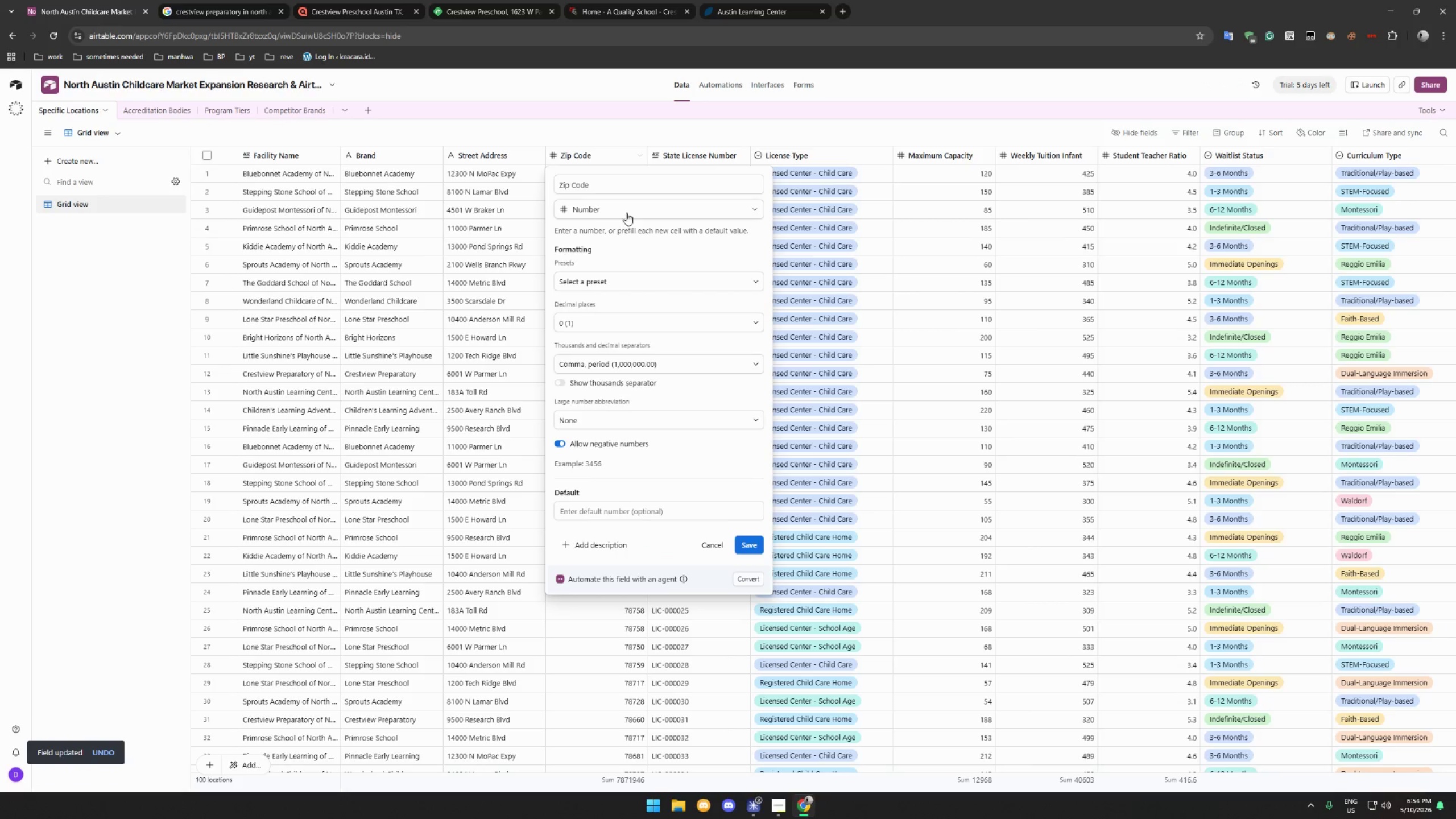 
left_click([626, 213])
 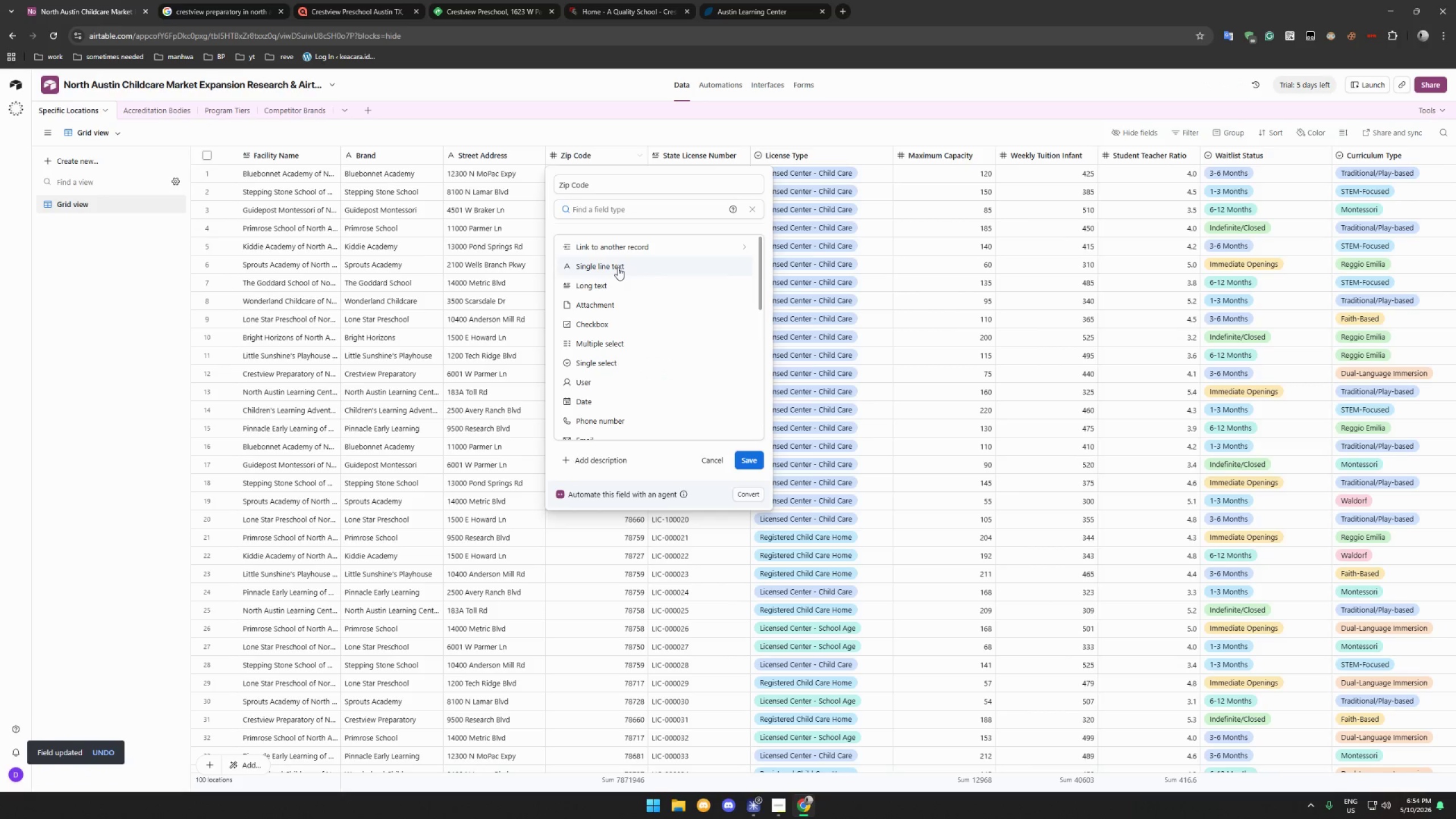 
left_click([618, 267])
 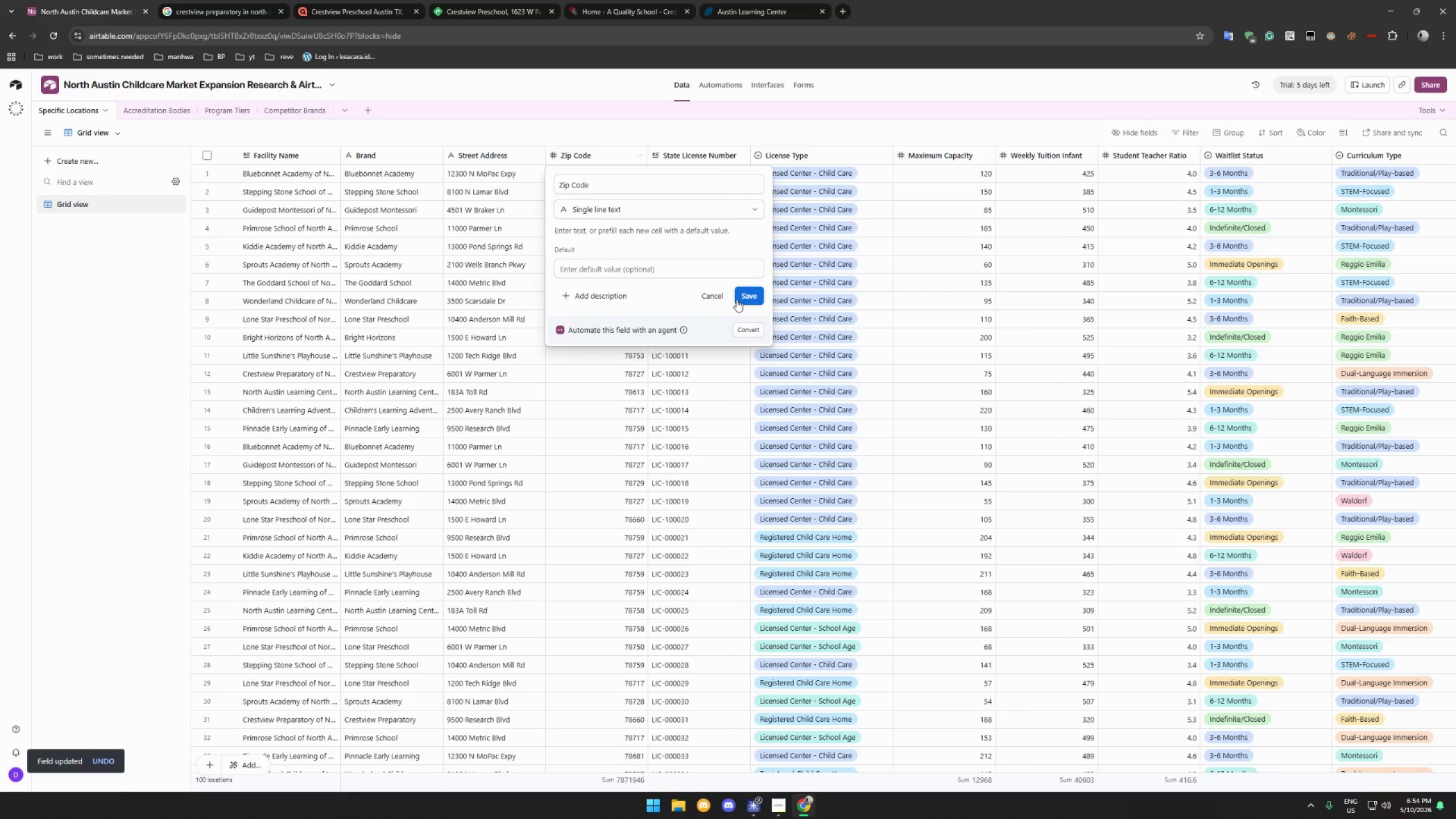 
left_click([757, 295])
 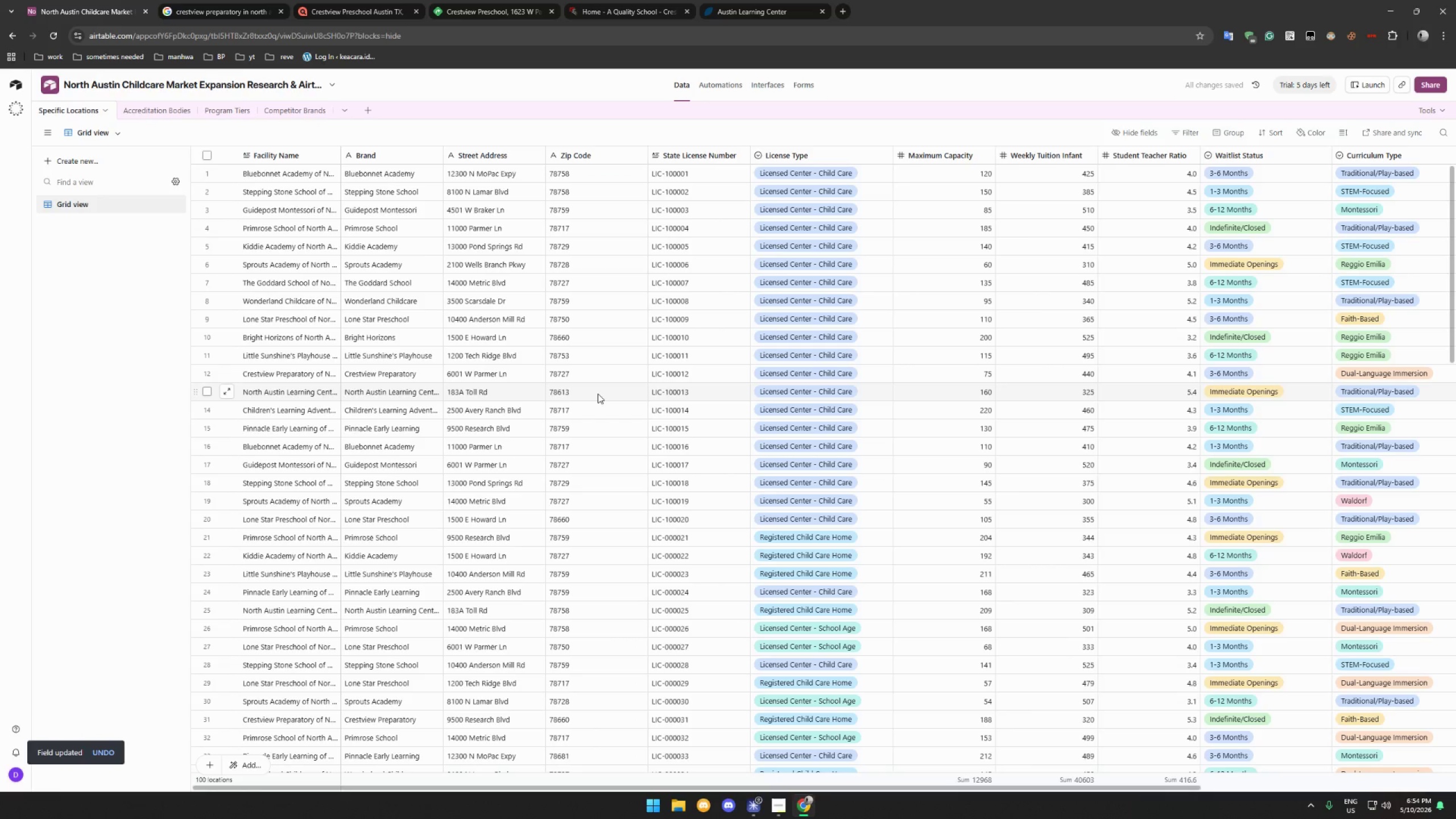 
wait(8.99)
 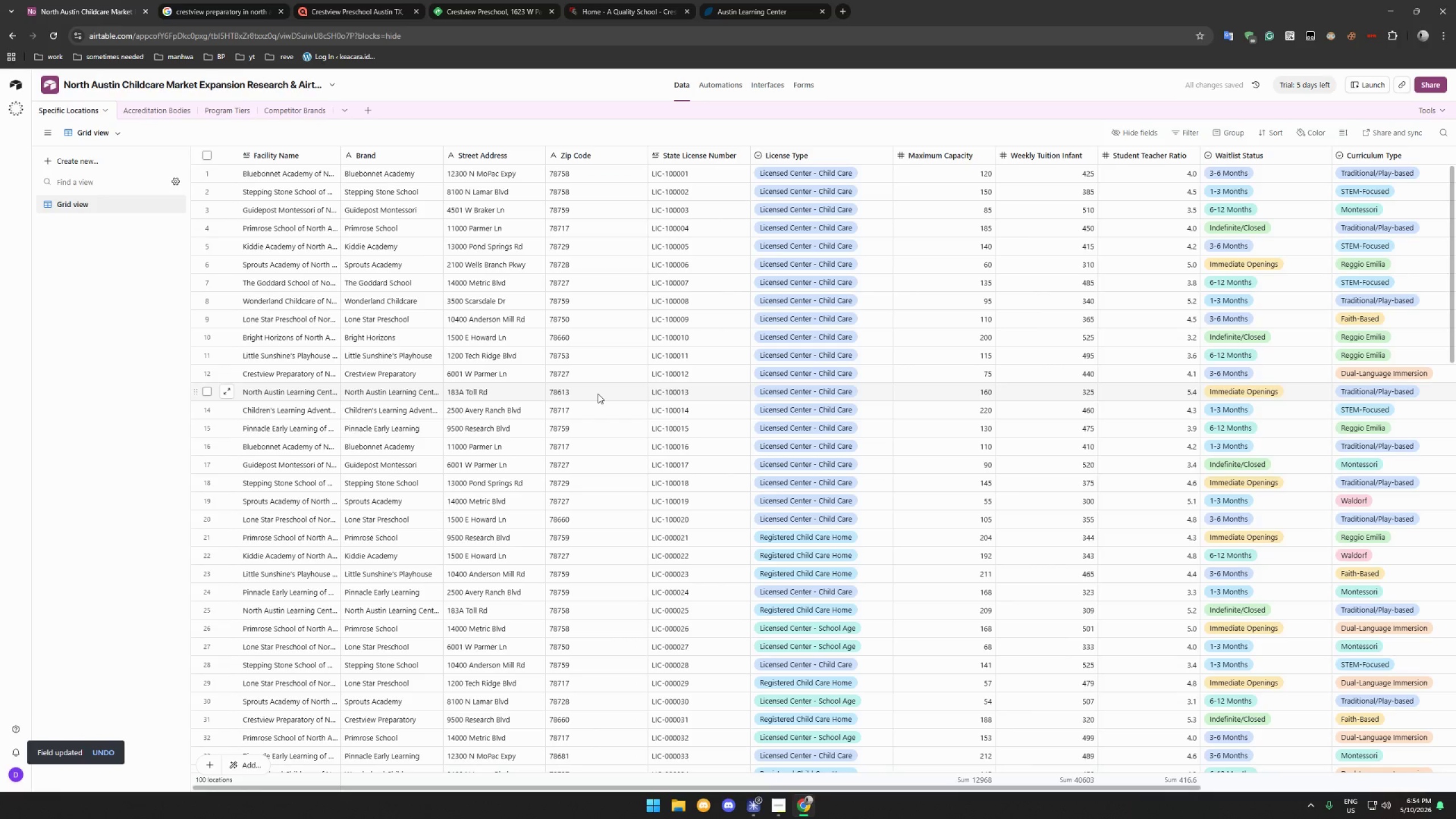 
left_click([729, 181])
 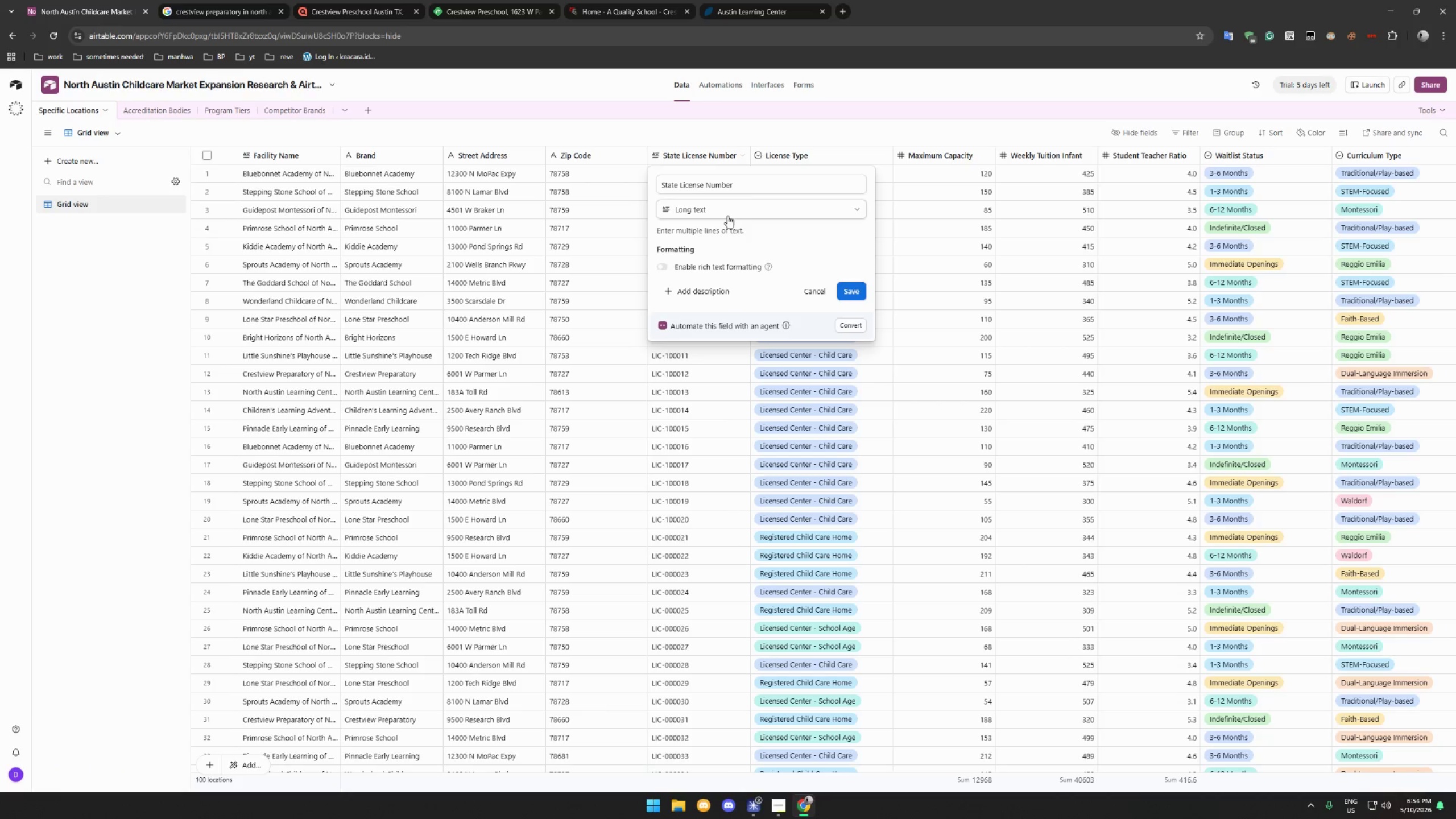 
left_click([729, 211])
 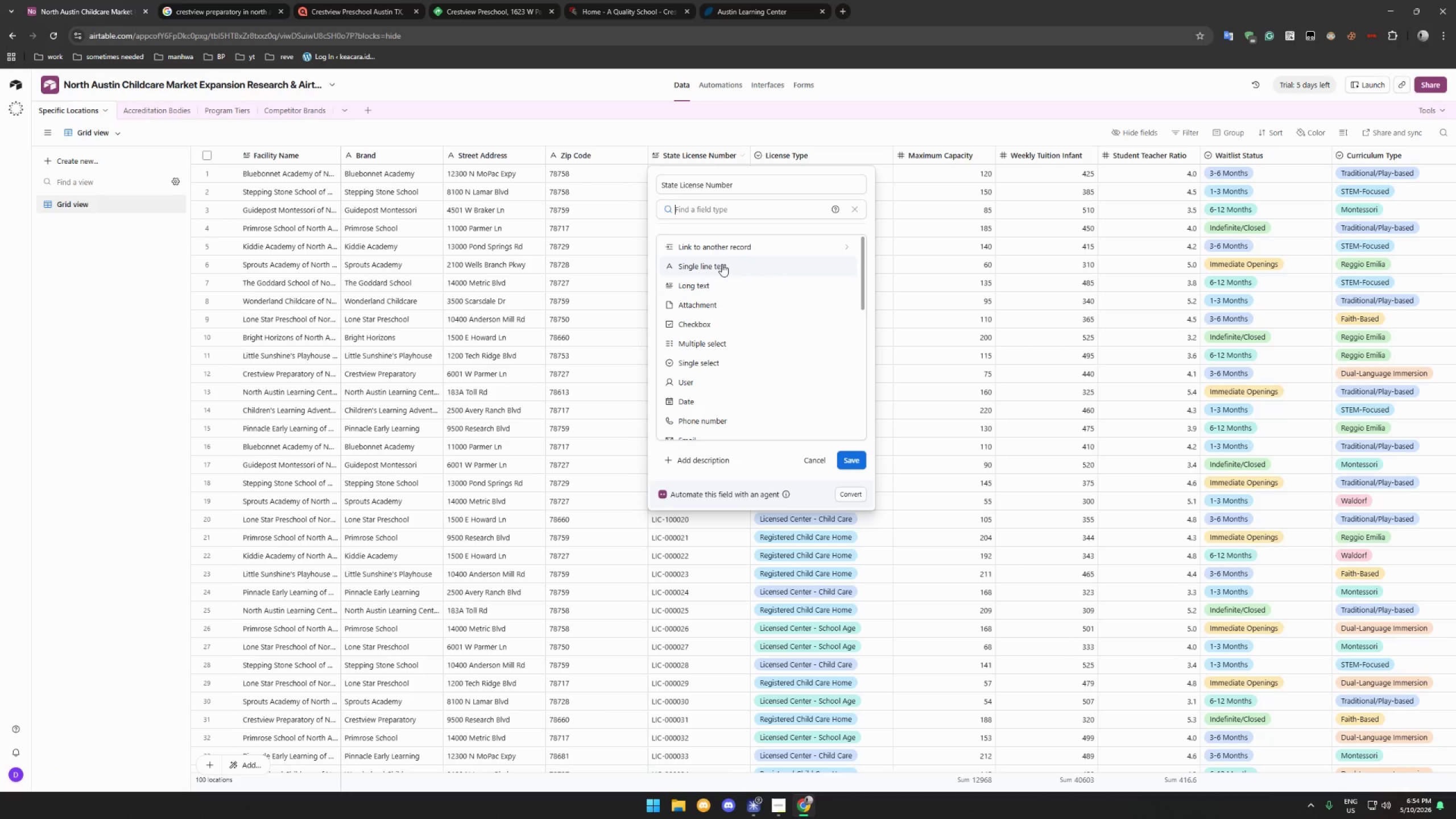 
left_click([722, 266])
 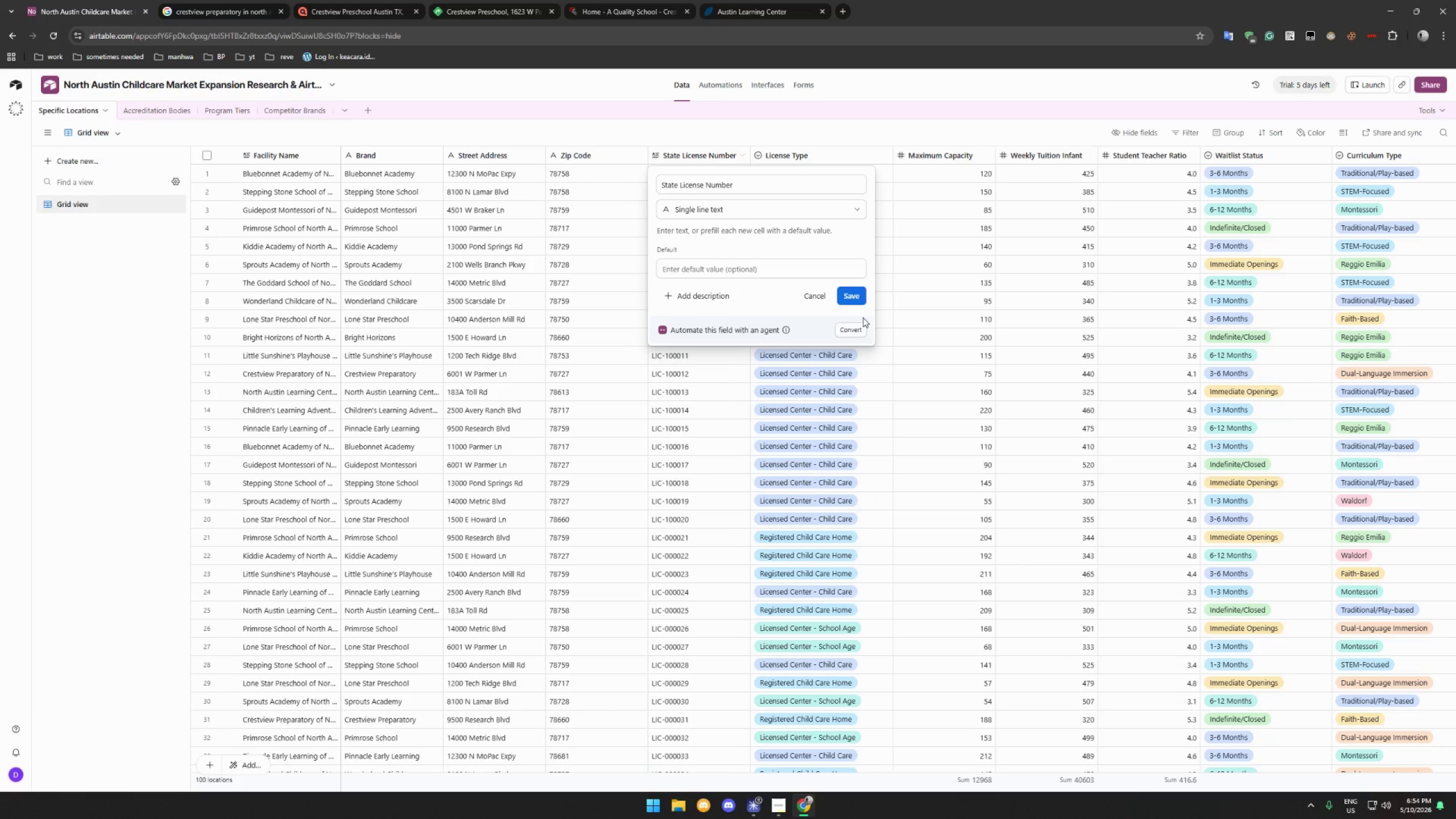 
left_click([845, 296])
 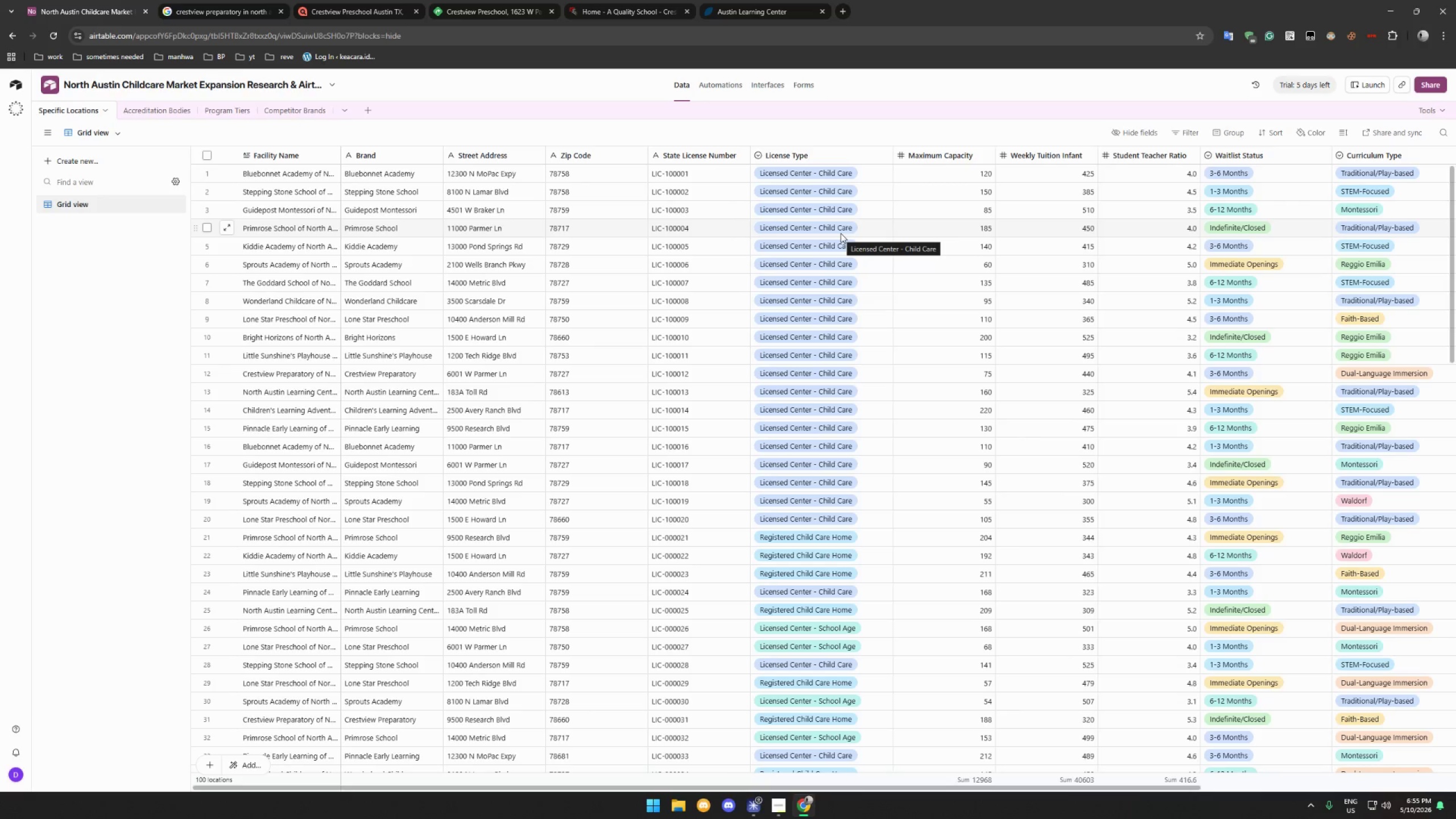 
wait(28.47)
 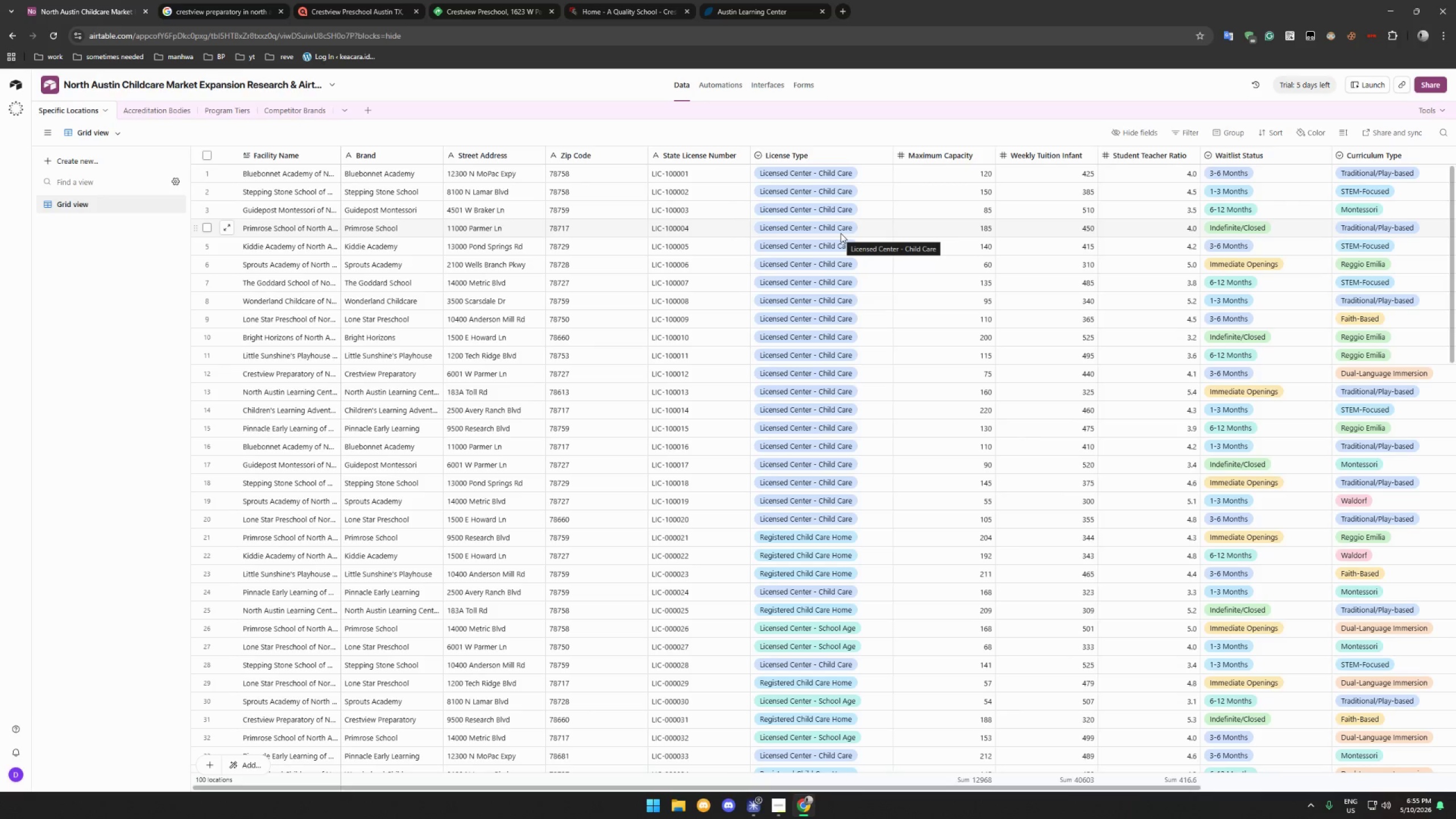 
left_click([884, 156])
 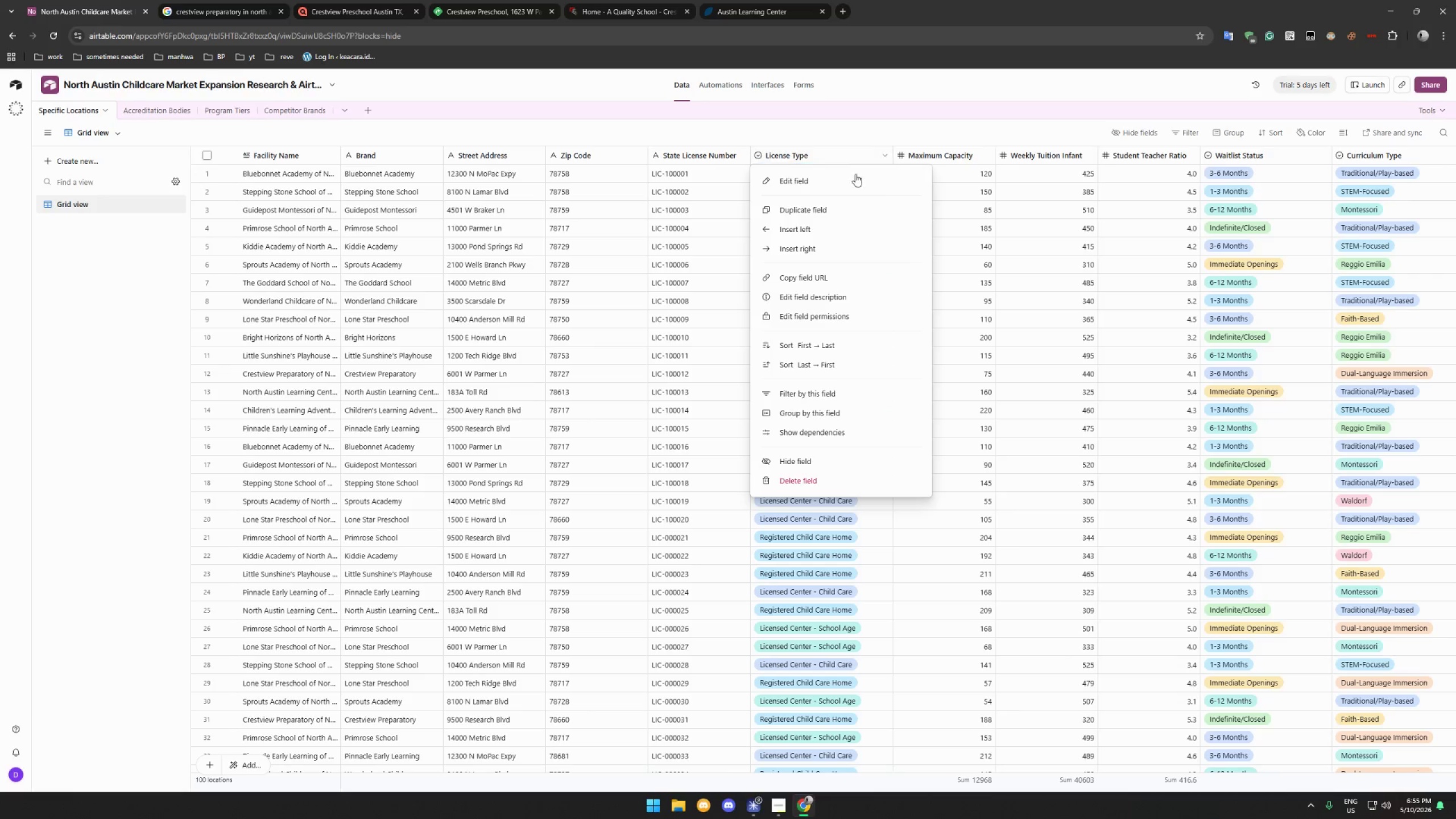 
left_click([850, 177])
 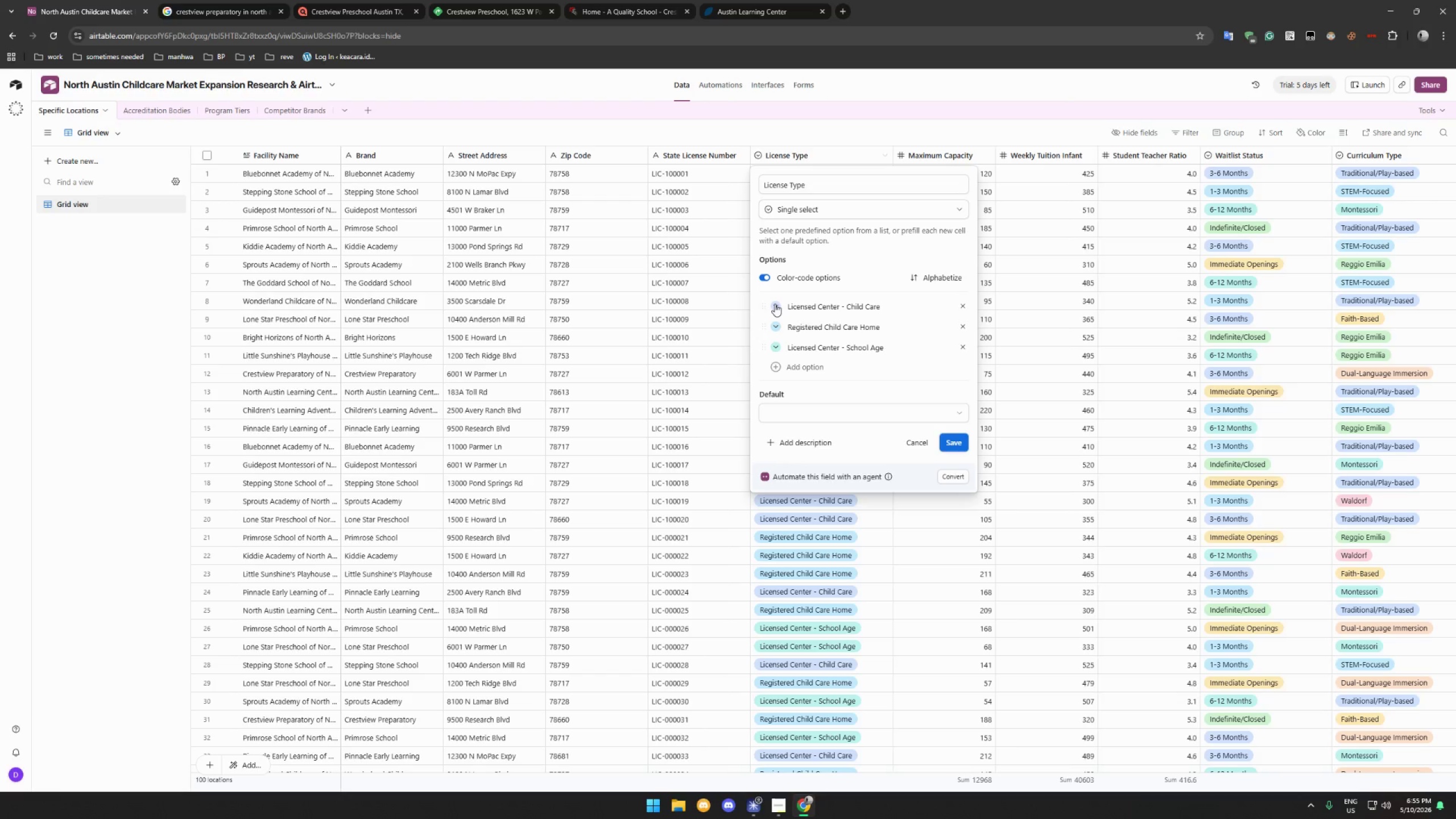 
left_click([775, 304])
 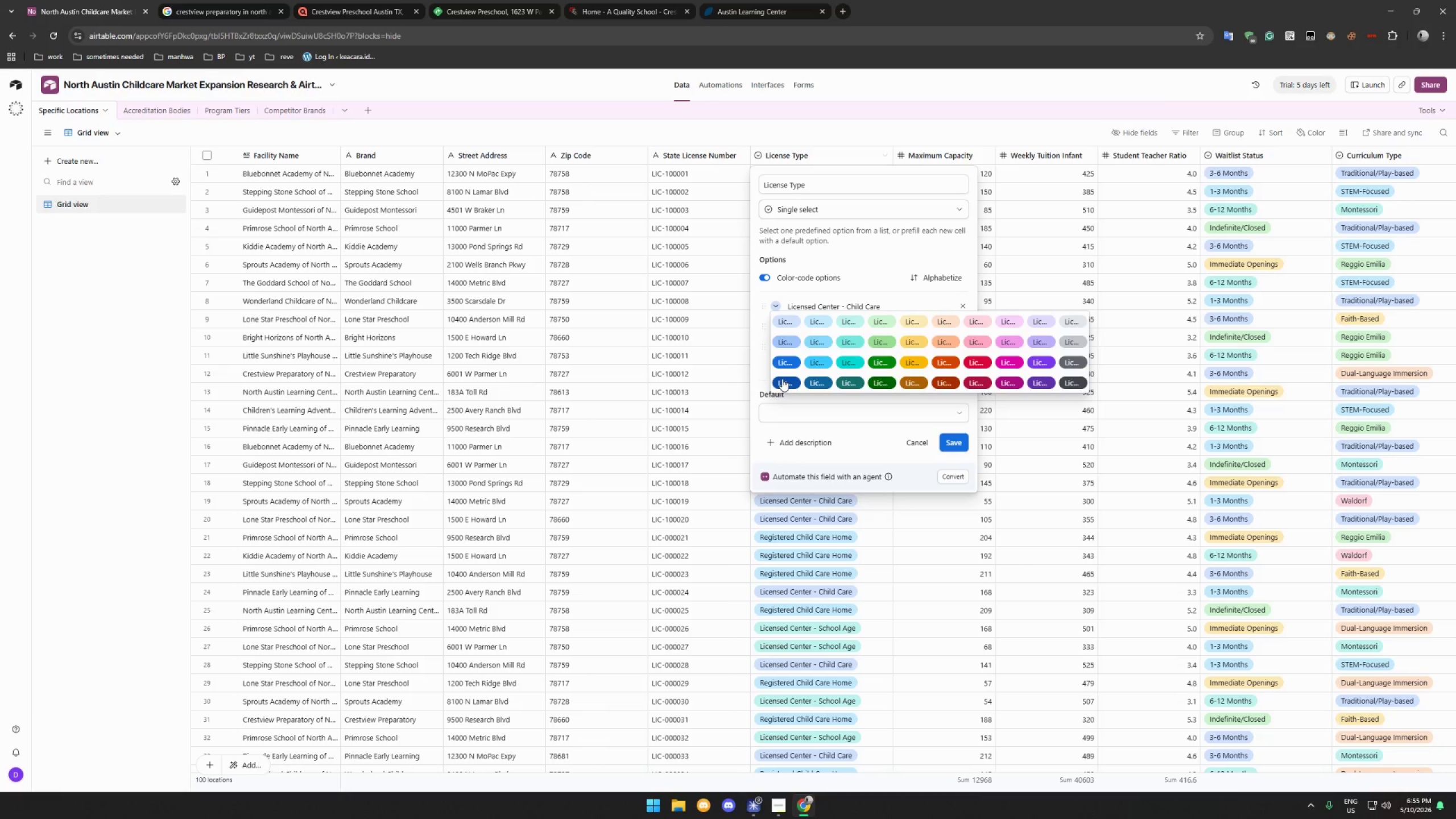 
left_click([783, 379])
 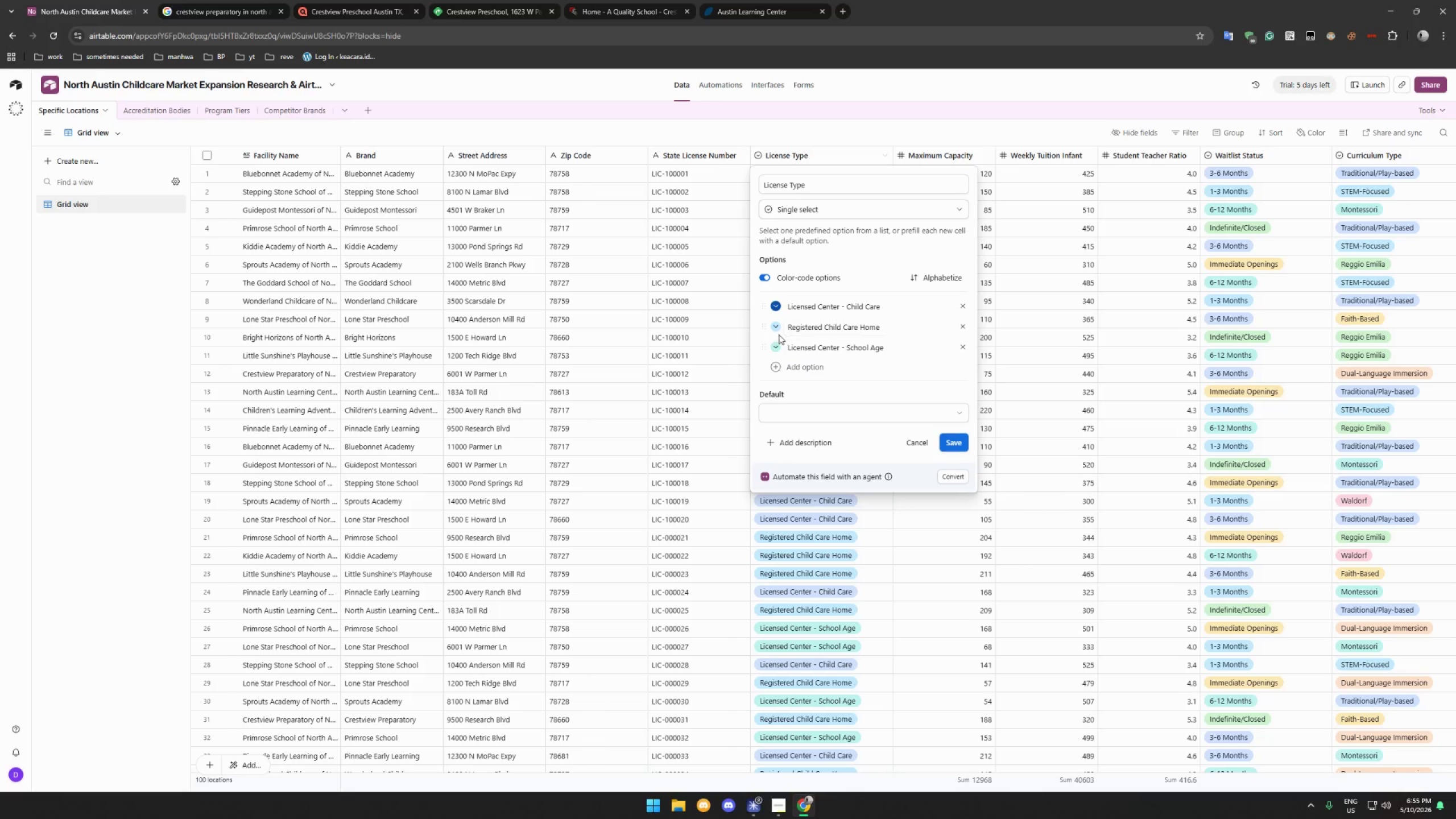 
left_click([778, 330])
 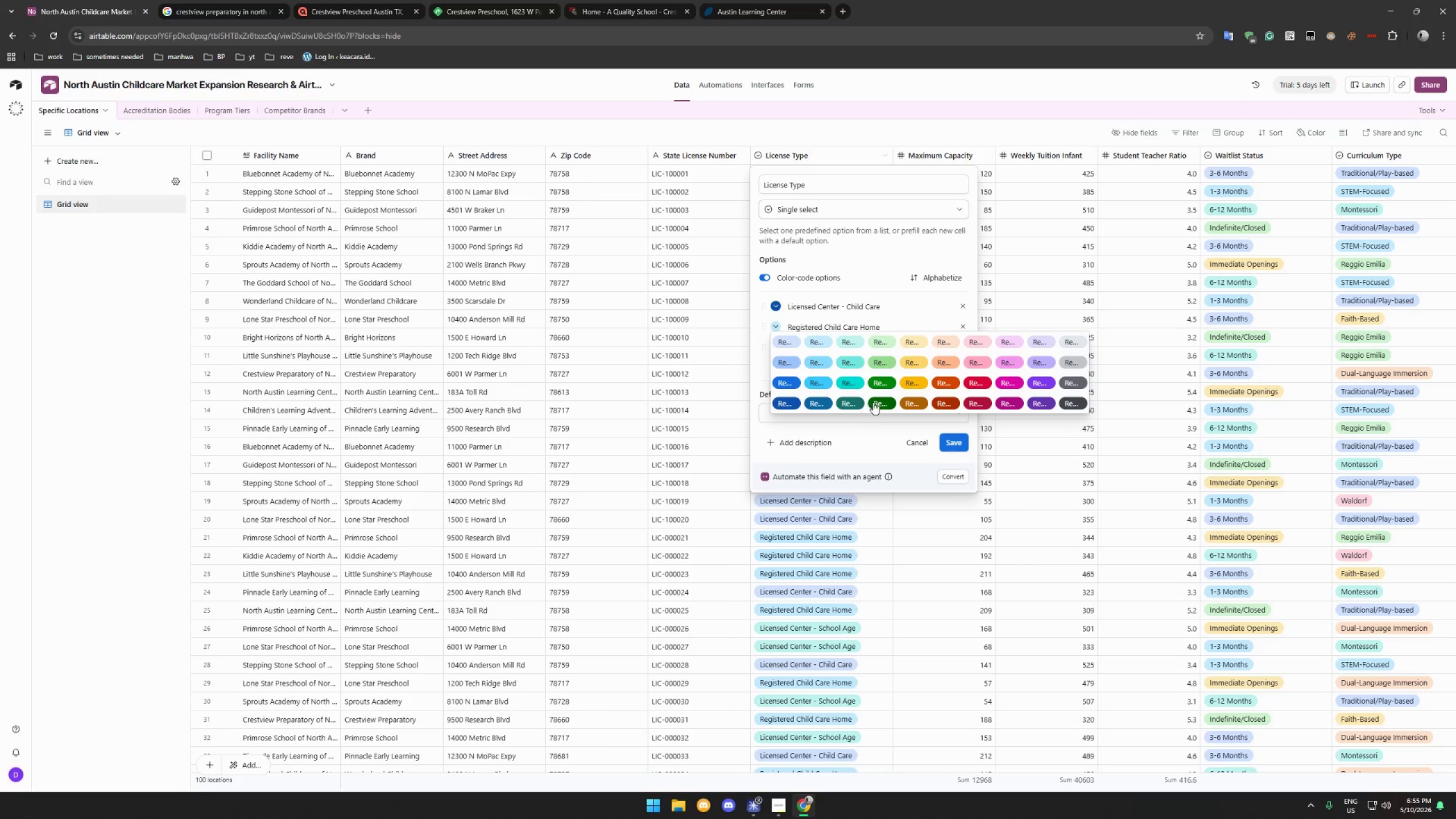 
left_click([874, 402])
 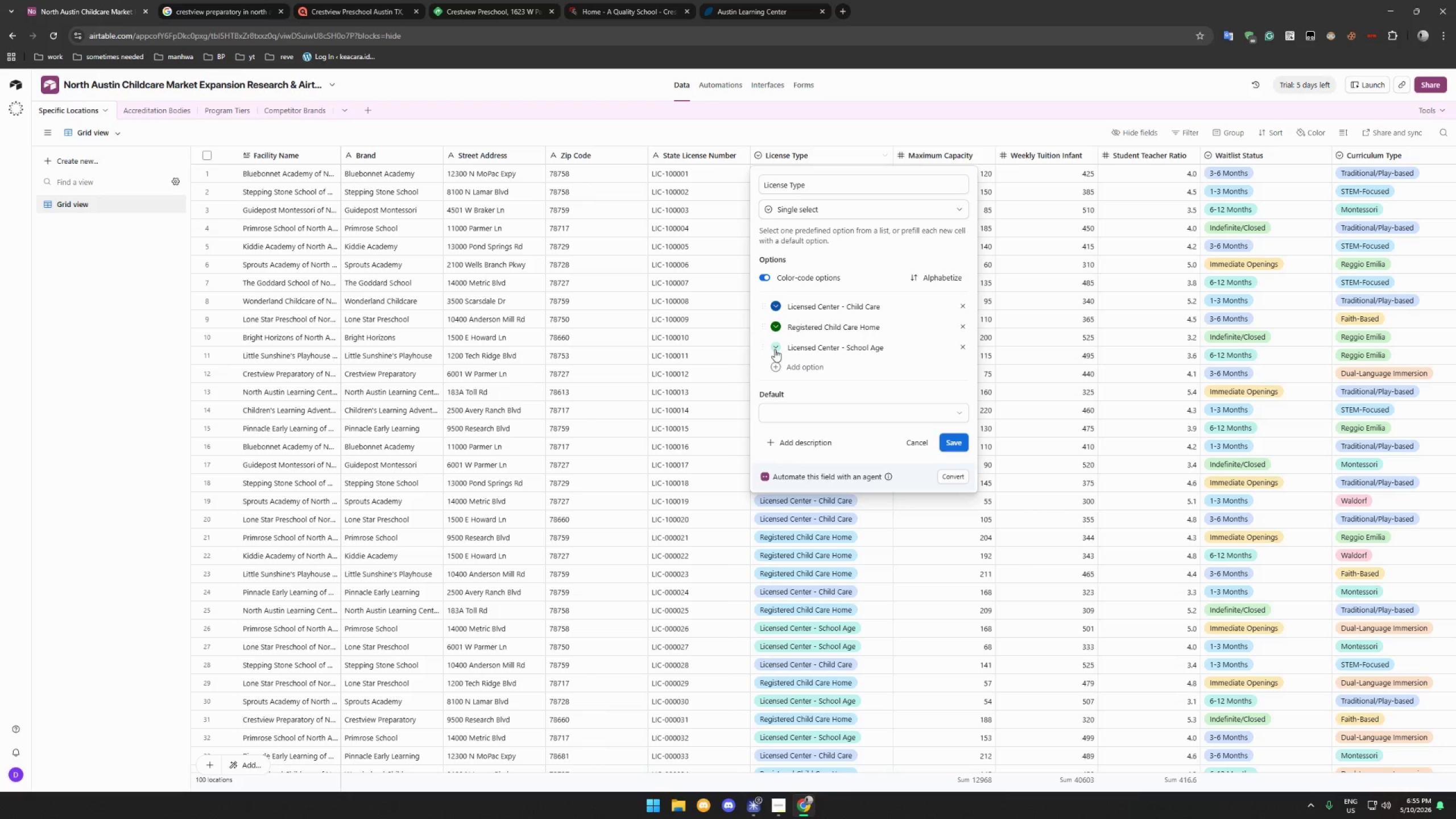 
left_click([775, 350])
 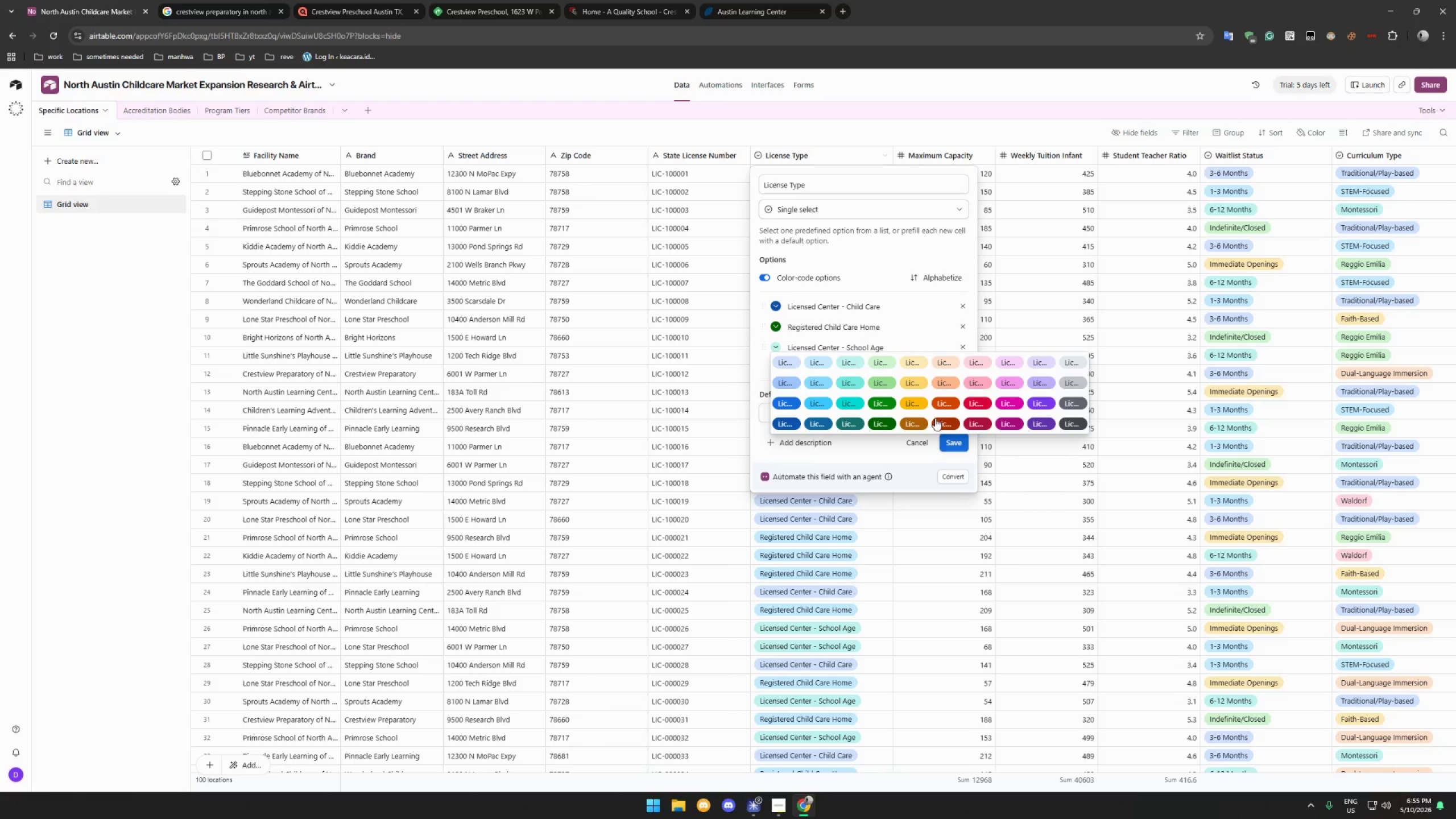 
left_click([915, 420])
 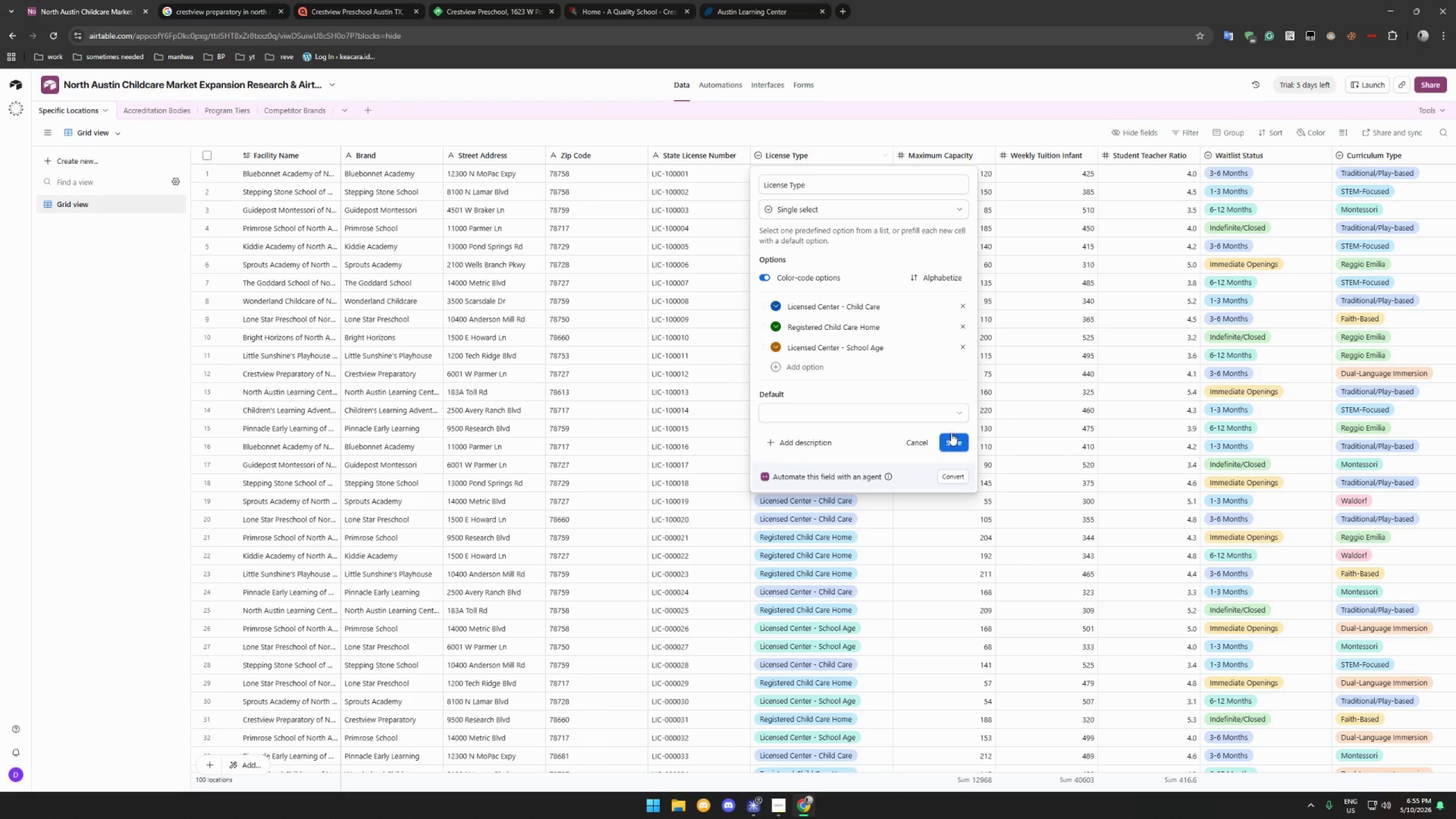 
left_click([950, 434])
 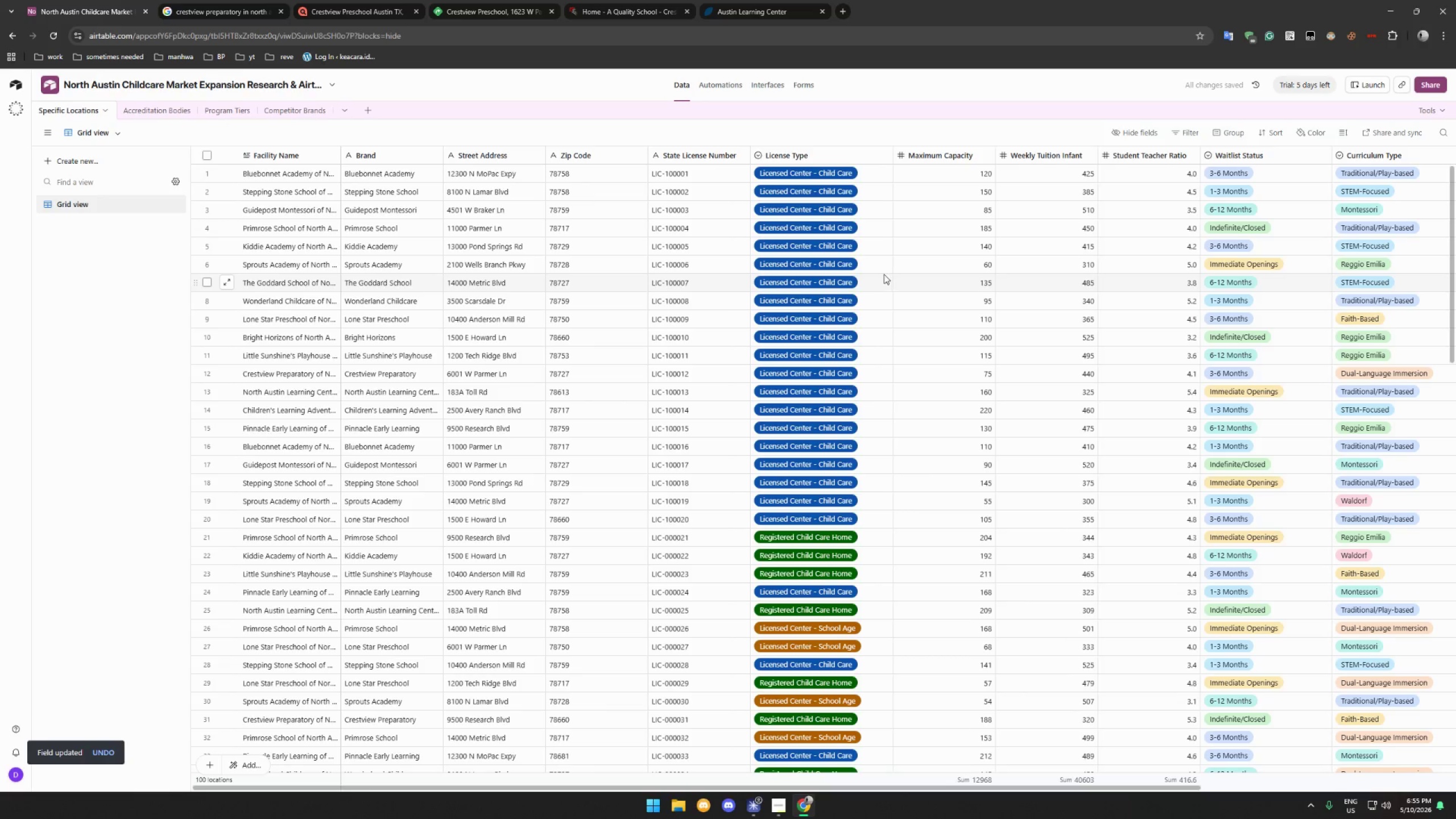 
wait(6.42)
 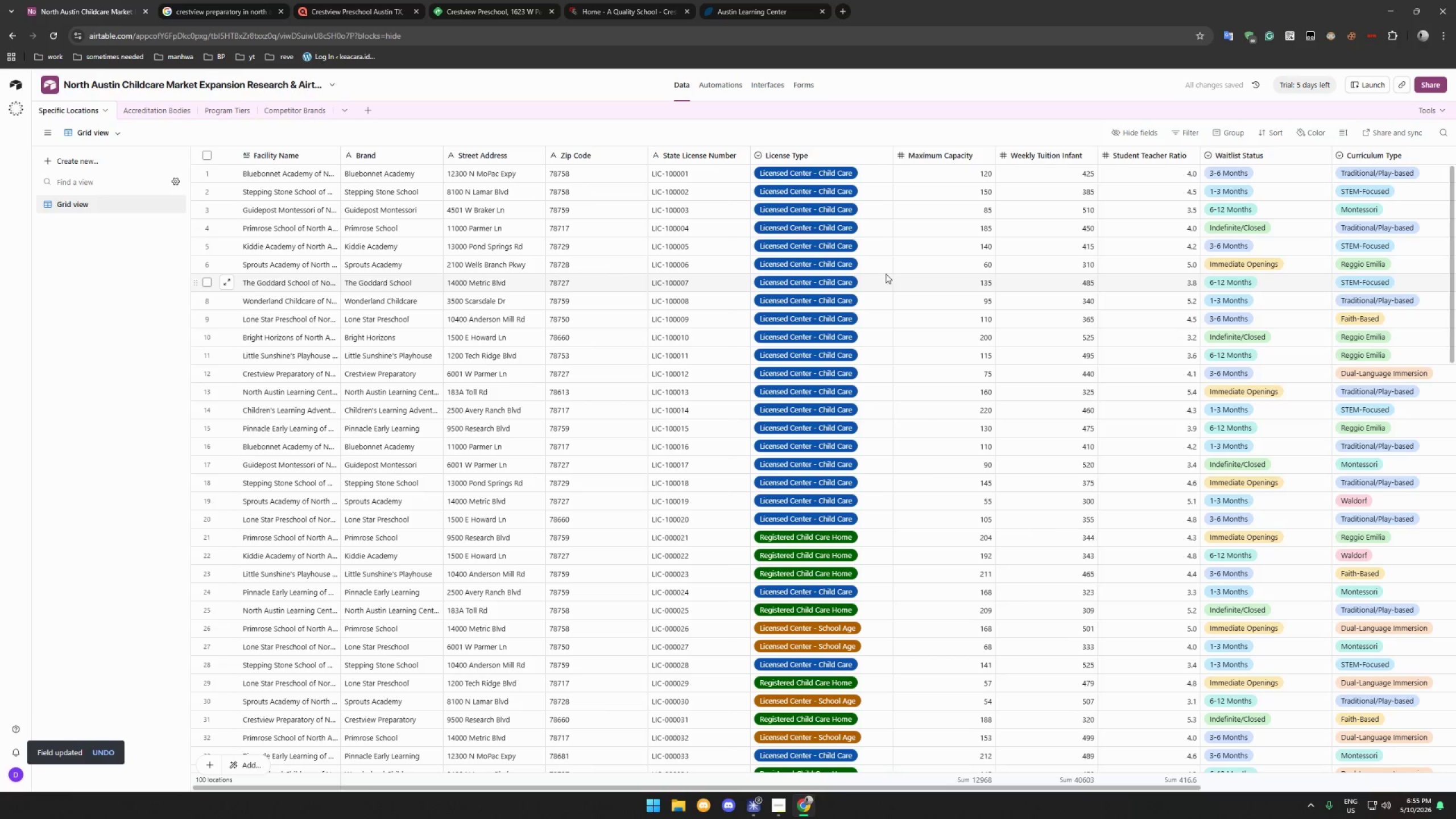 
left_click([985, 151])
 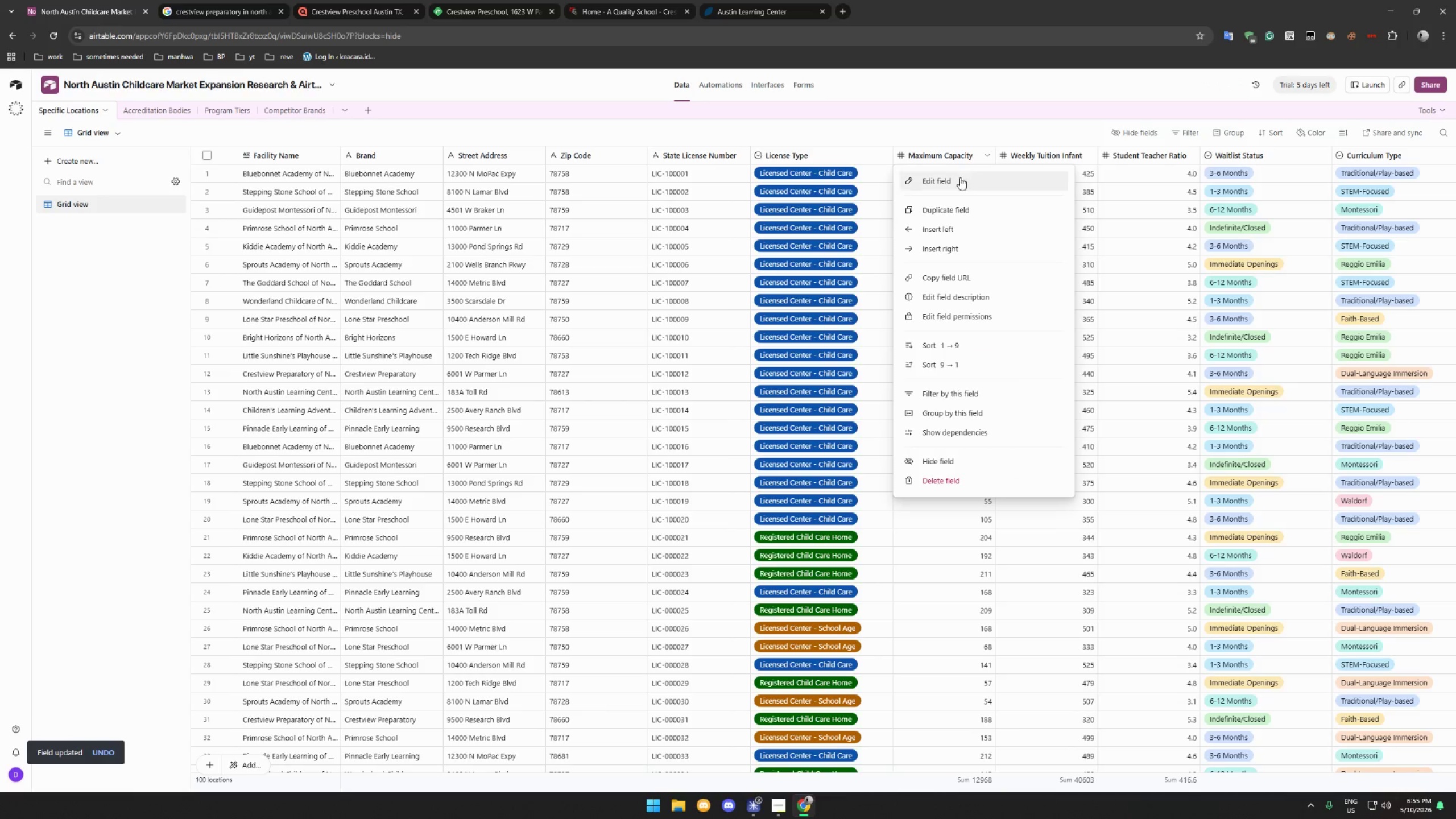 
left_click([959, 178])
 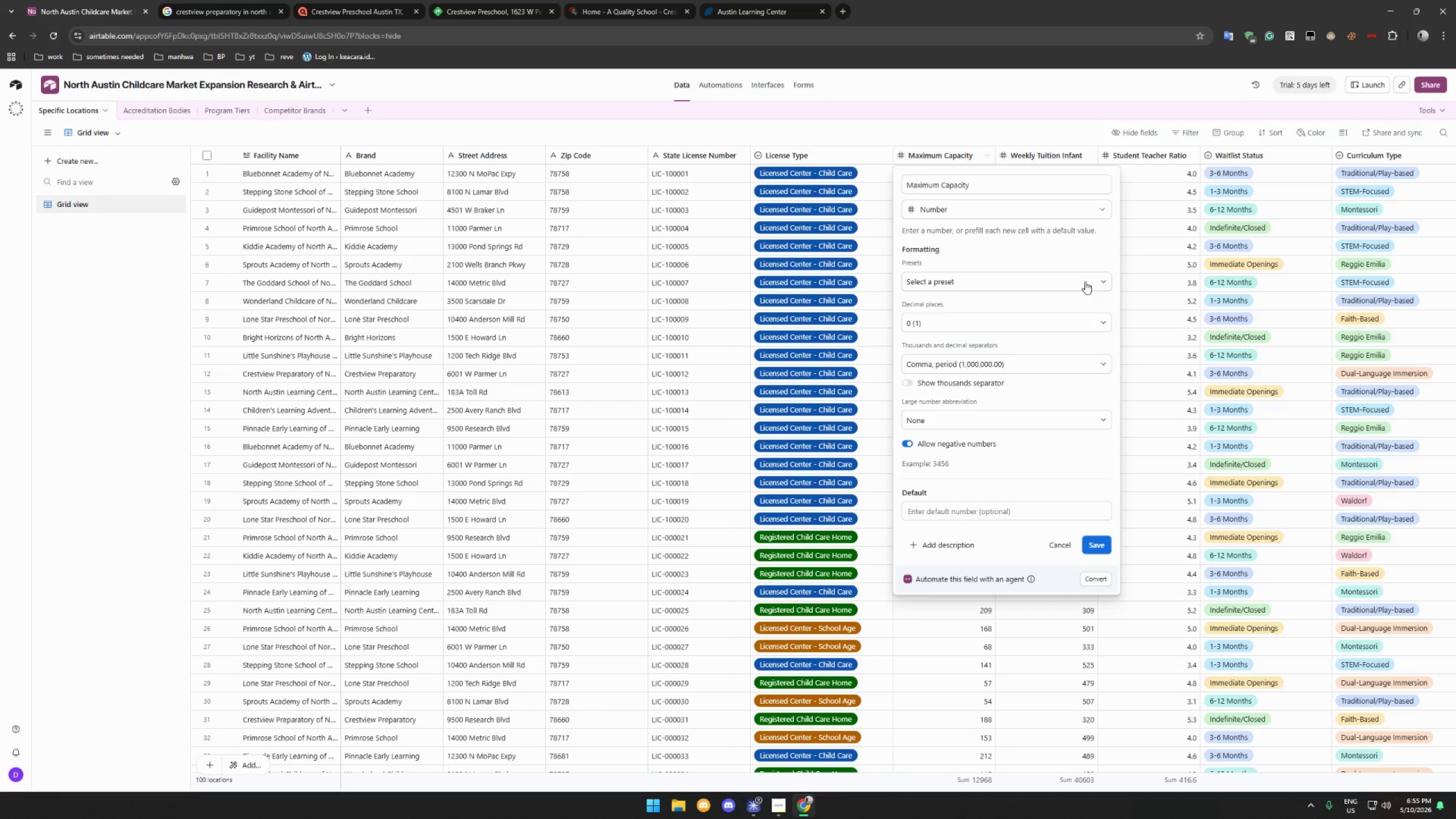 
left_click([1056, 157])
 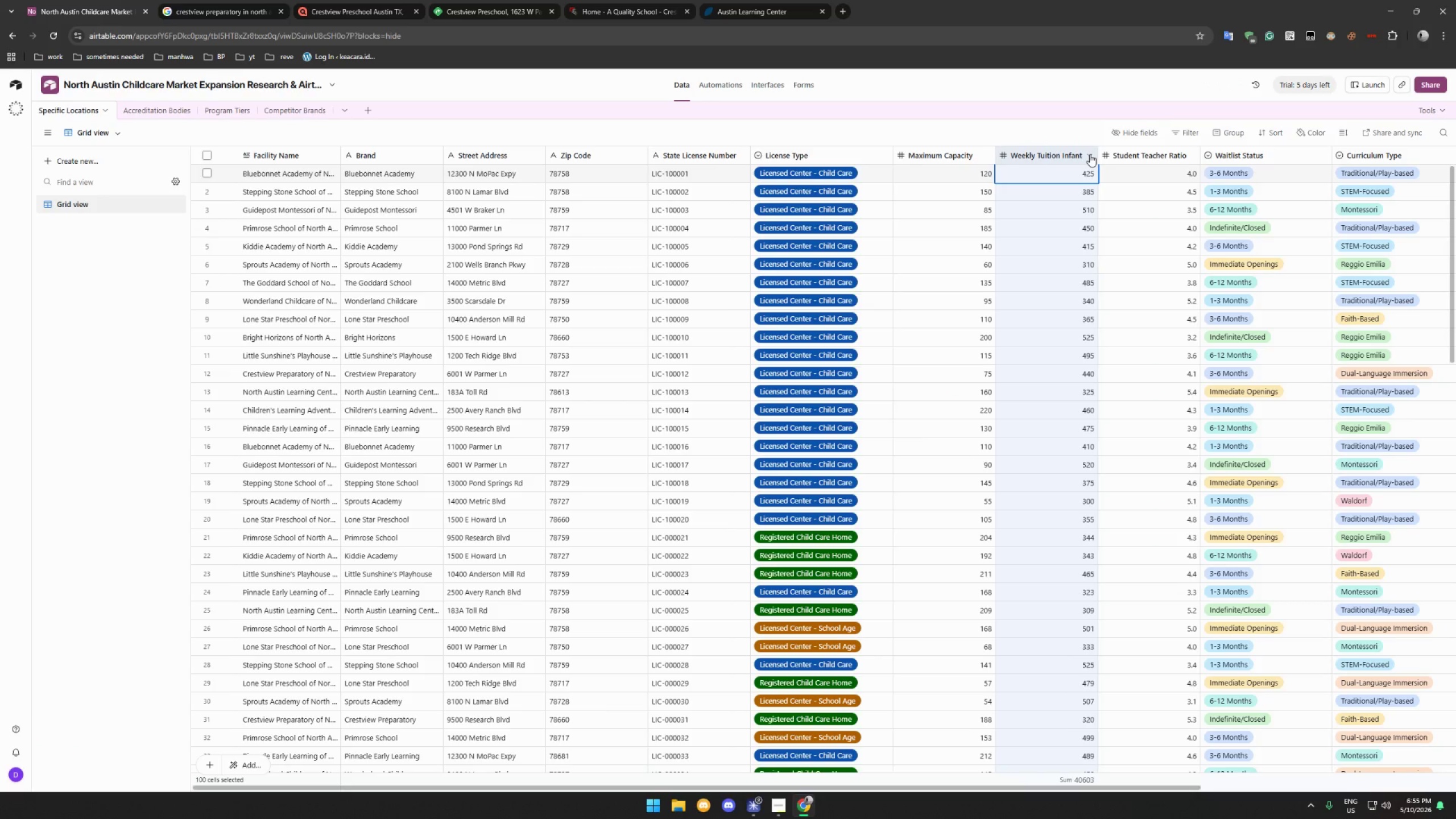 
left_click([1090, 154])
 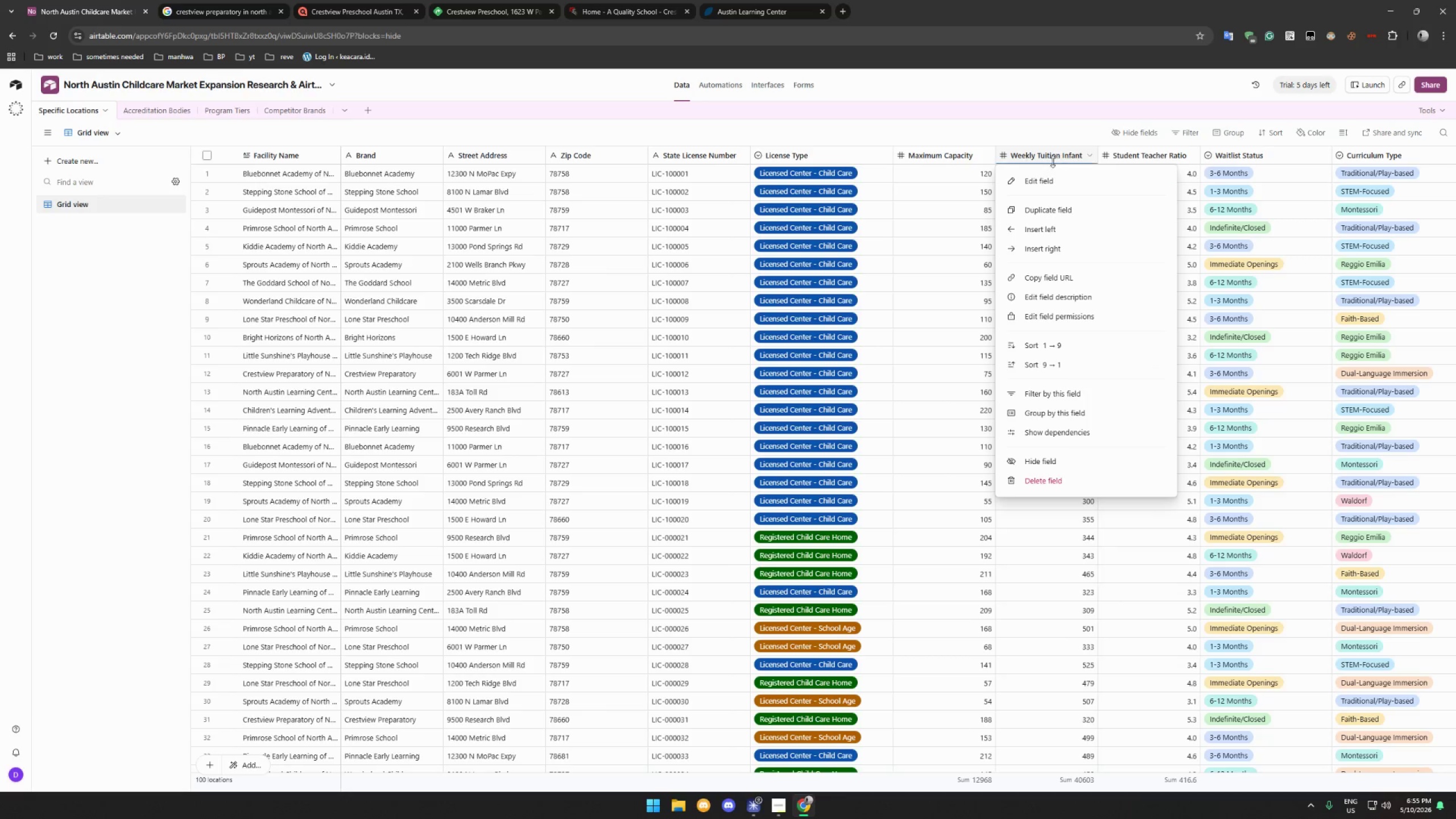 
left_click([1040, 175])
 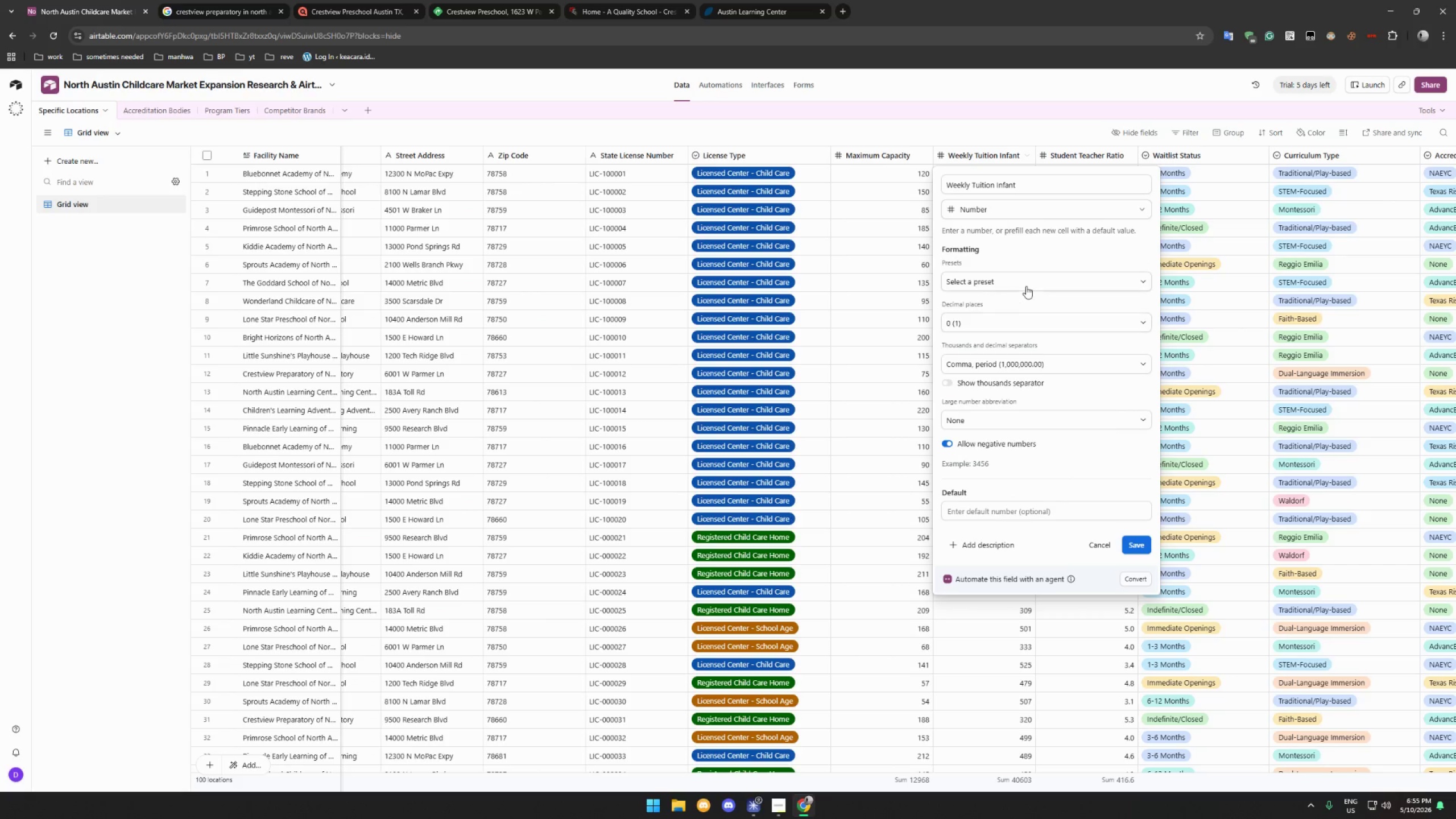 
left_click([1027, 284])
 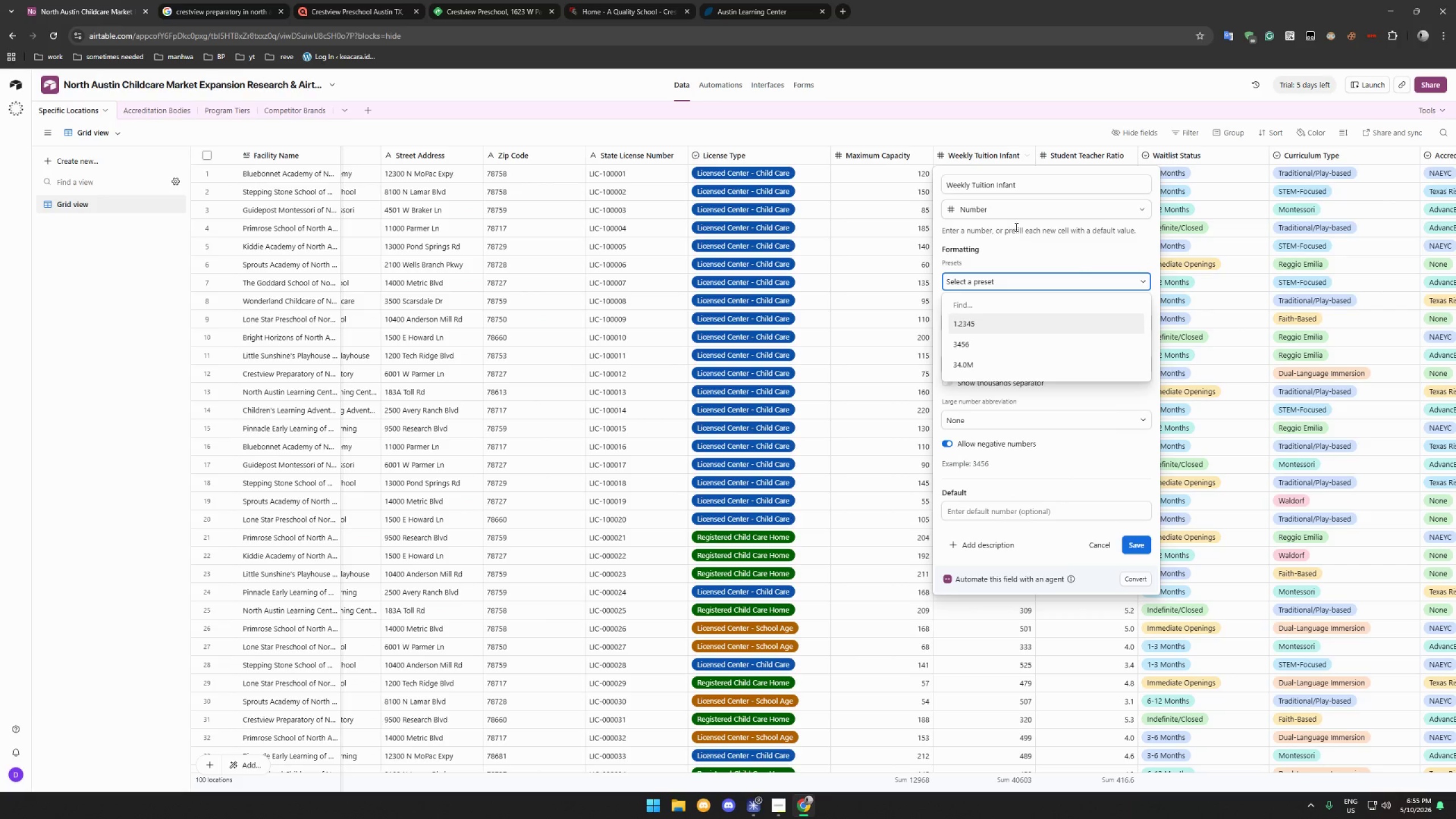 
left_click([1015, 206])
 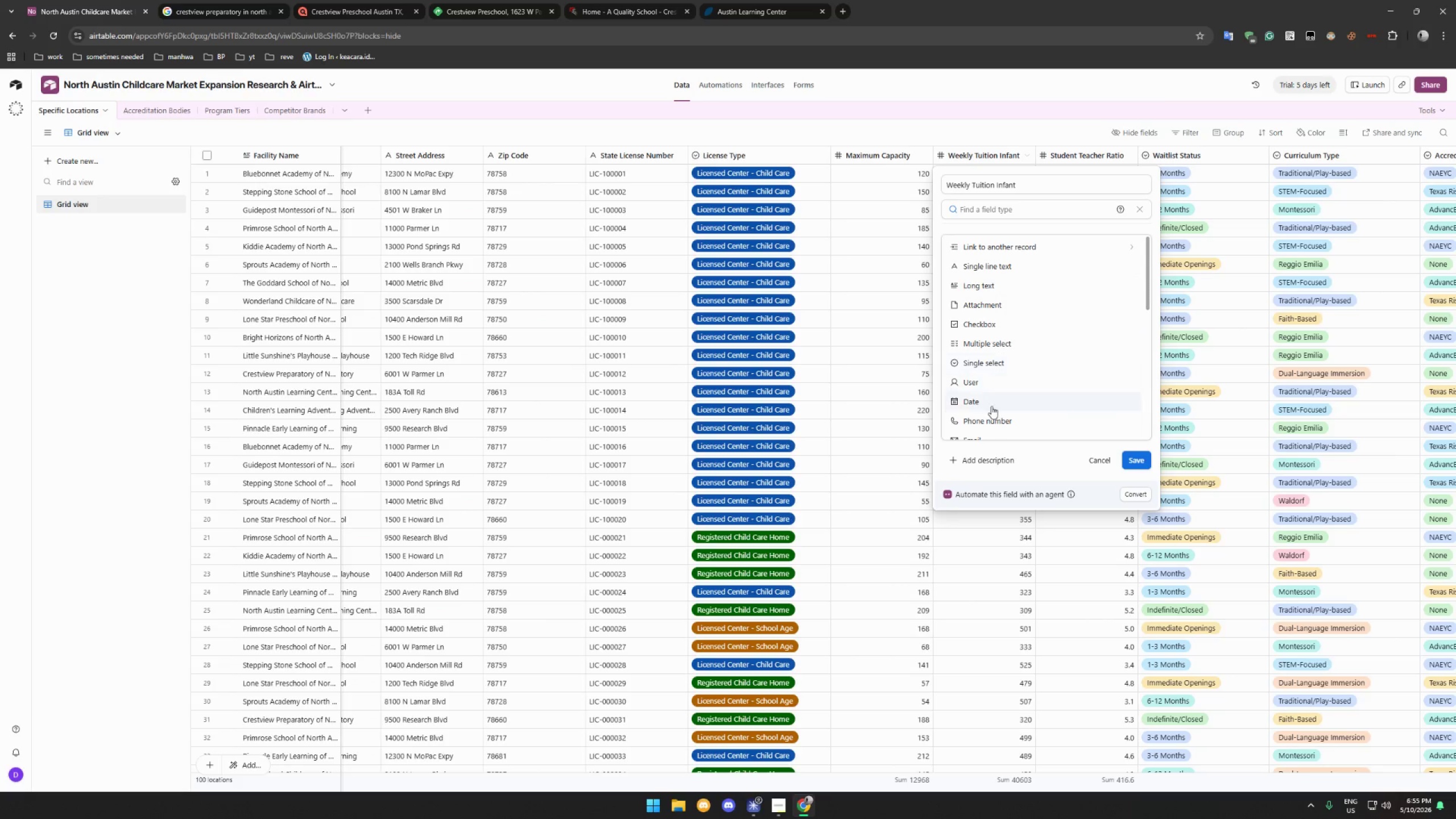 
scroll: coordinate [991, 406], scroll_direction: down, amount: 5.0
 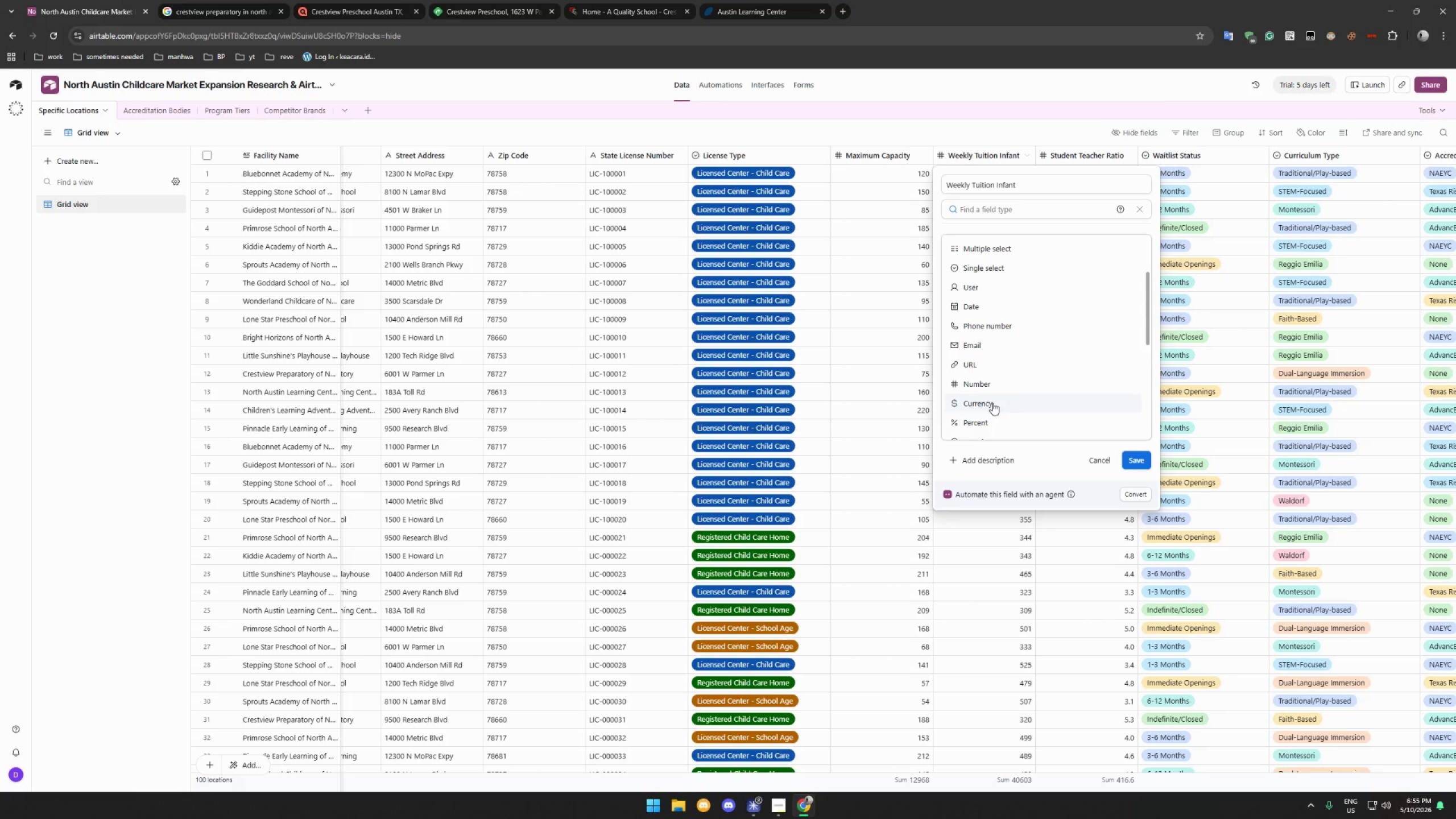 
left_click([992, 403])
 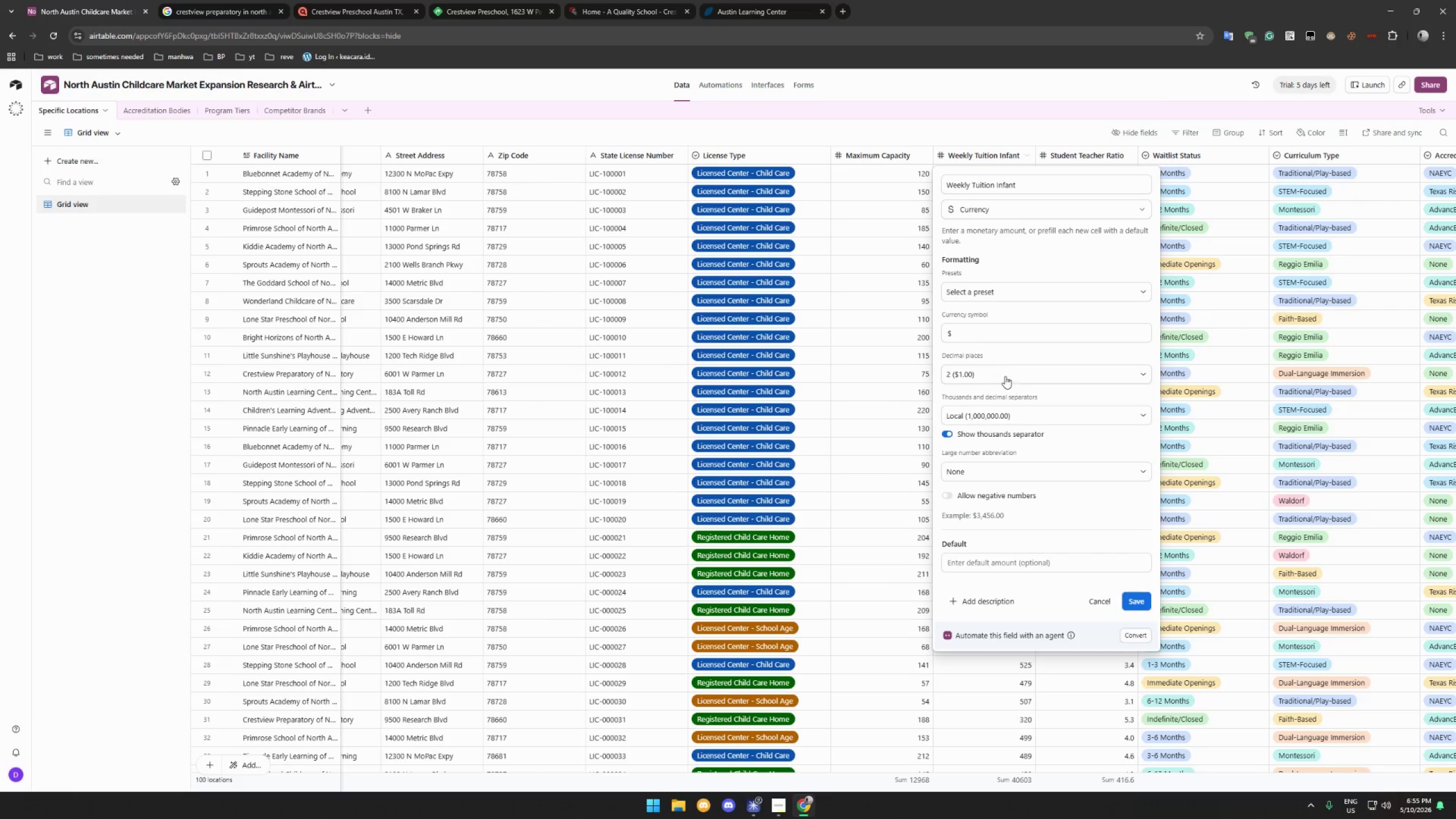 
left_click([1005, 375])
 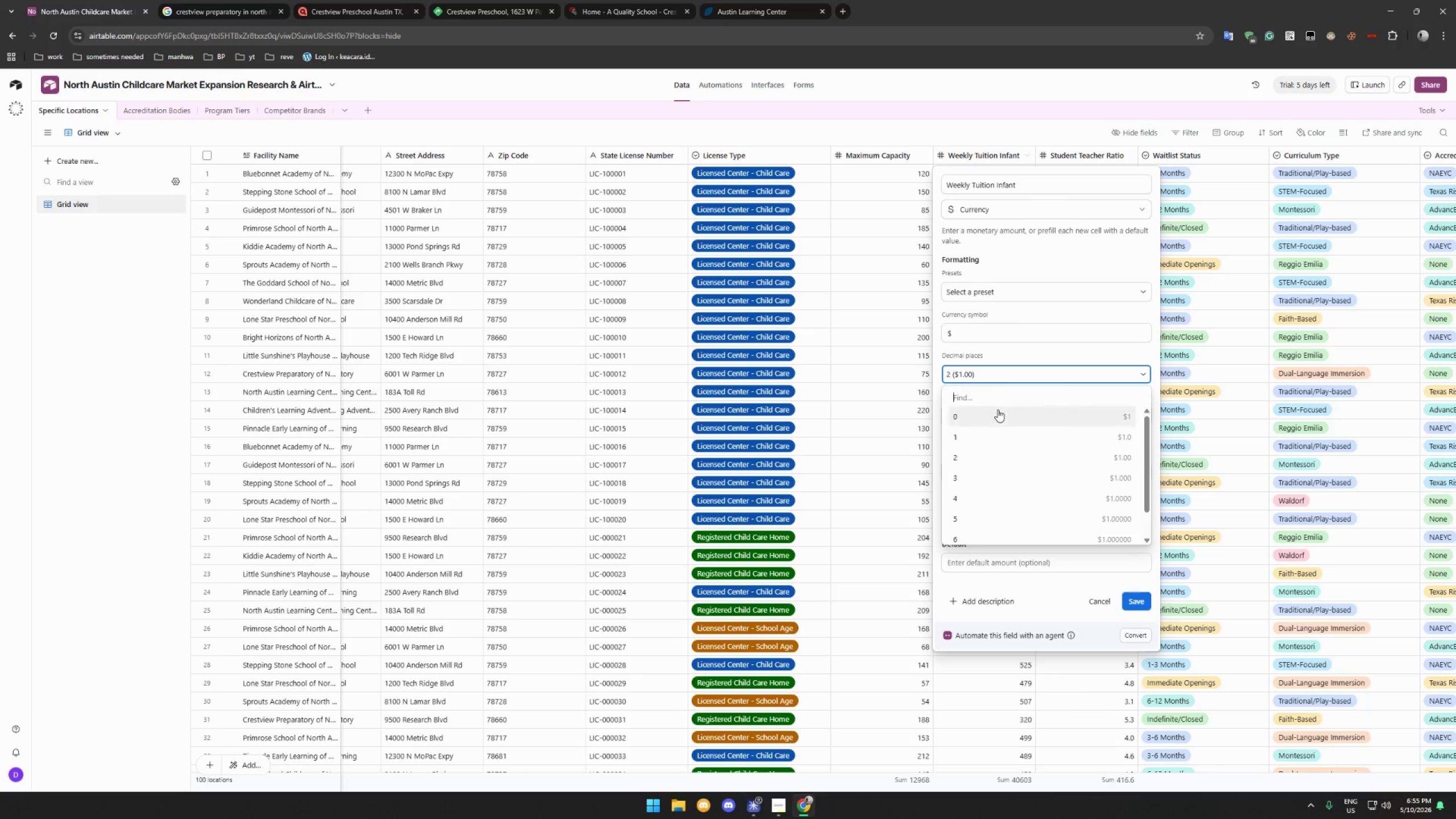 
left_click([998, 415])
 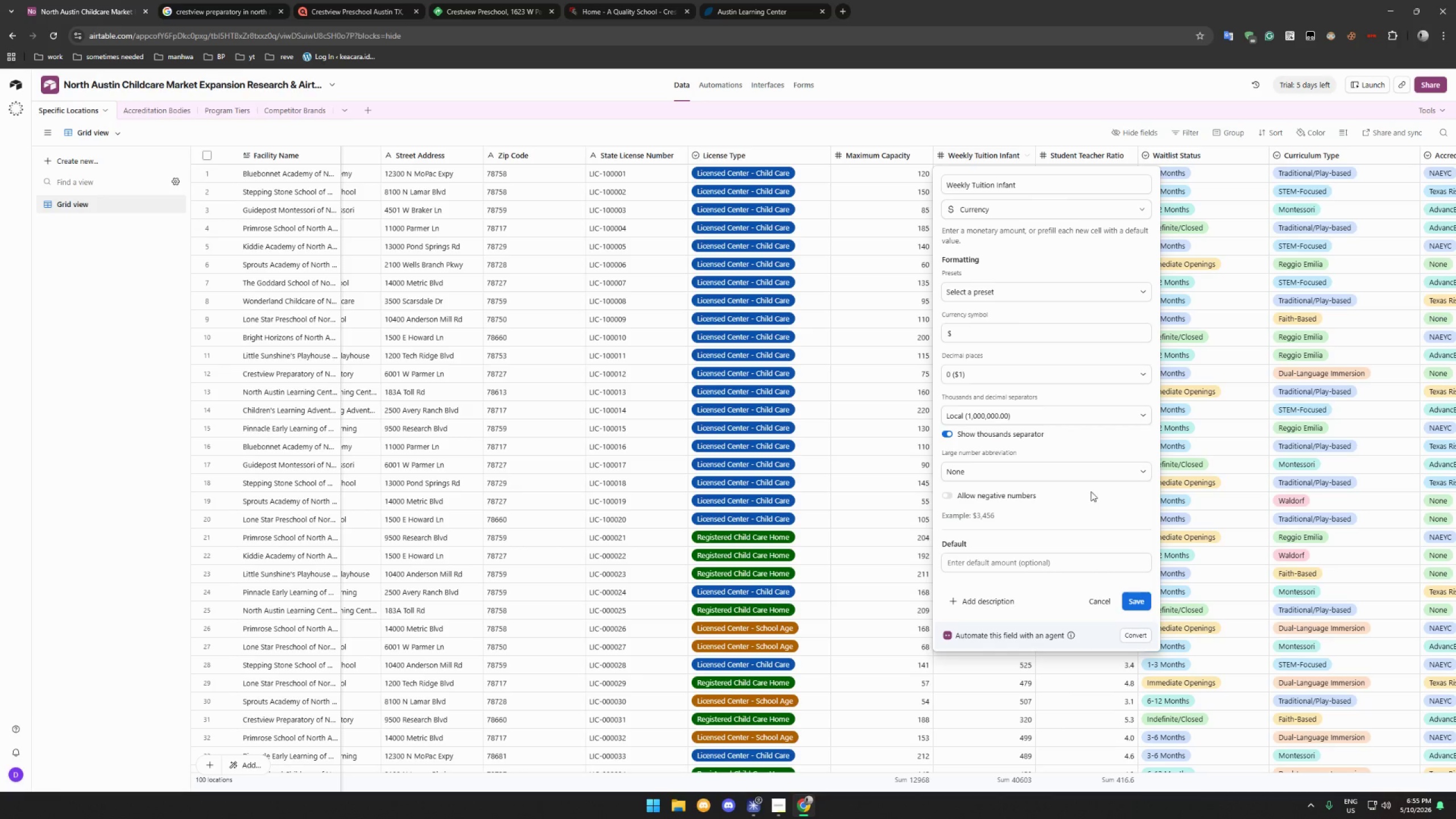 
left_click([1130, 600])
 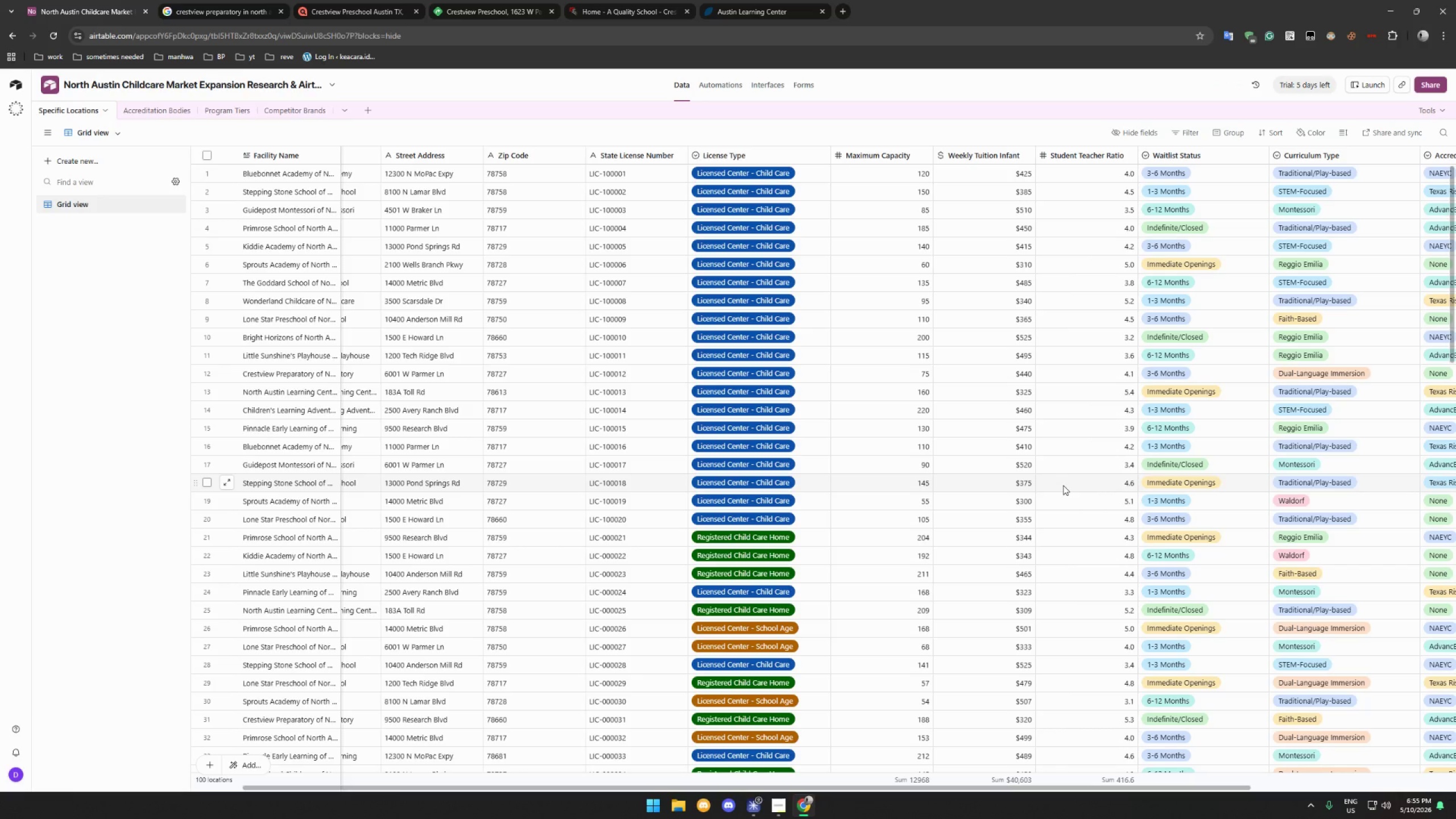 
wait(16.05)
 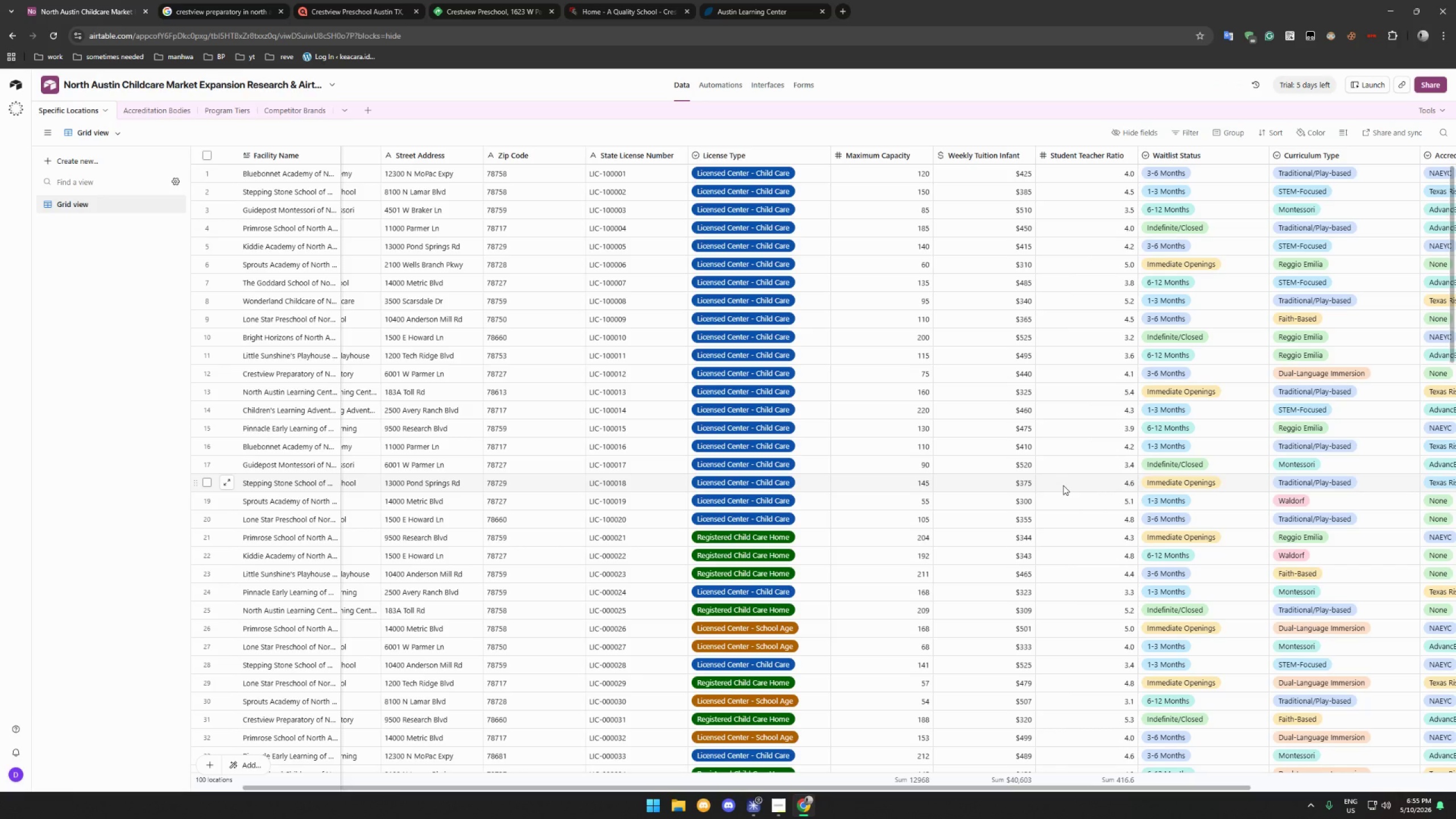 
left_click([1130, 156])
 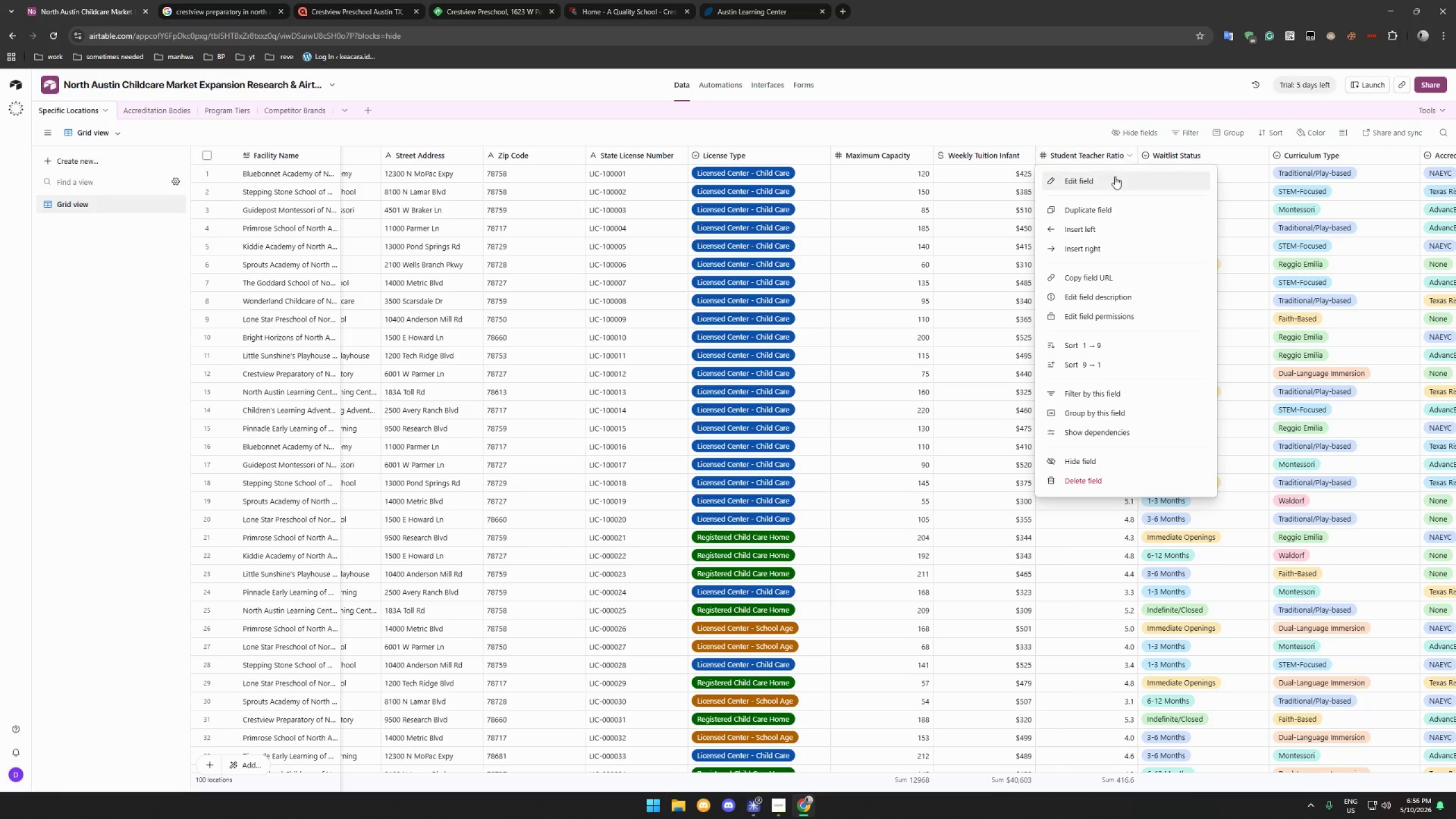 
left_click([1115, 176])
 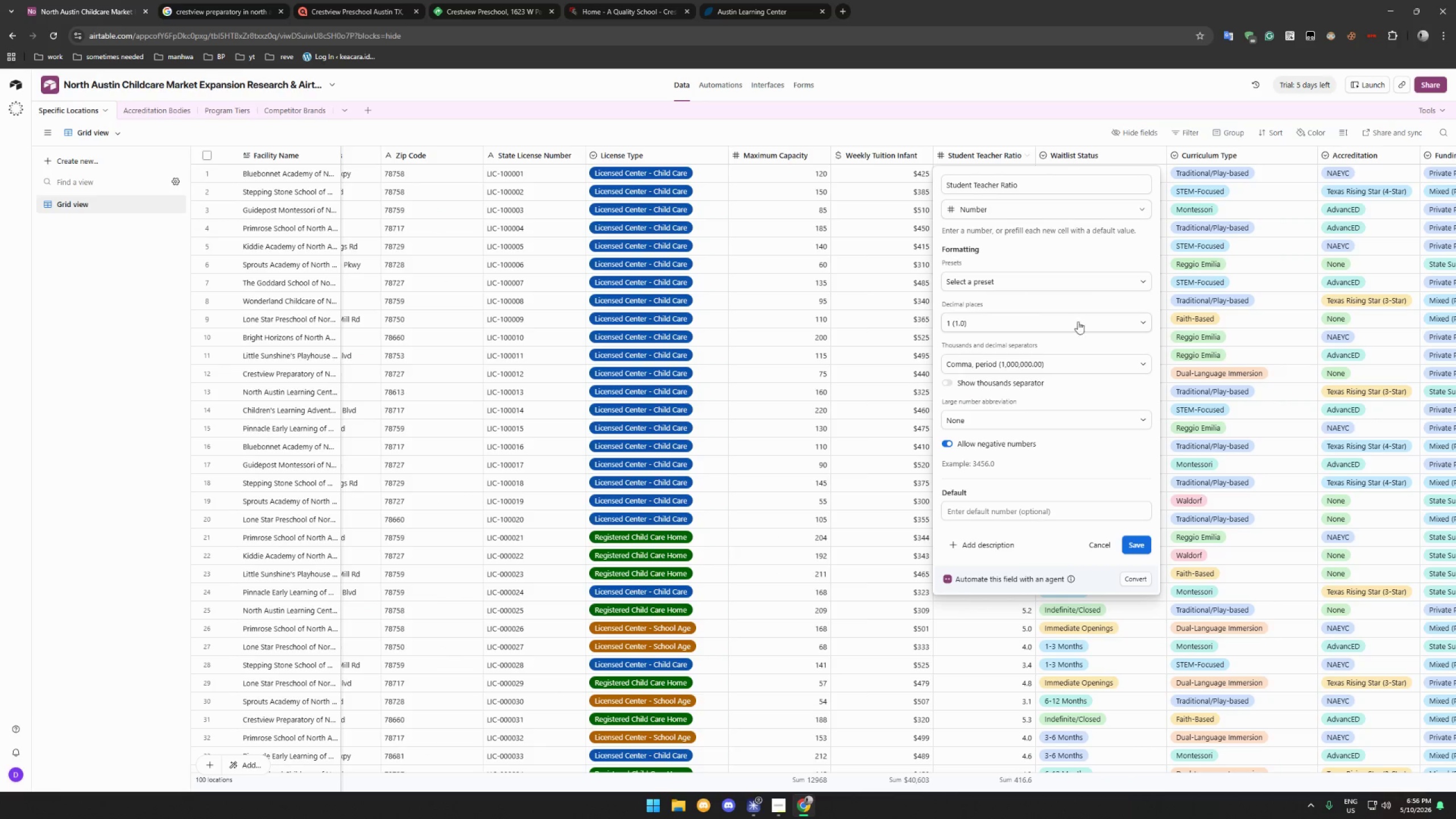 
wait(7.67)
 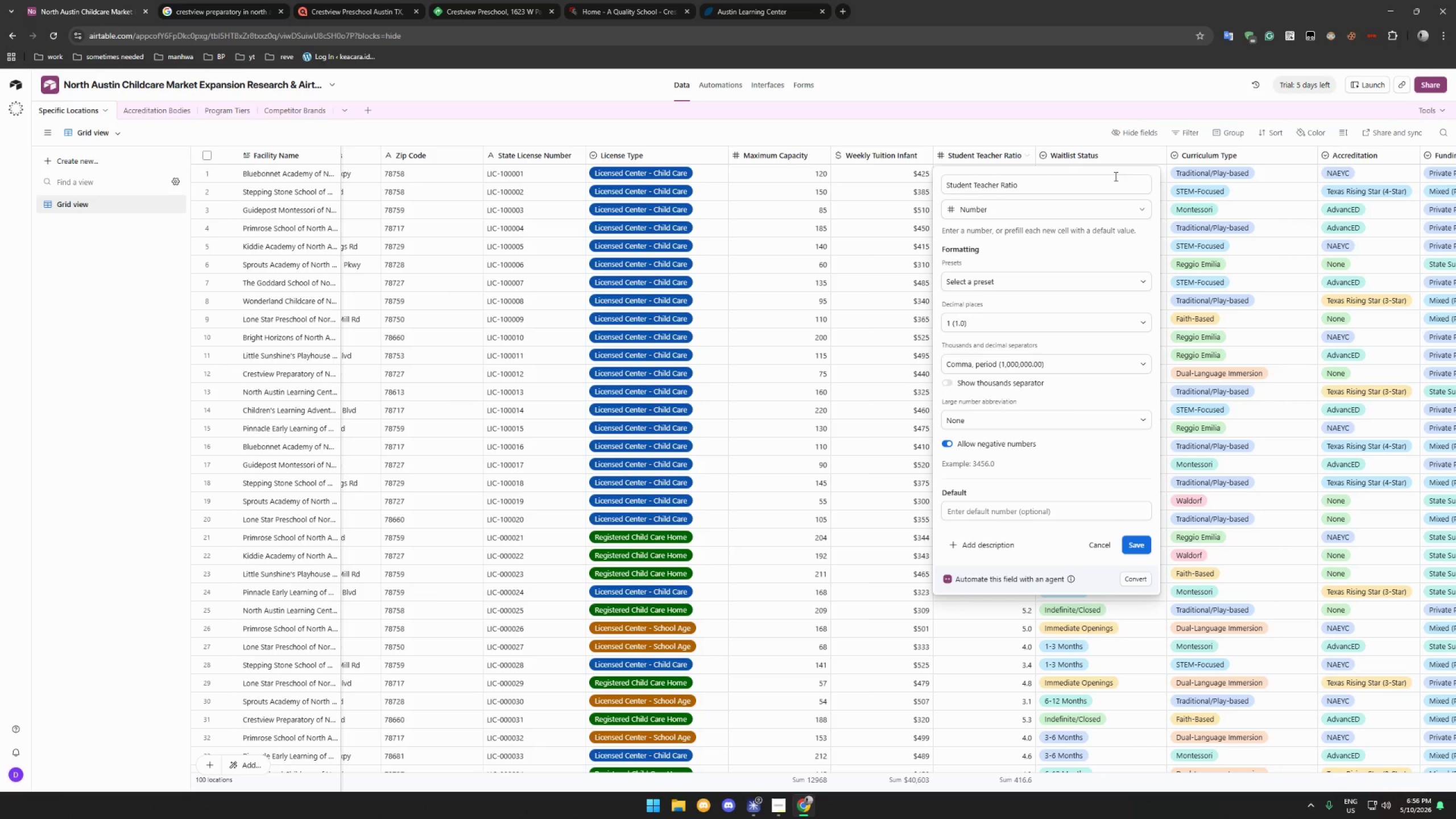 
left_click([1139, 545])
 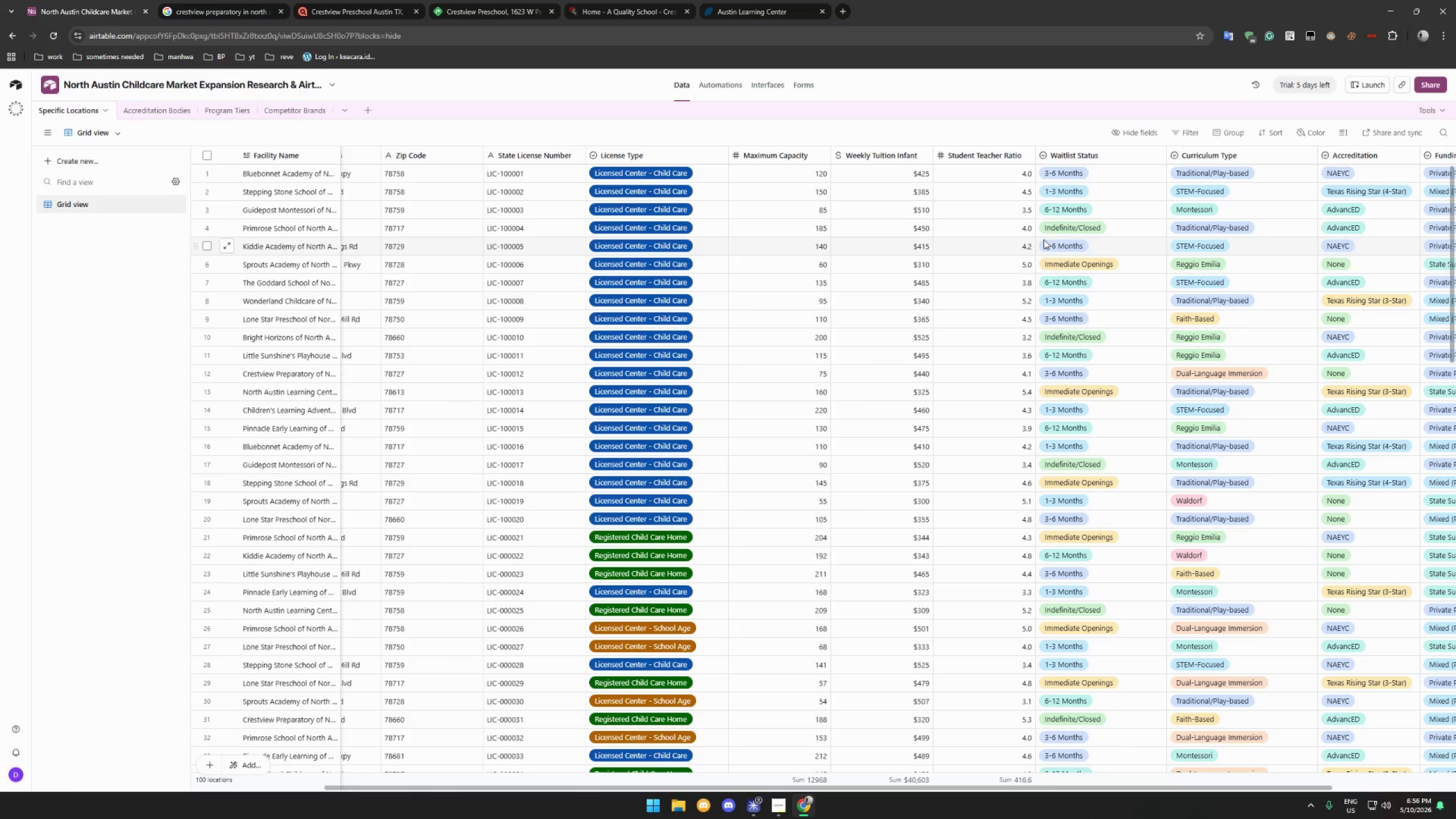 
wait(6.38)
 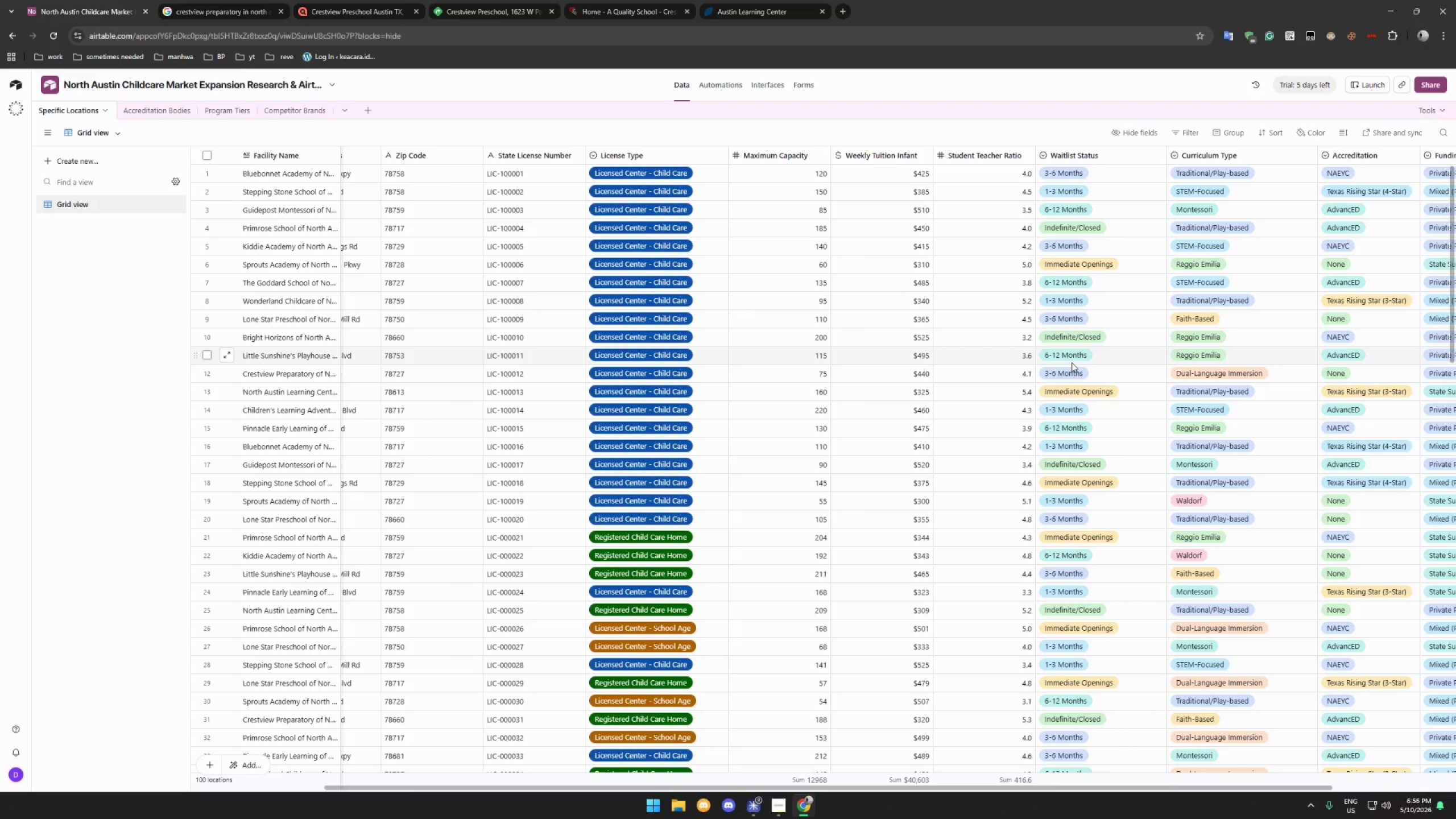 
left_click([1159, 153])
 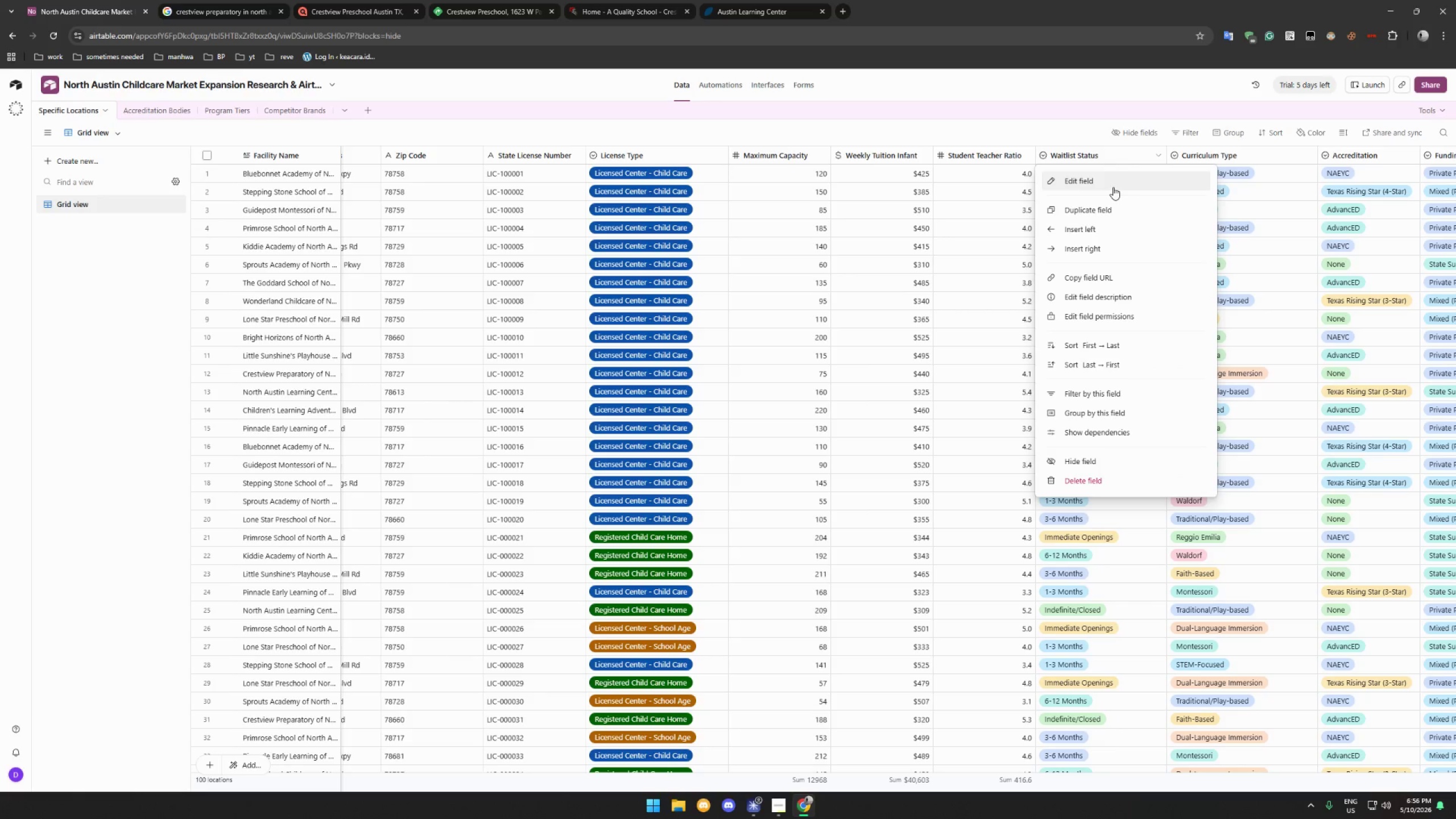 
left_click([1113, 187])
 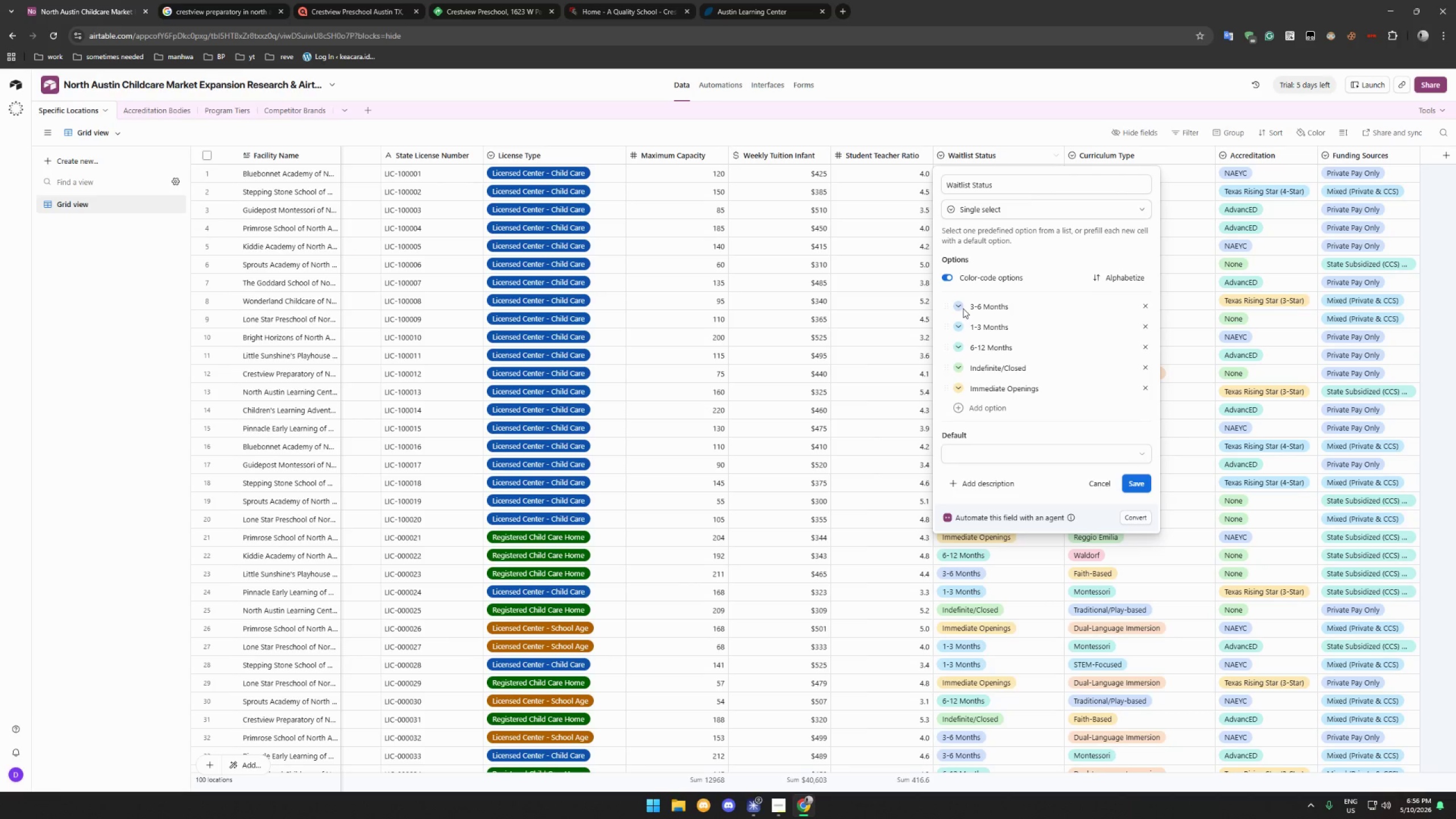 
left_click([959, 307])
 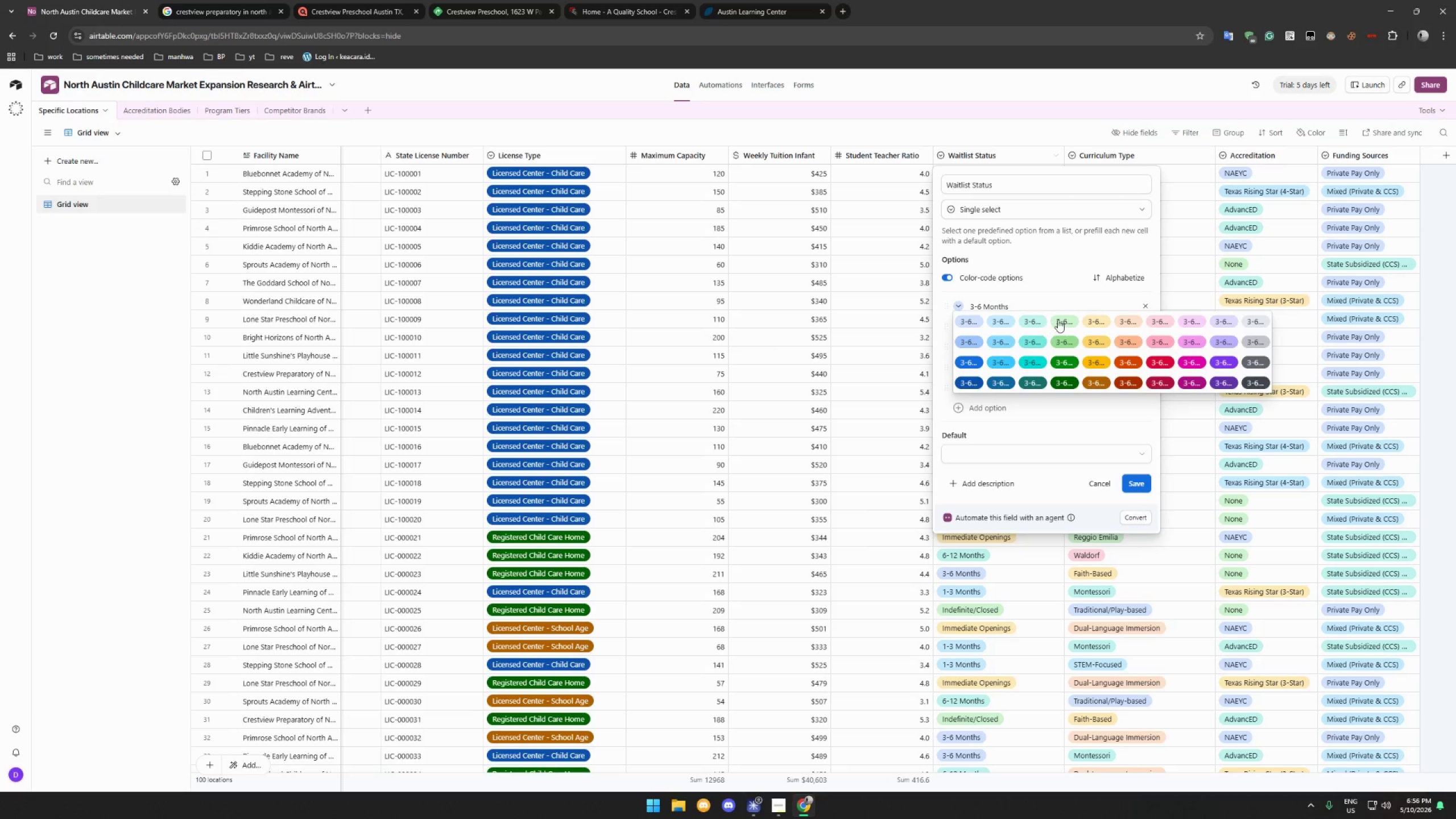 
left_click([1058, 320])
 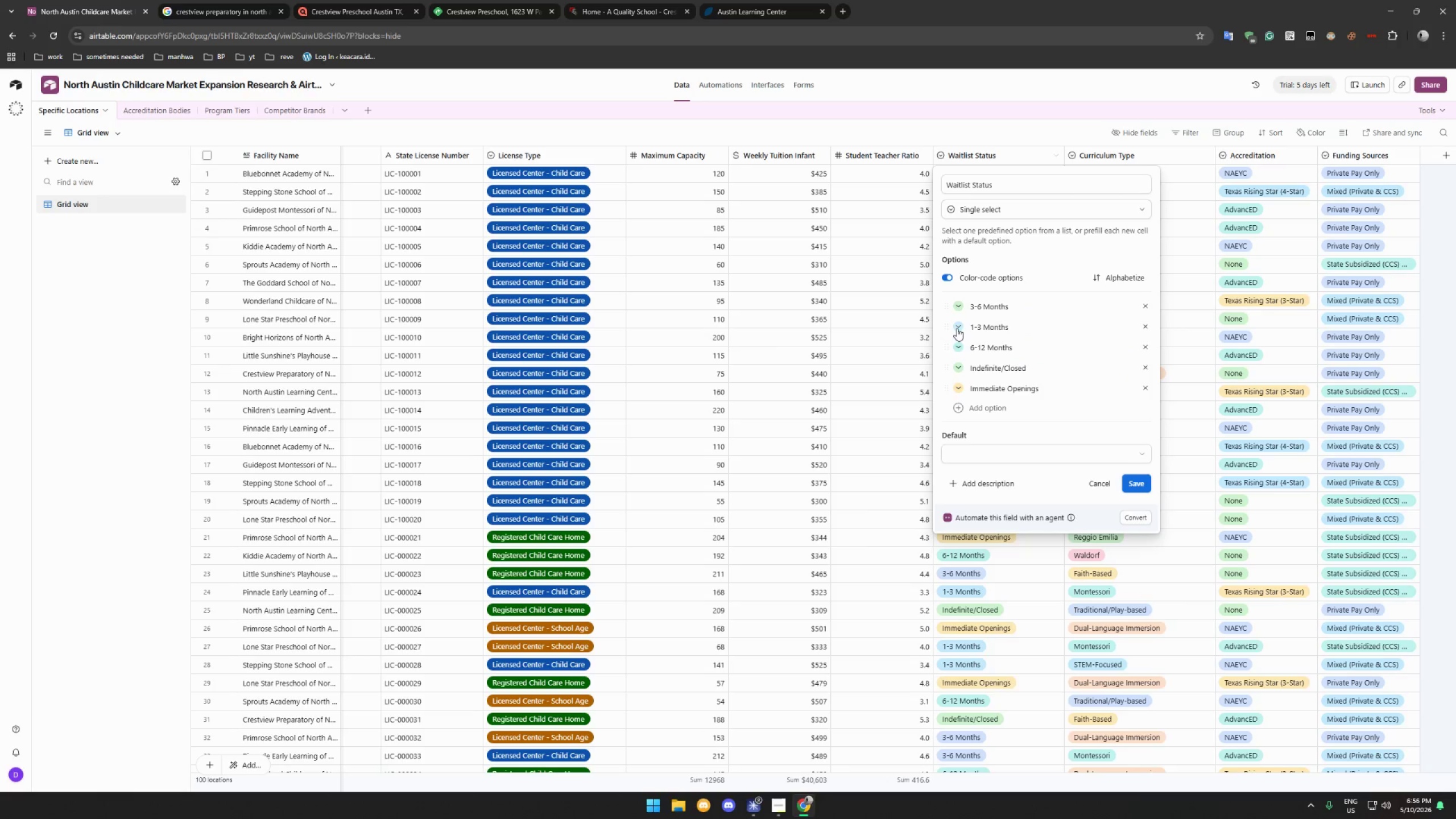 
left_click([958, 328])
 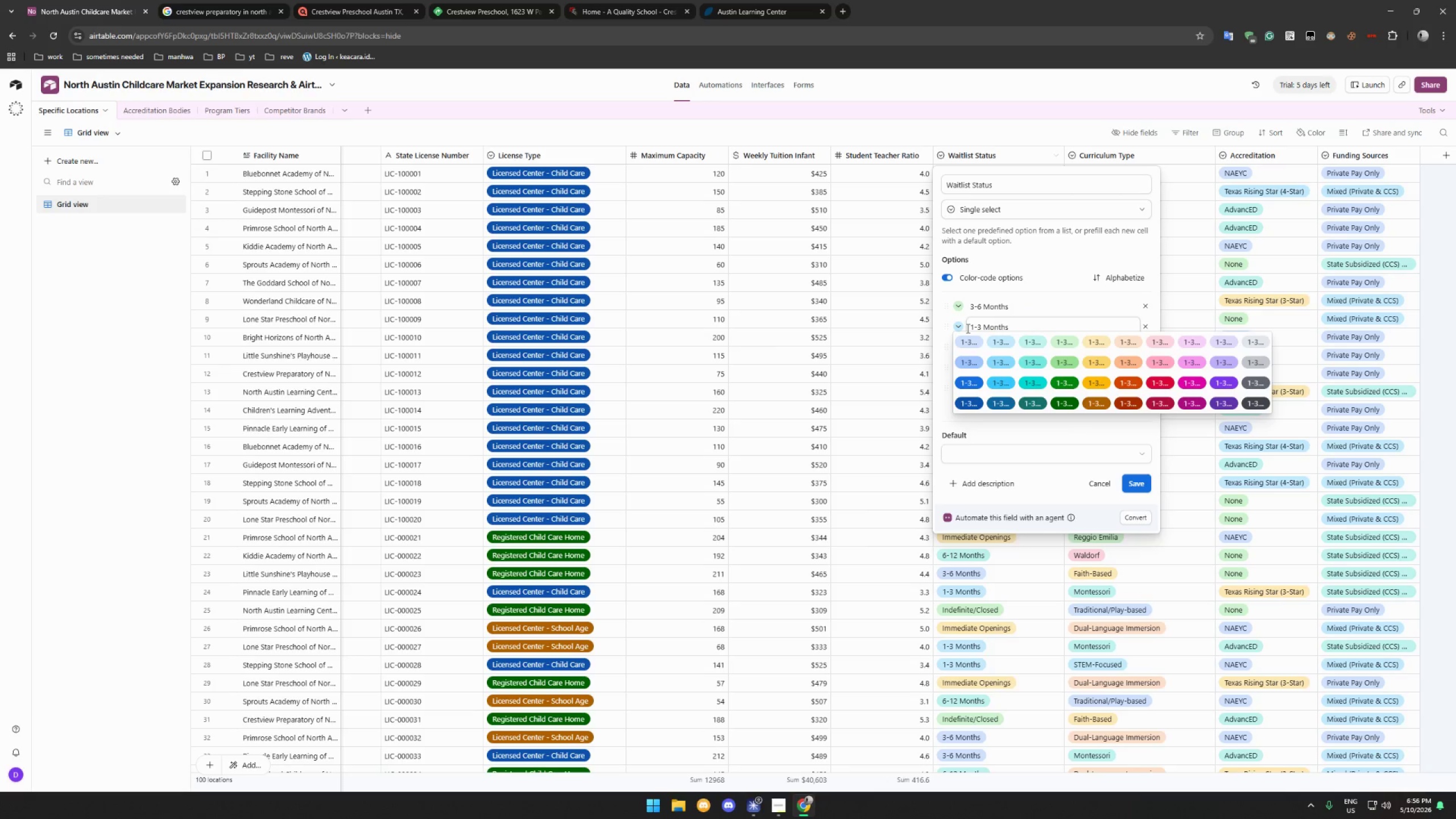 
left_click([1098, 358])
 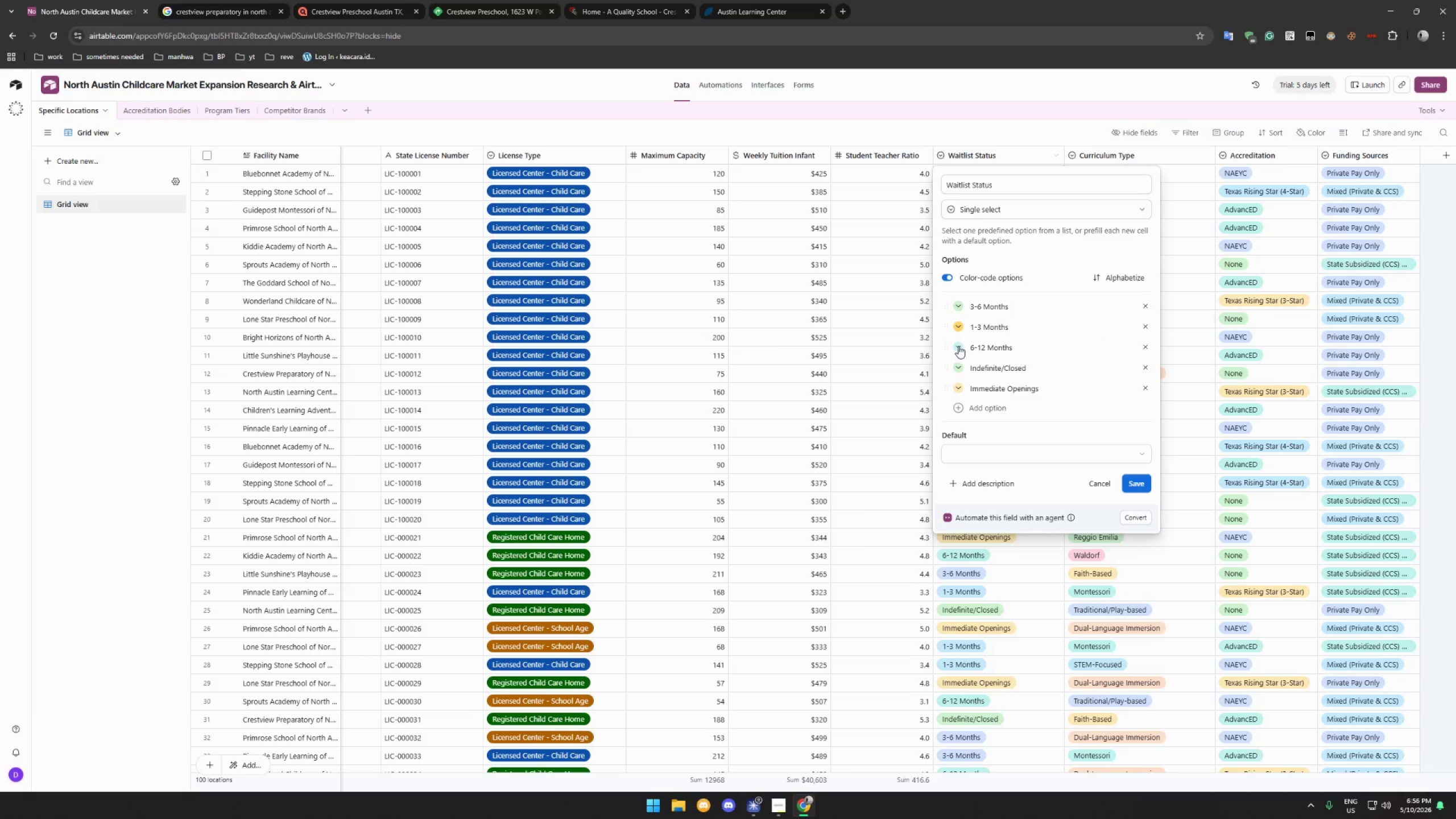 
left_click([956, 346])
 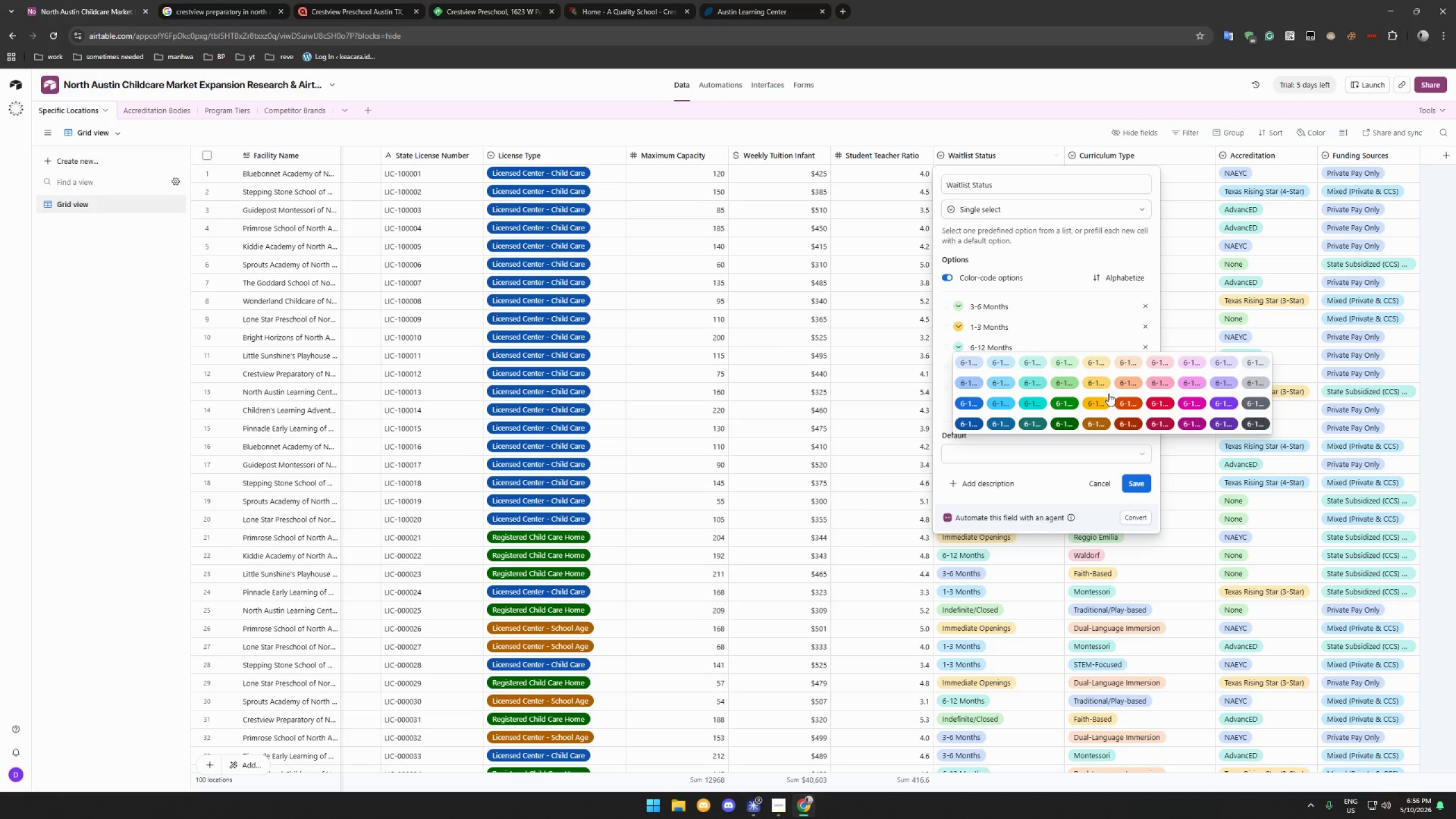 
left_click([1131, 399])
 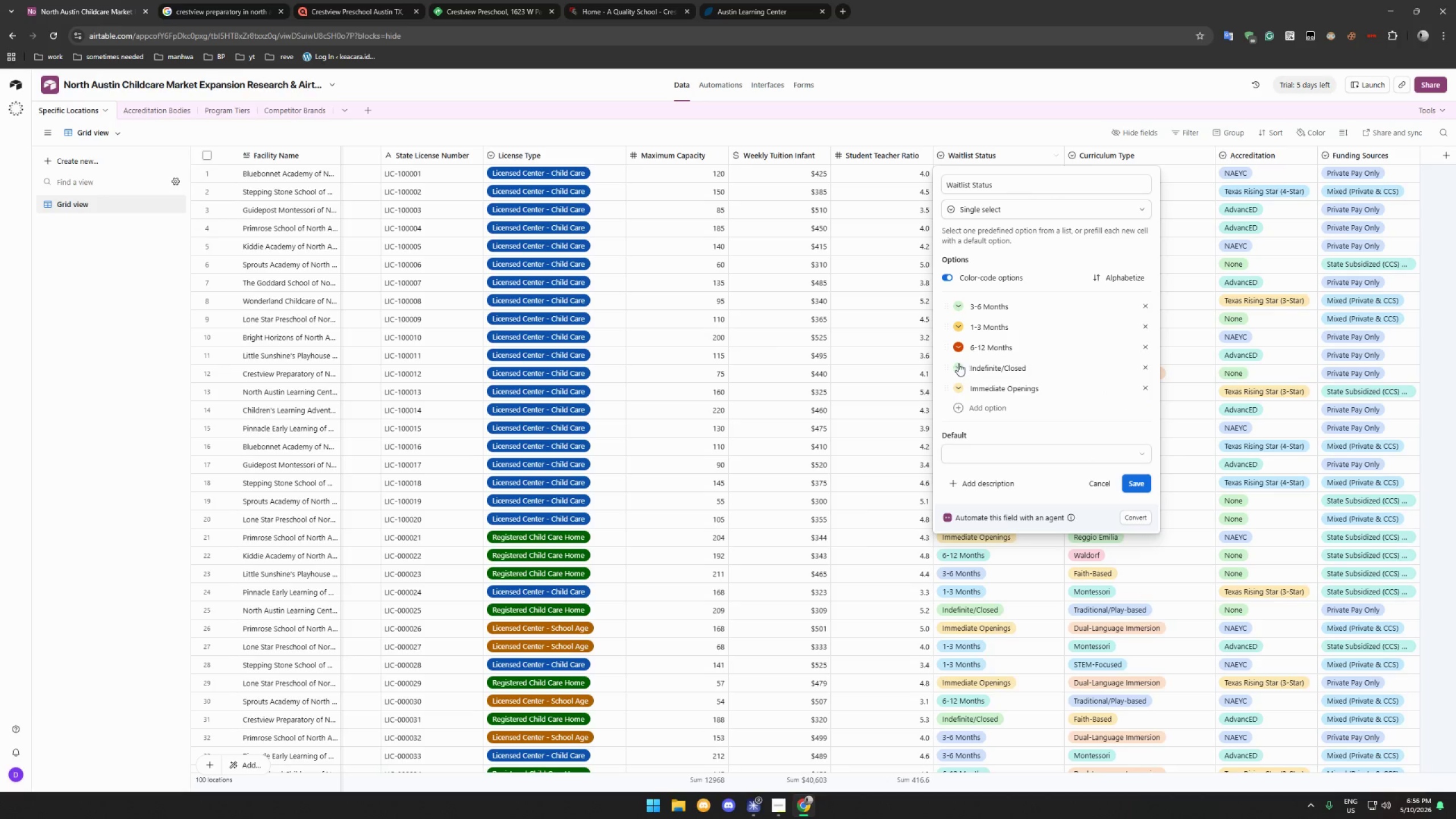 
left_click([956, 365])
 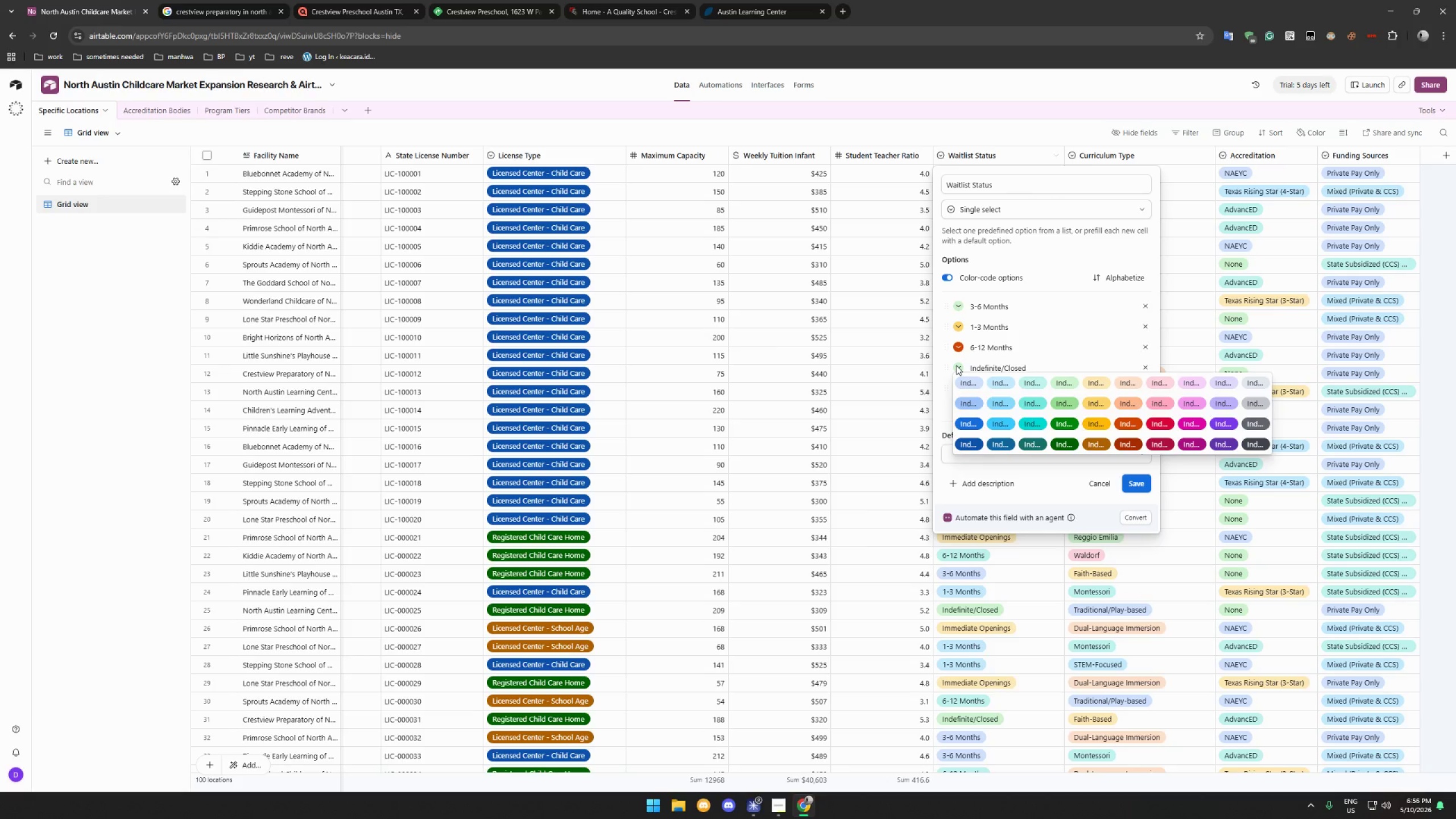 
left_click([956, 365])
 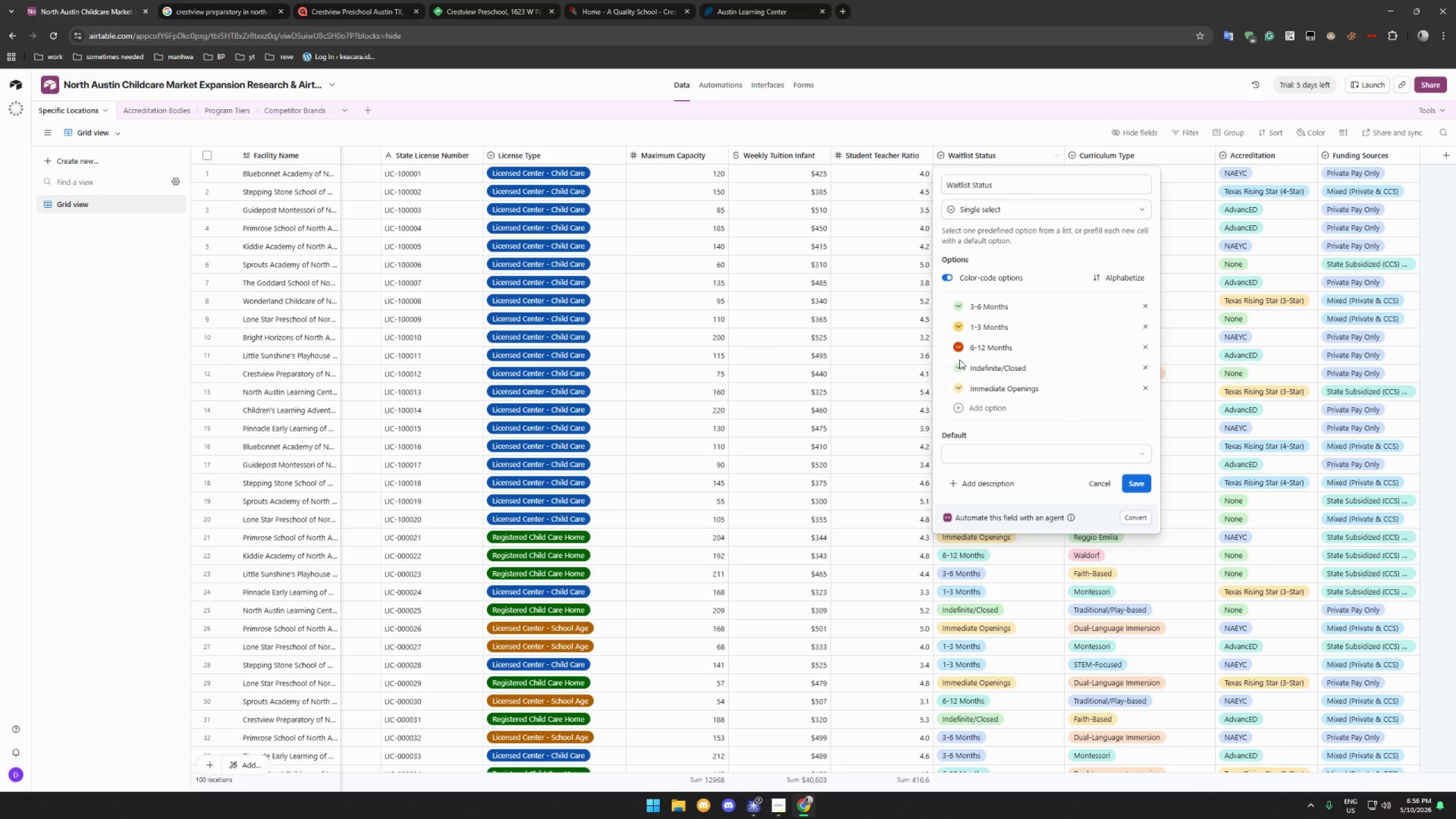 
left_click([957, 388])
 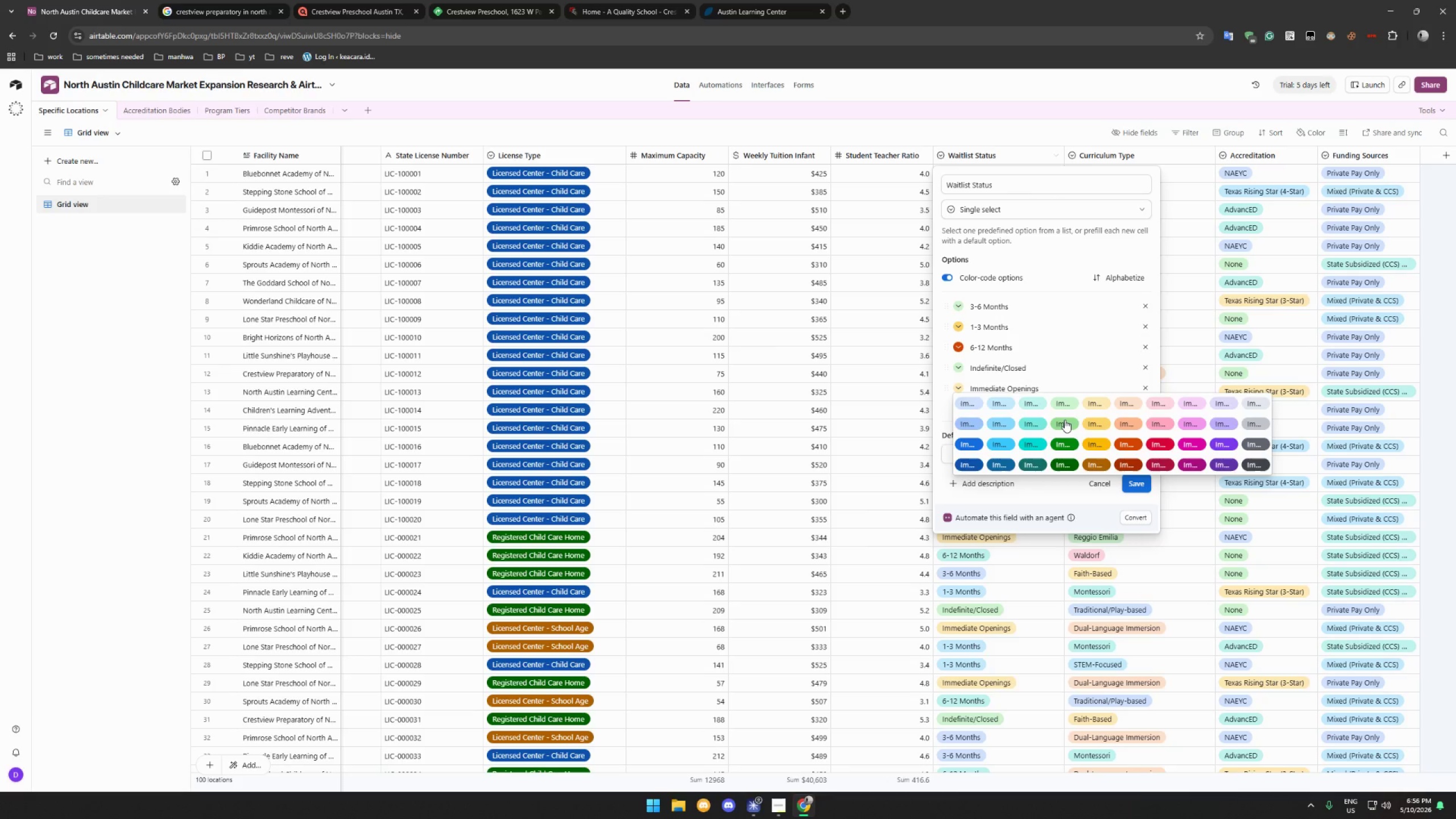 
left_click([1065, 420])
 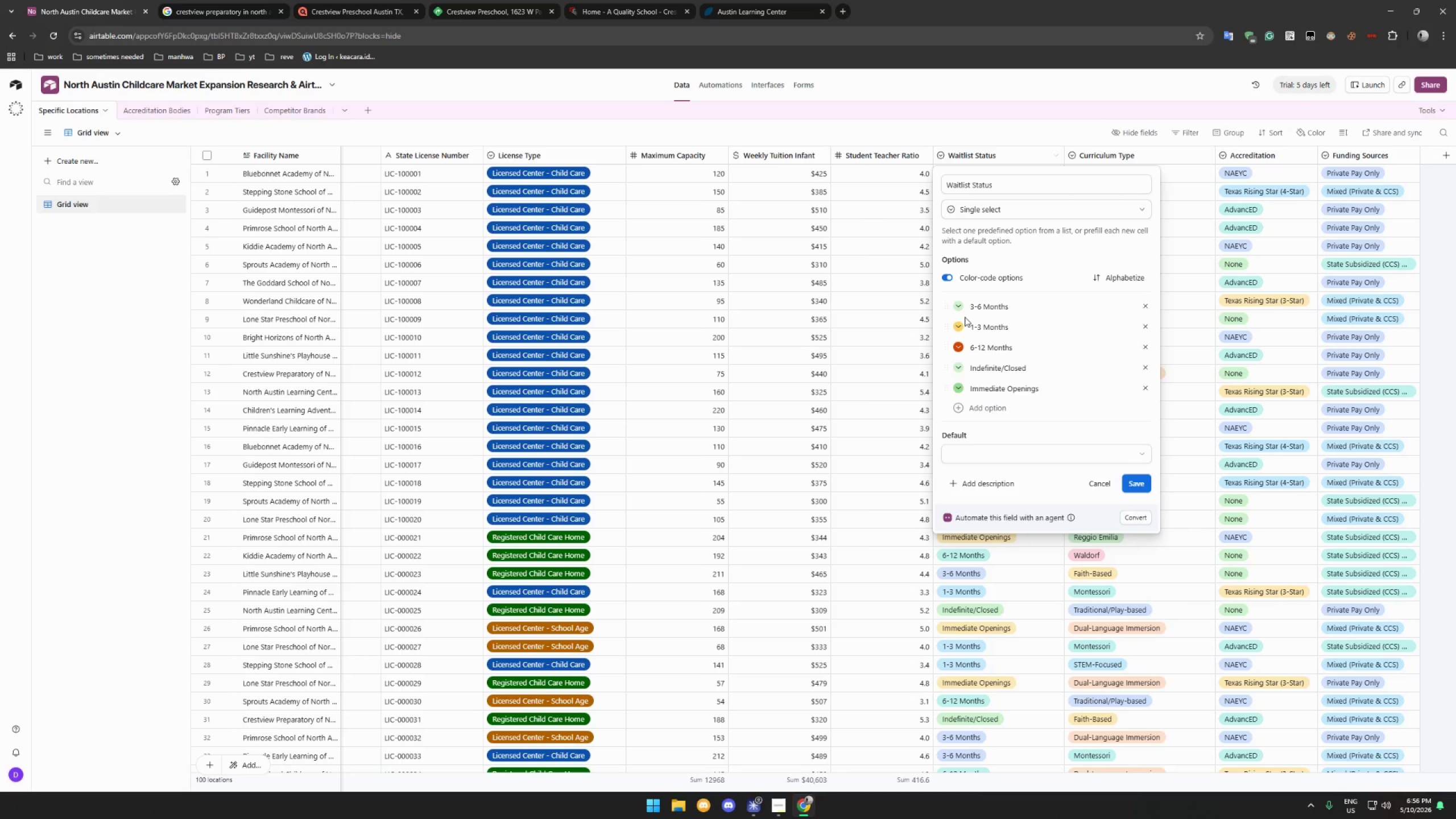 
left_click([958, 303])
 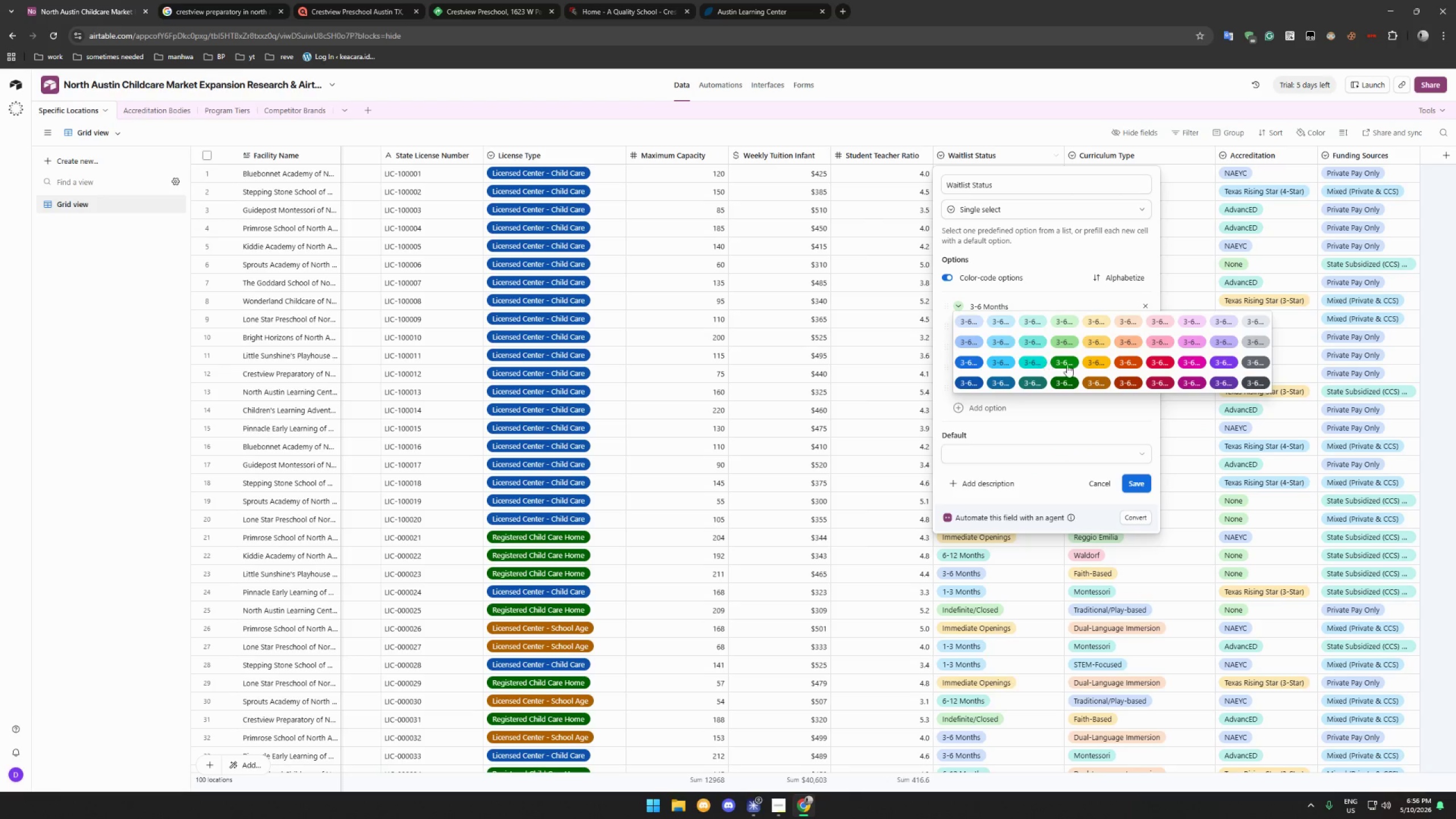 
left_click([1099, 342])
 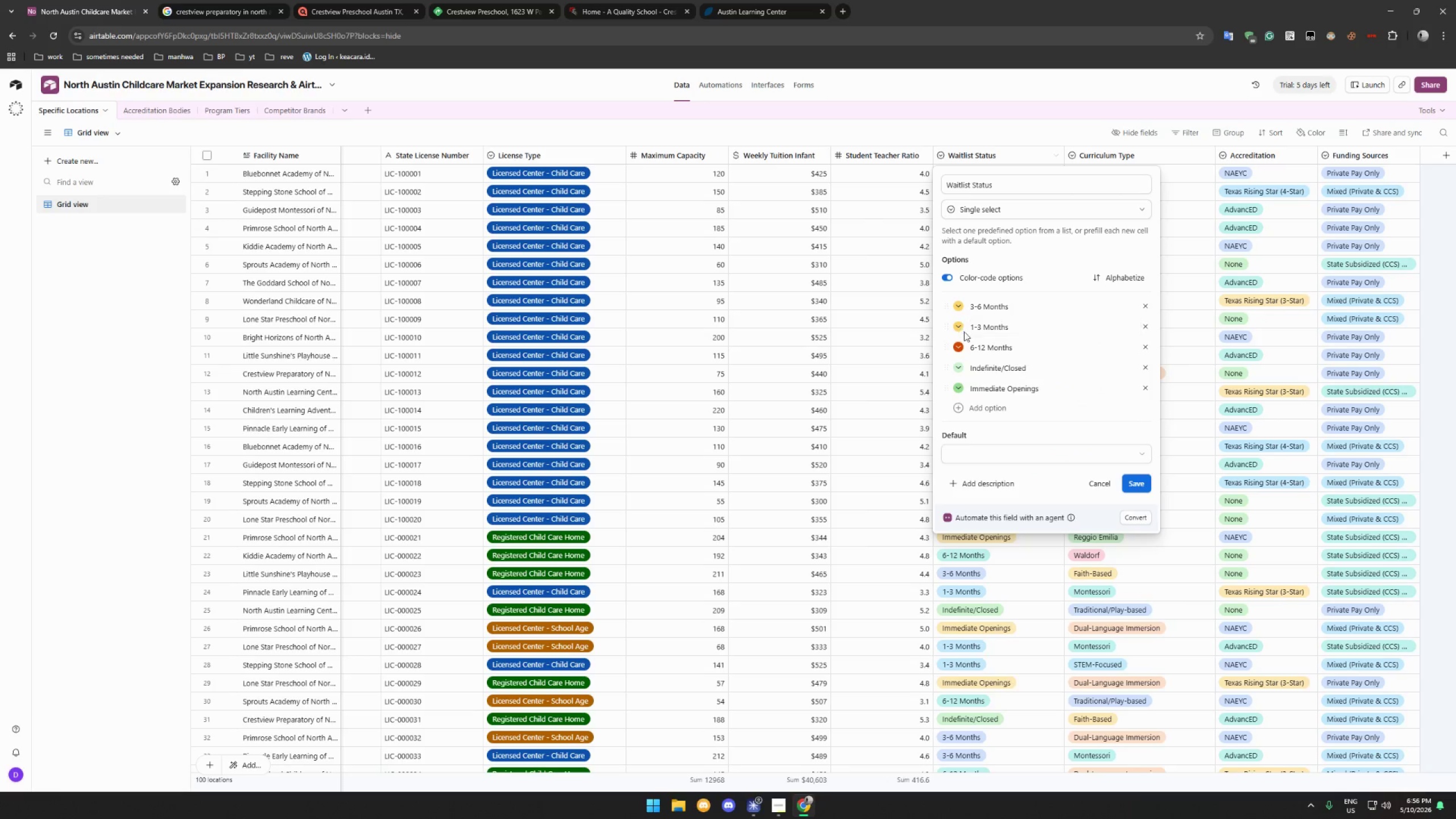 
left_click([959, 328])
 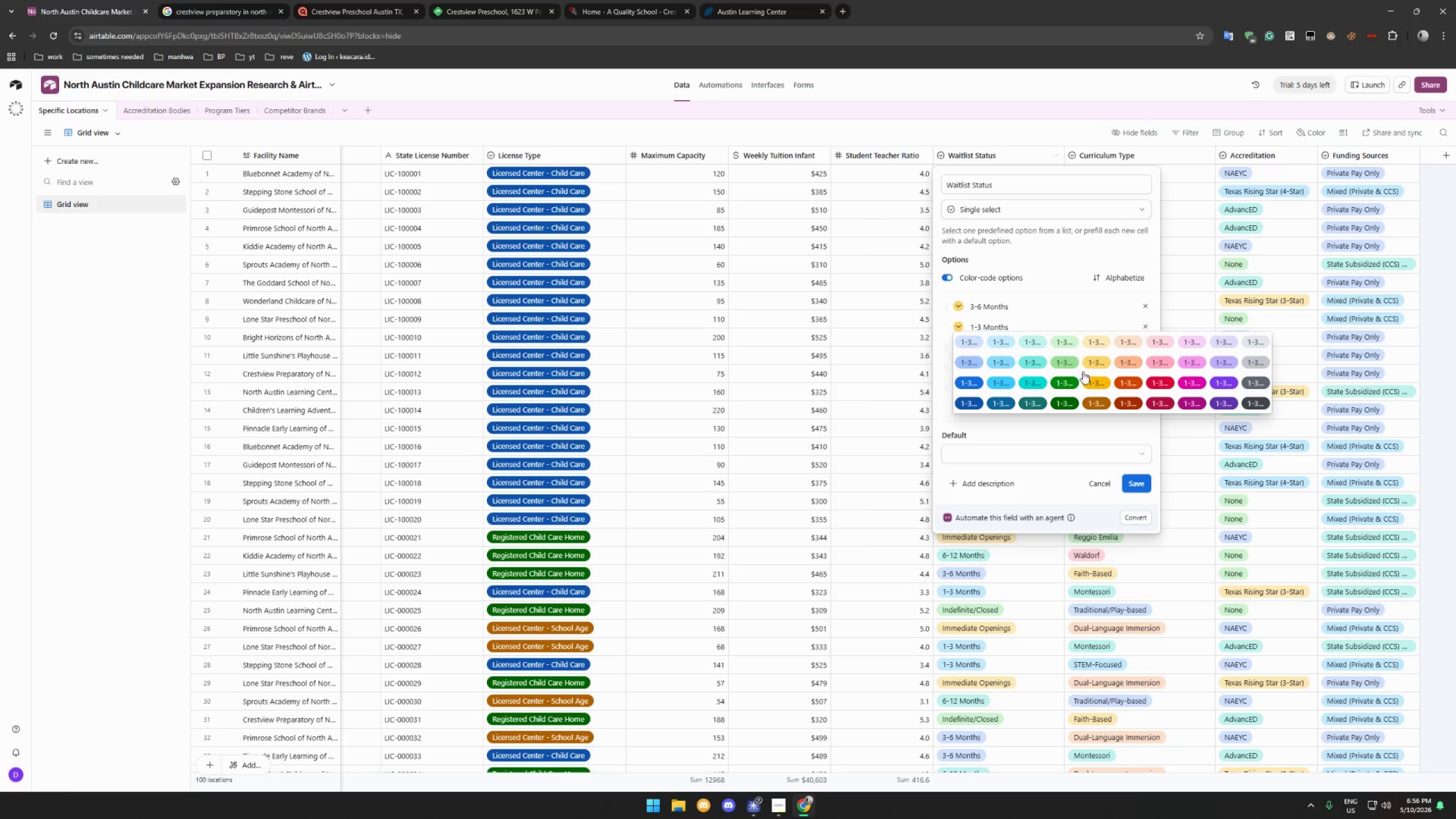 
left_click([1105, 402])
 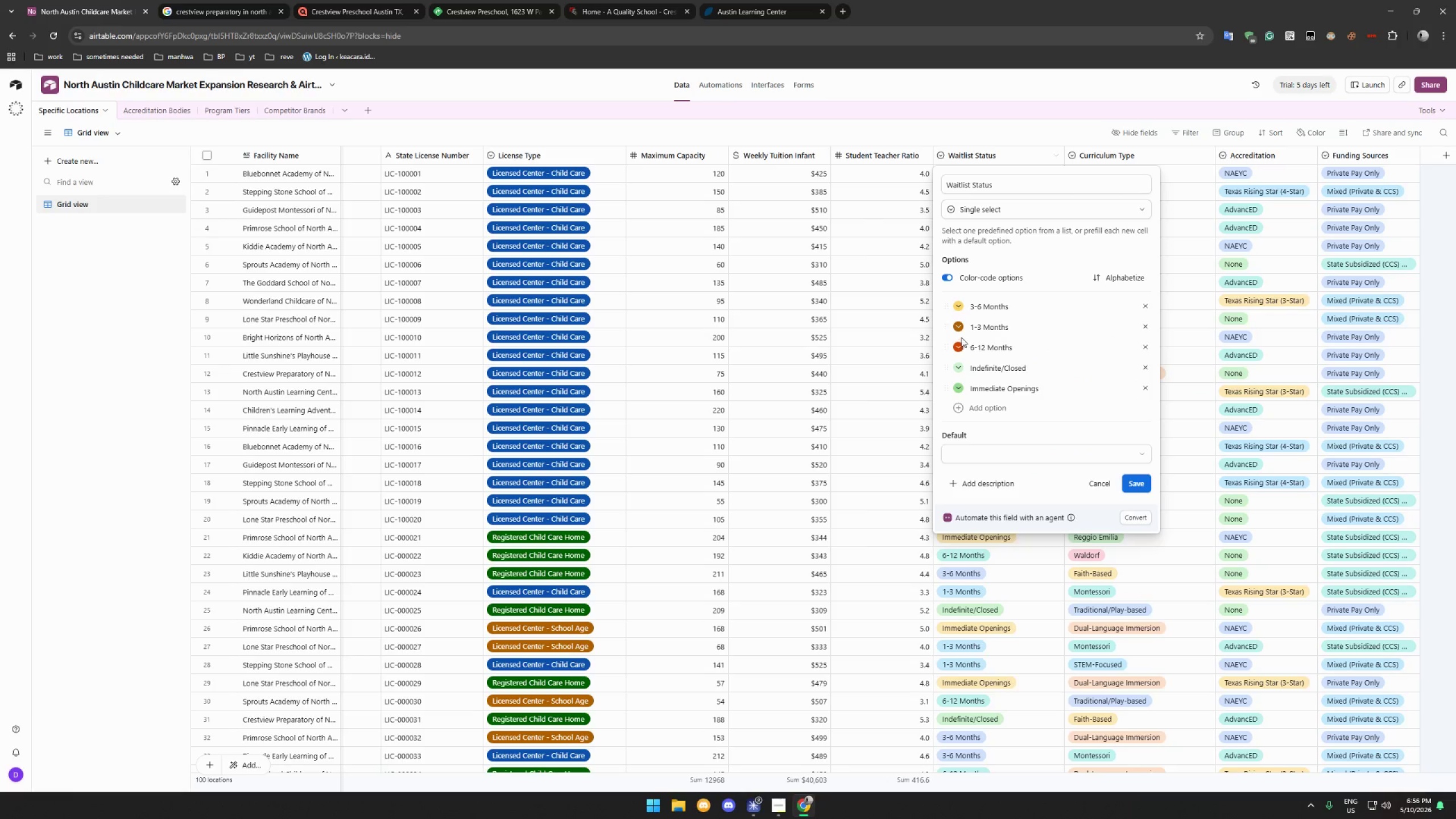 
left_click([961, 327])
 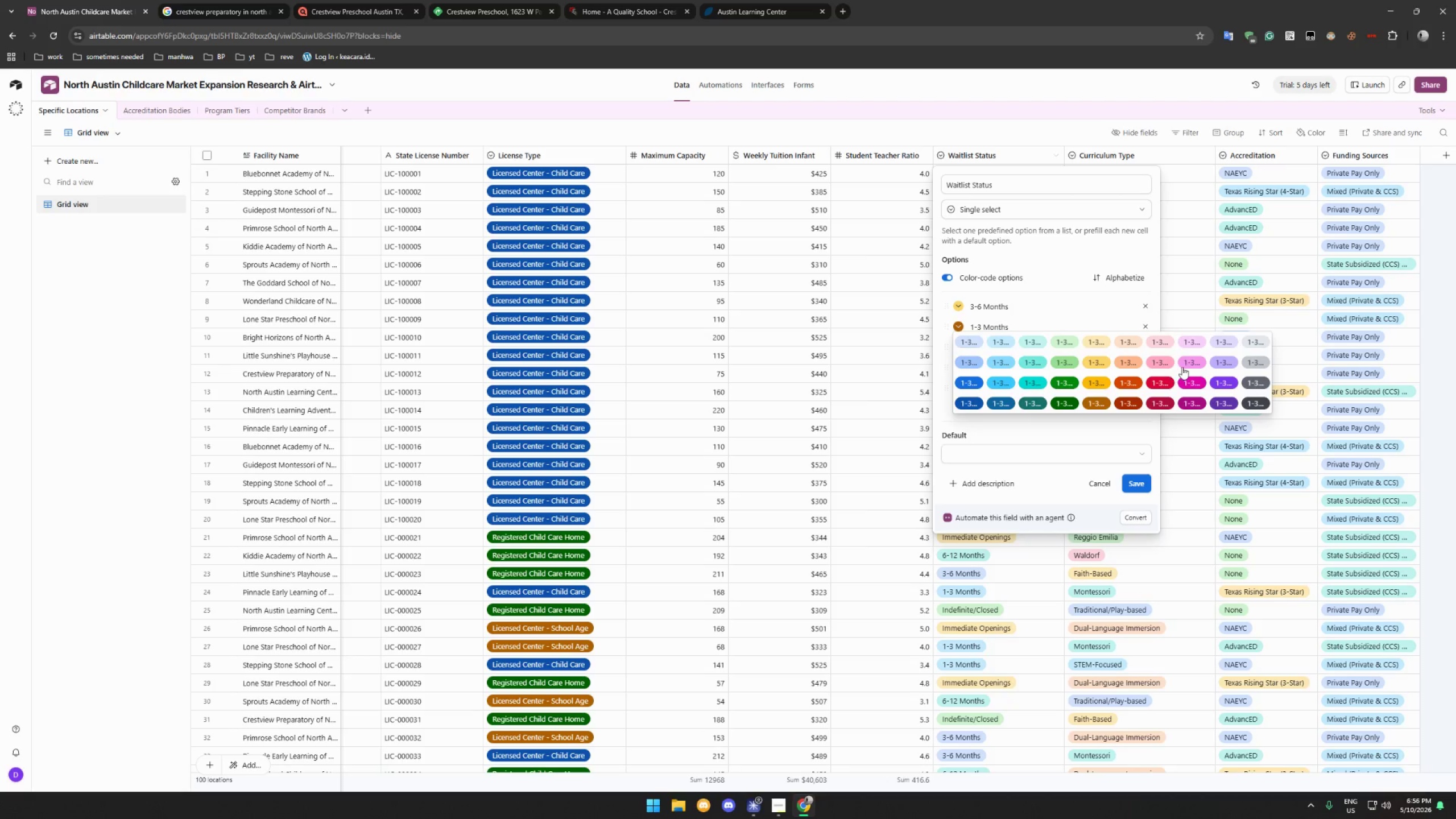 
left_click([1189, 363])
 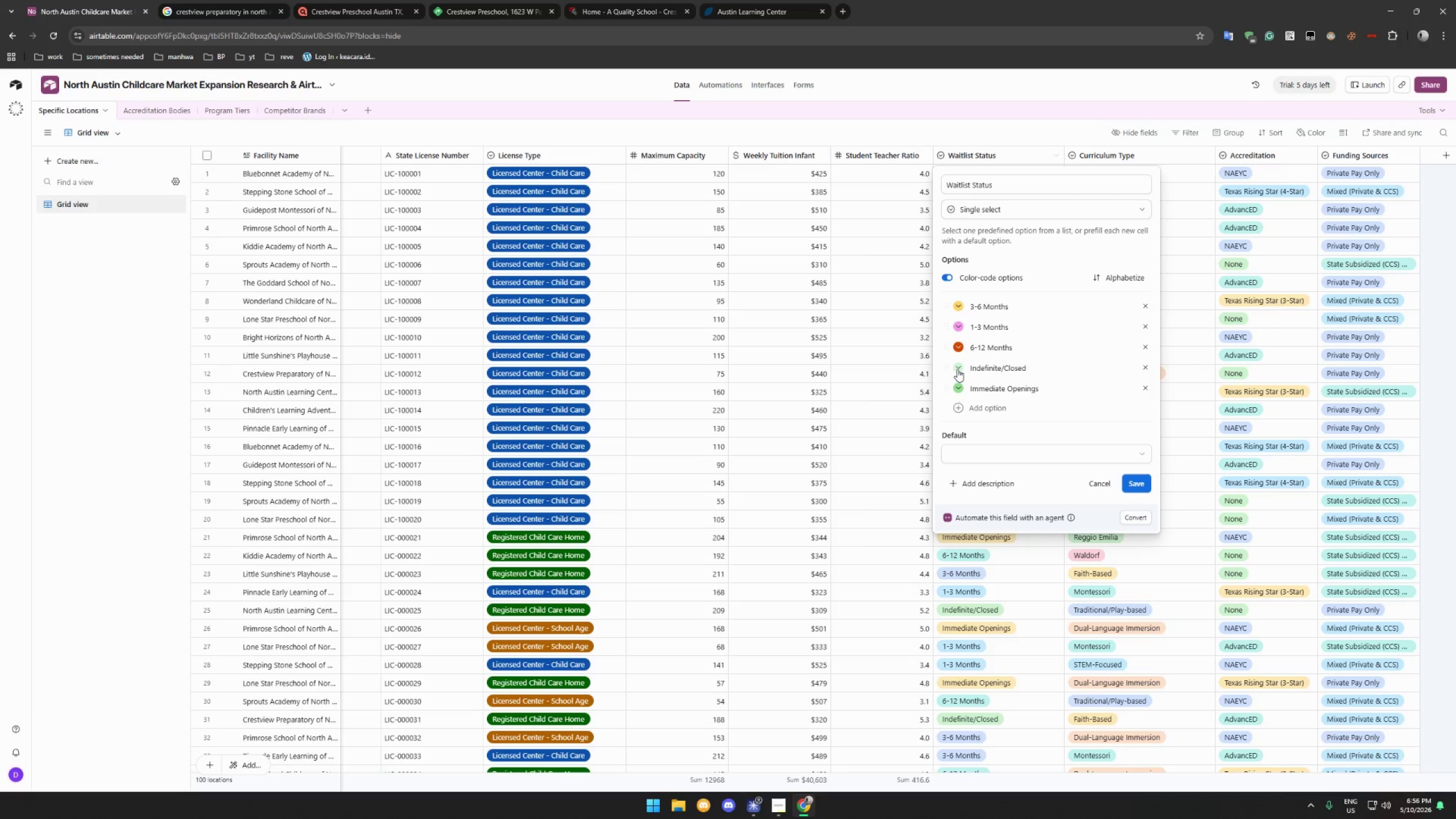 
left_click([960, 368])
 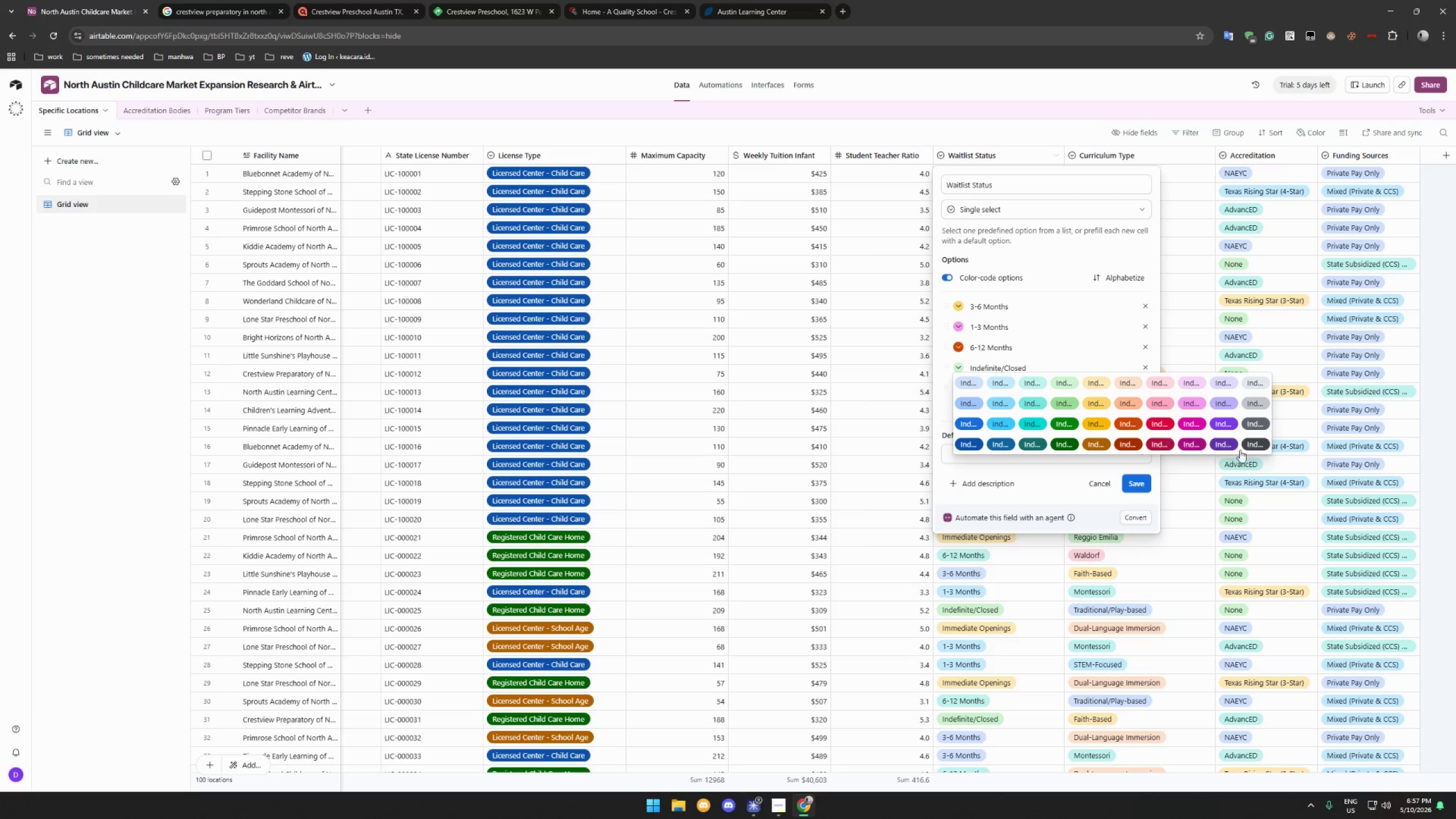 
left_click([1263, 442])
 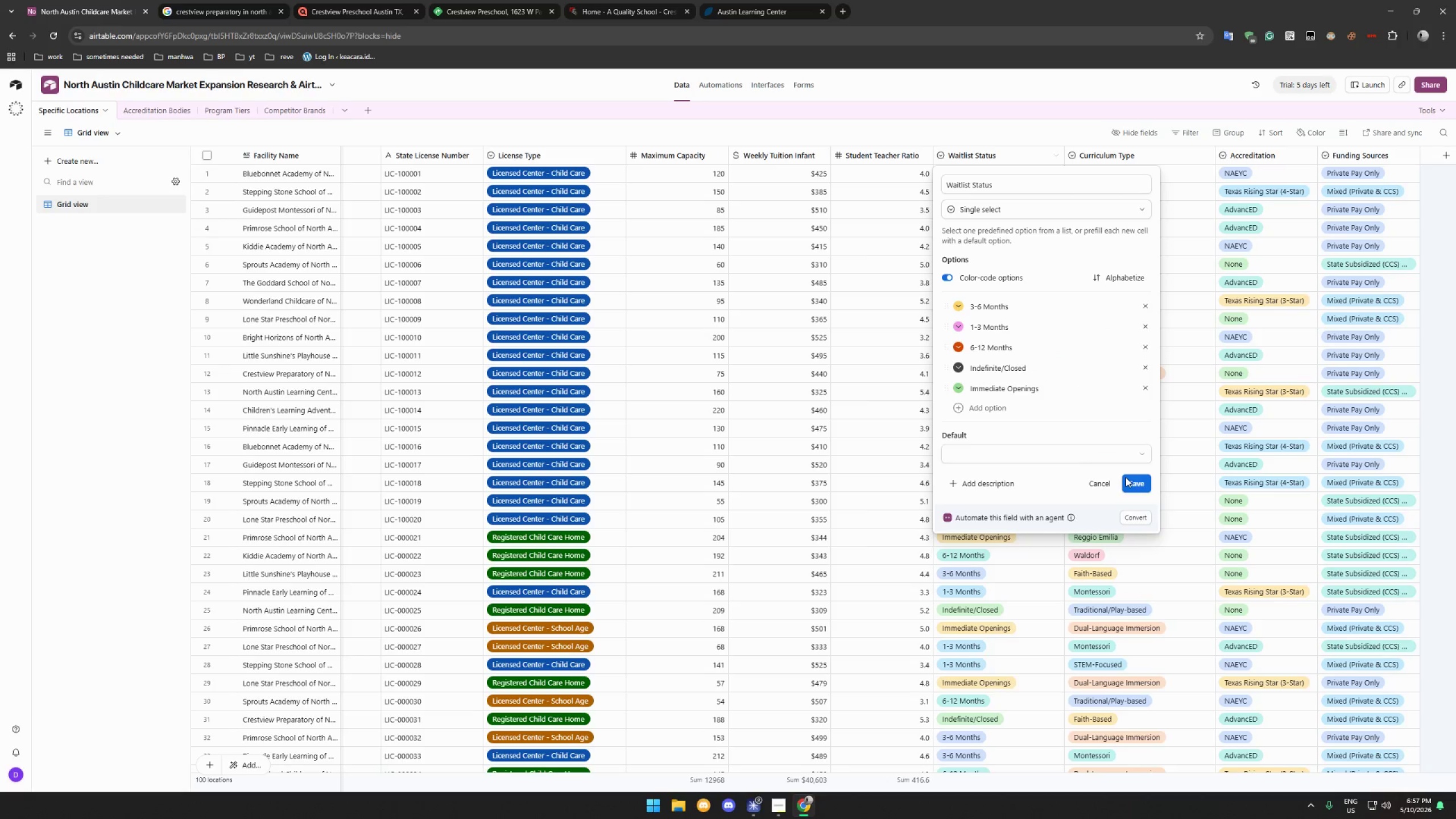 
left_click([1139, 483])
 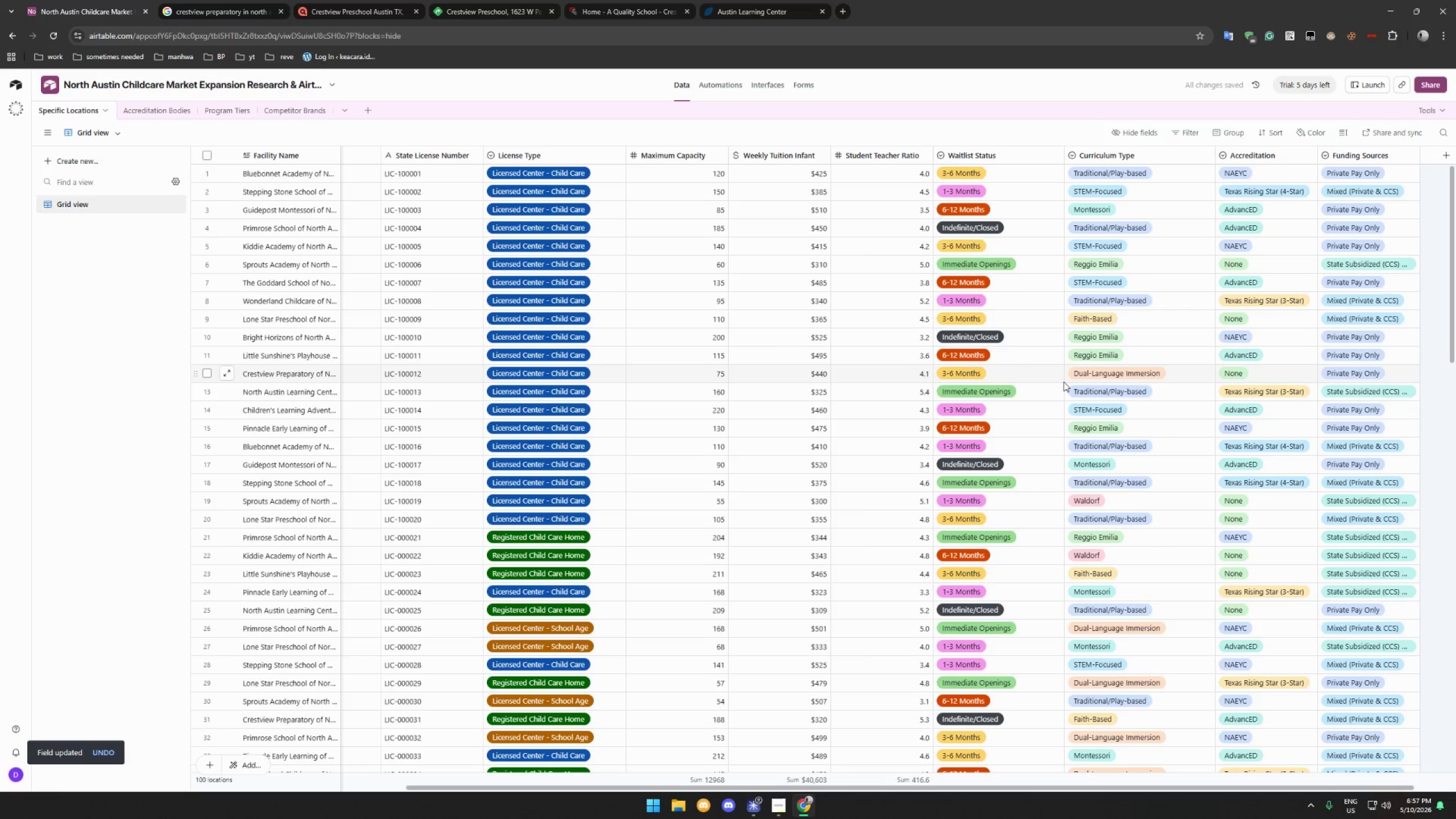 
wait(8.62)
 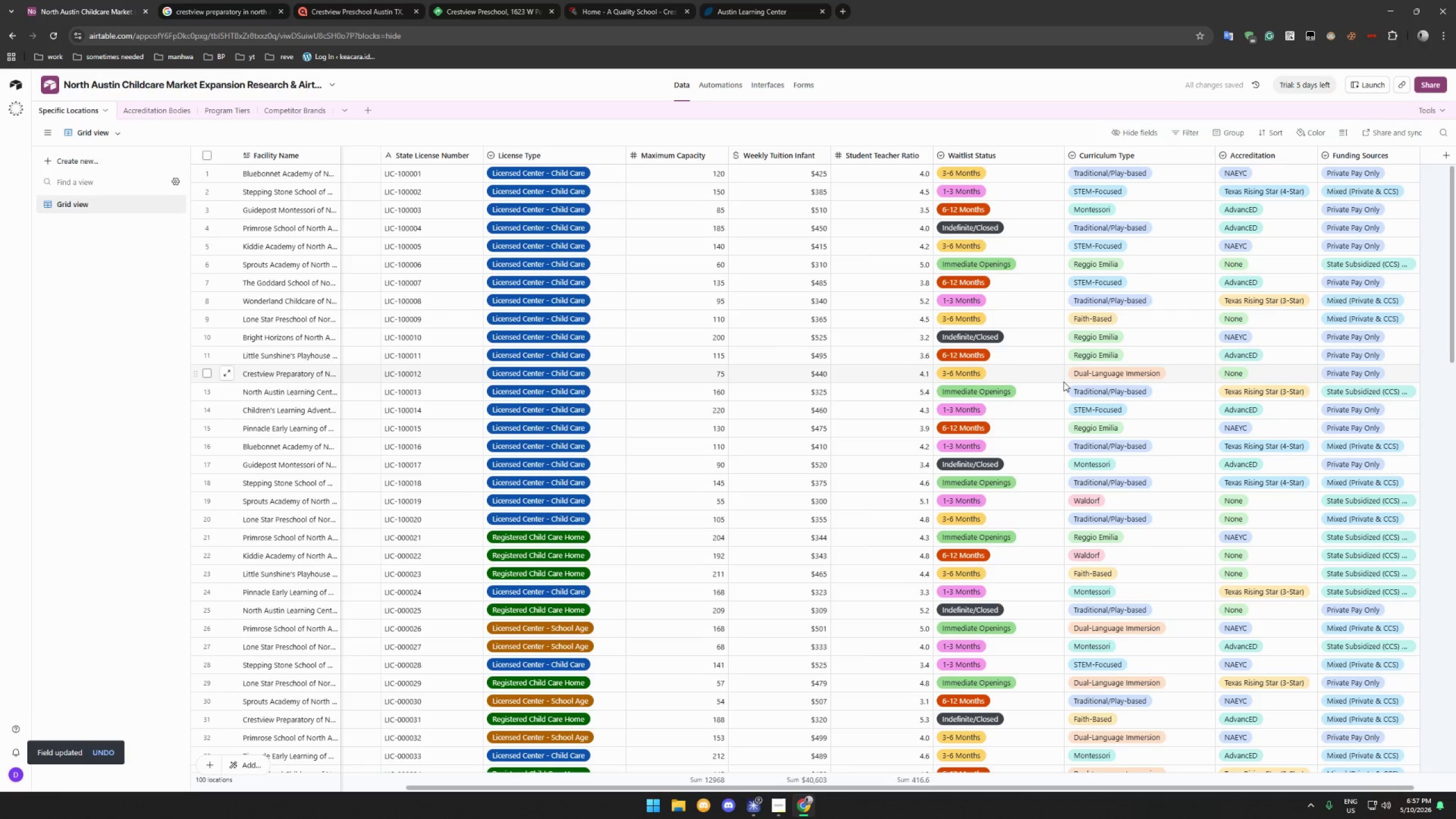 
left_click([1206, 153])
 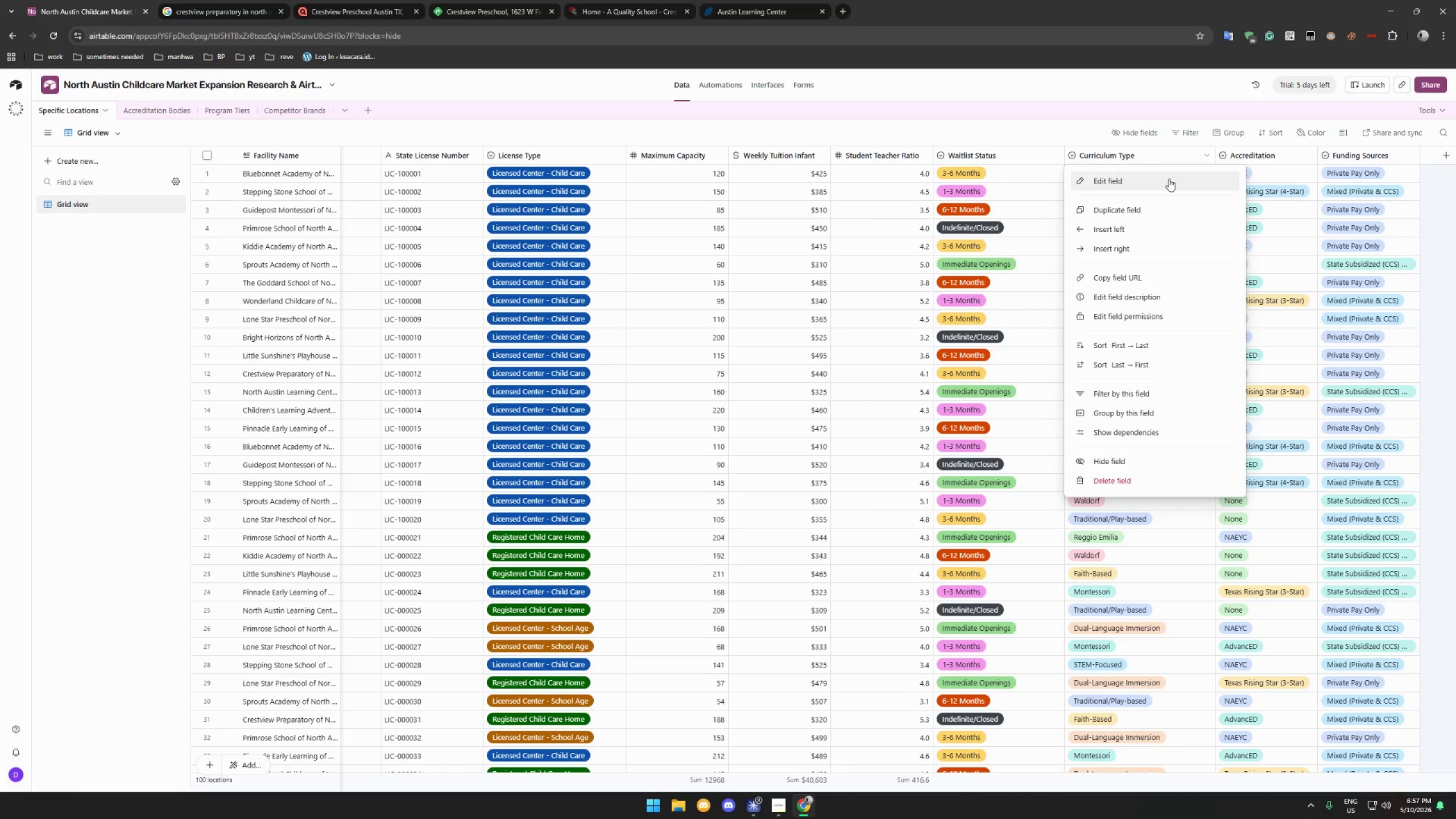 
left_click([1168, 179])
 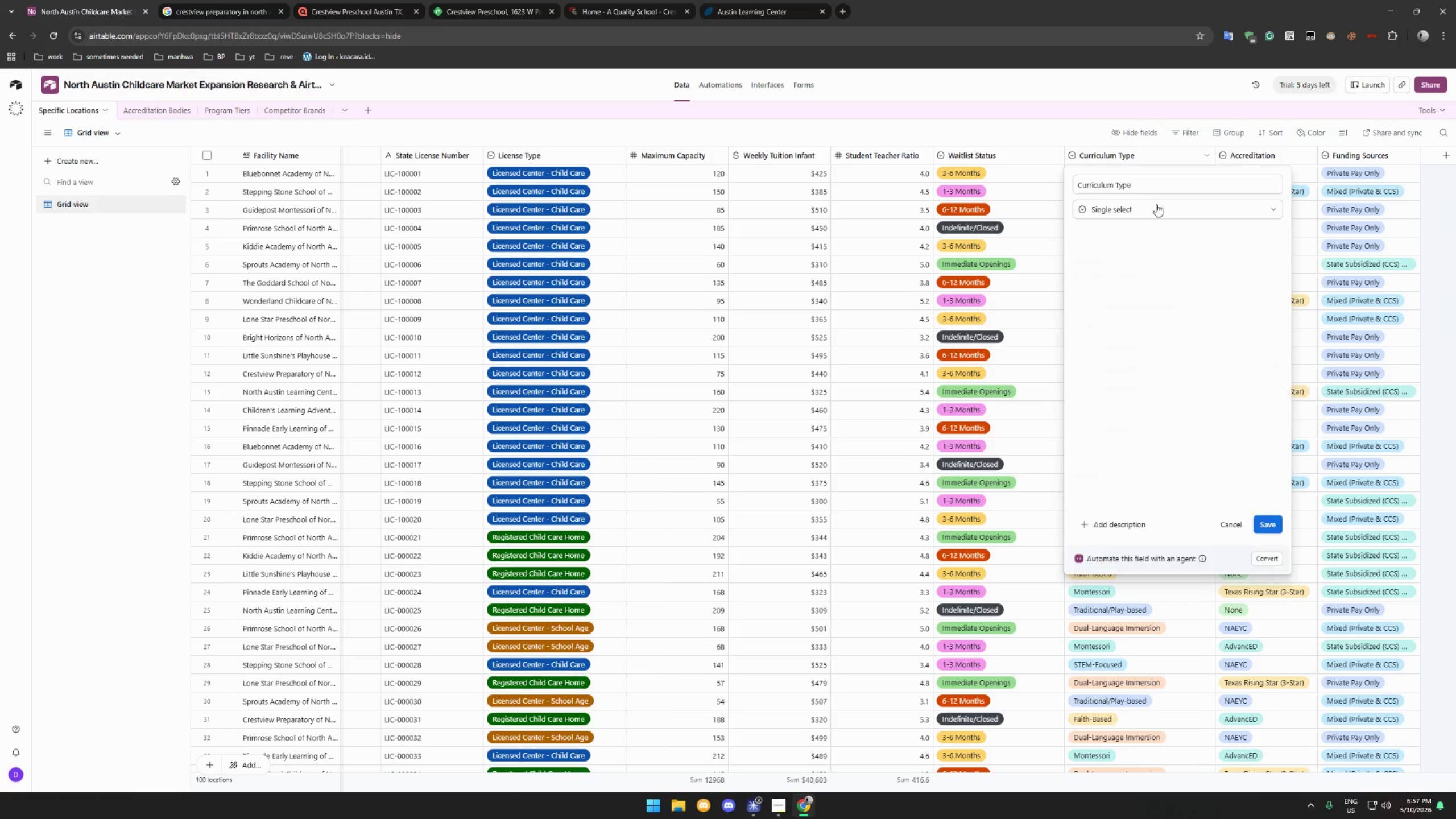 
mouse_move([1148, 221])
 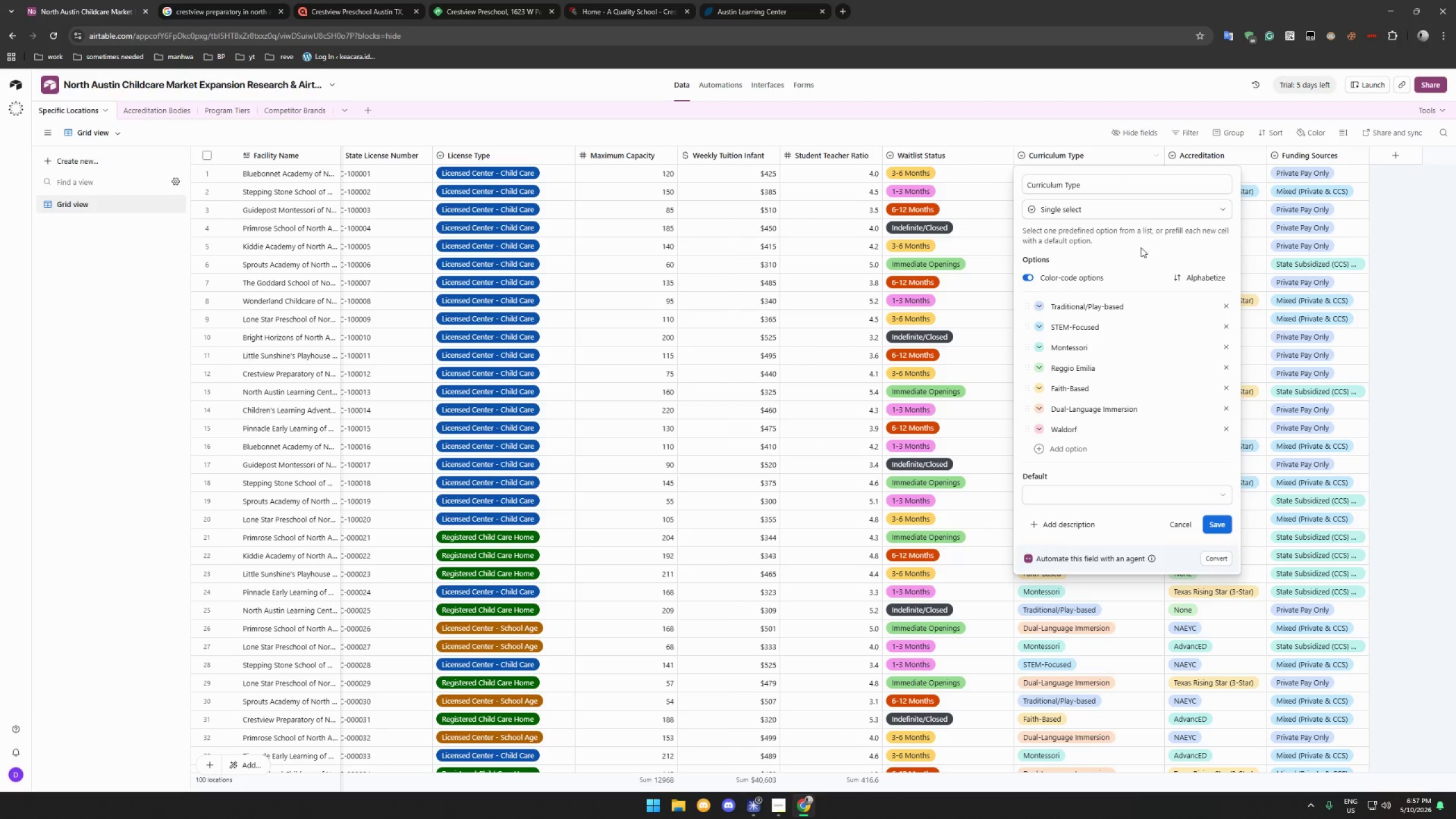 
wait(15.14)
 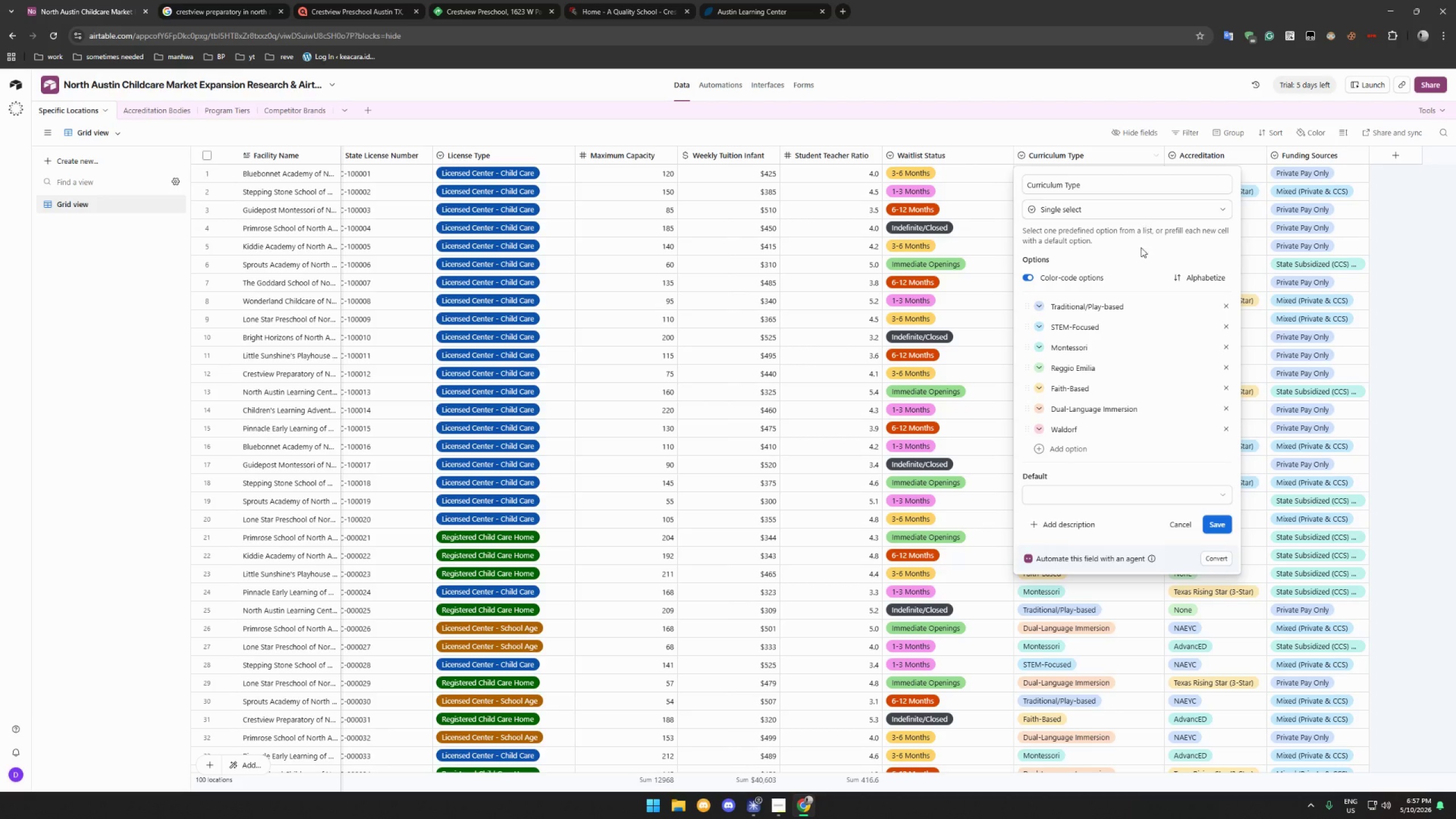 
left_click([1040, 309])
 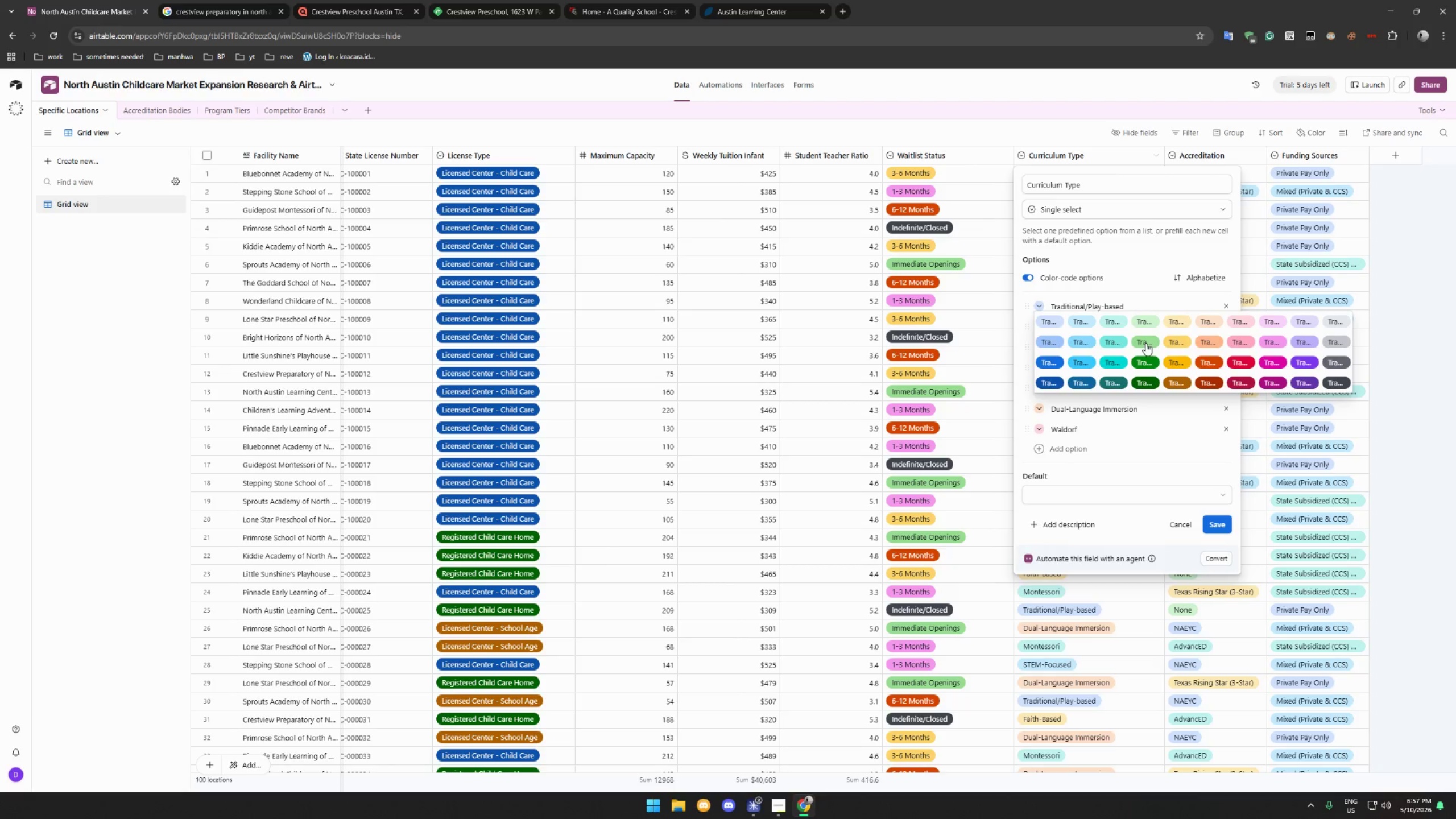 
left_click([1146, 341])
 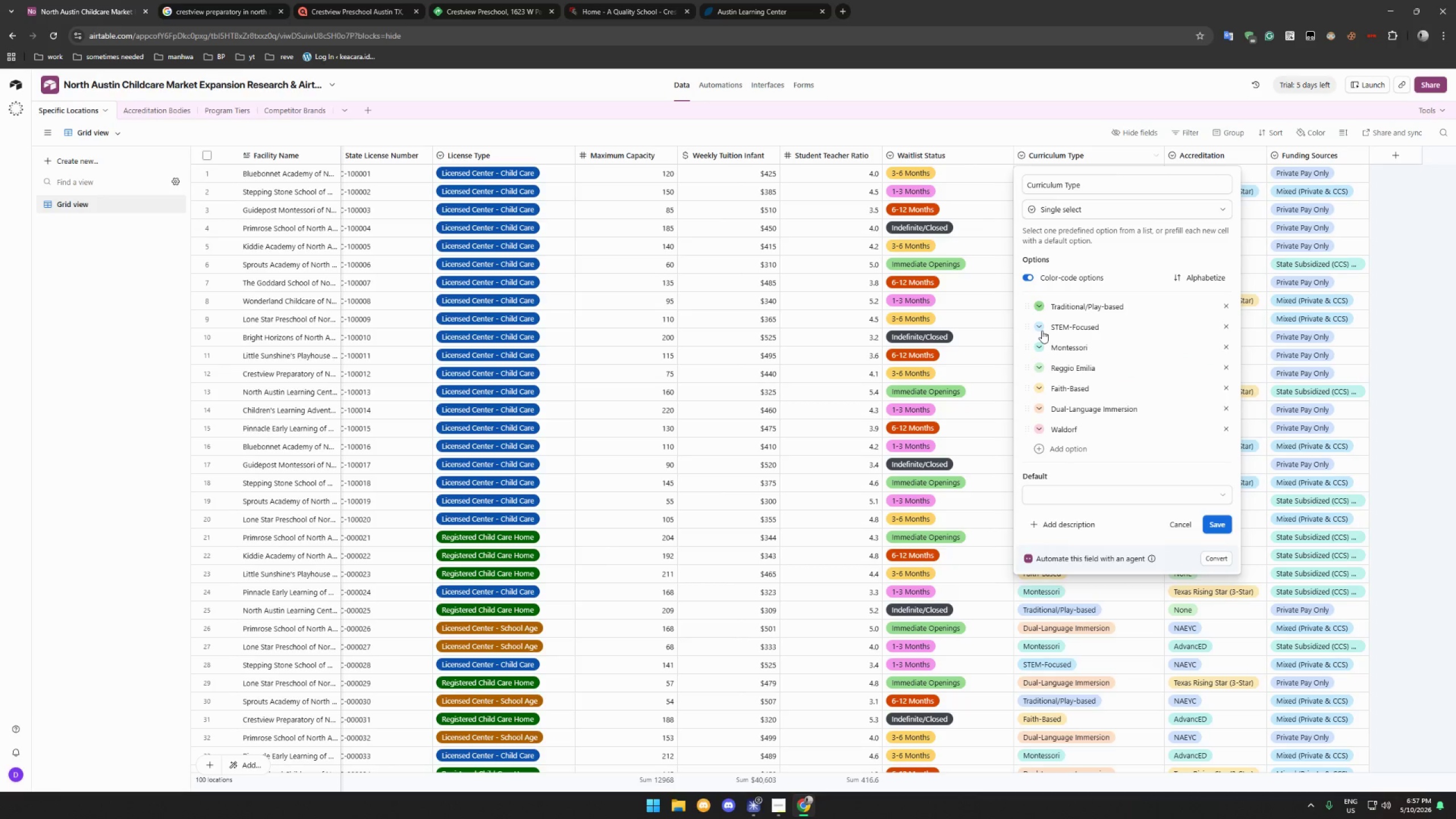 
left_click([1040, 328])
 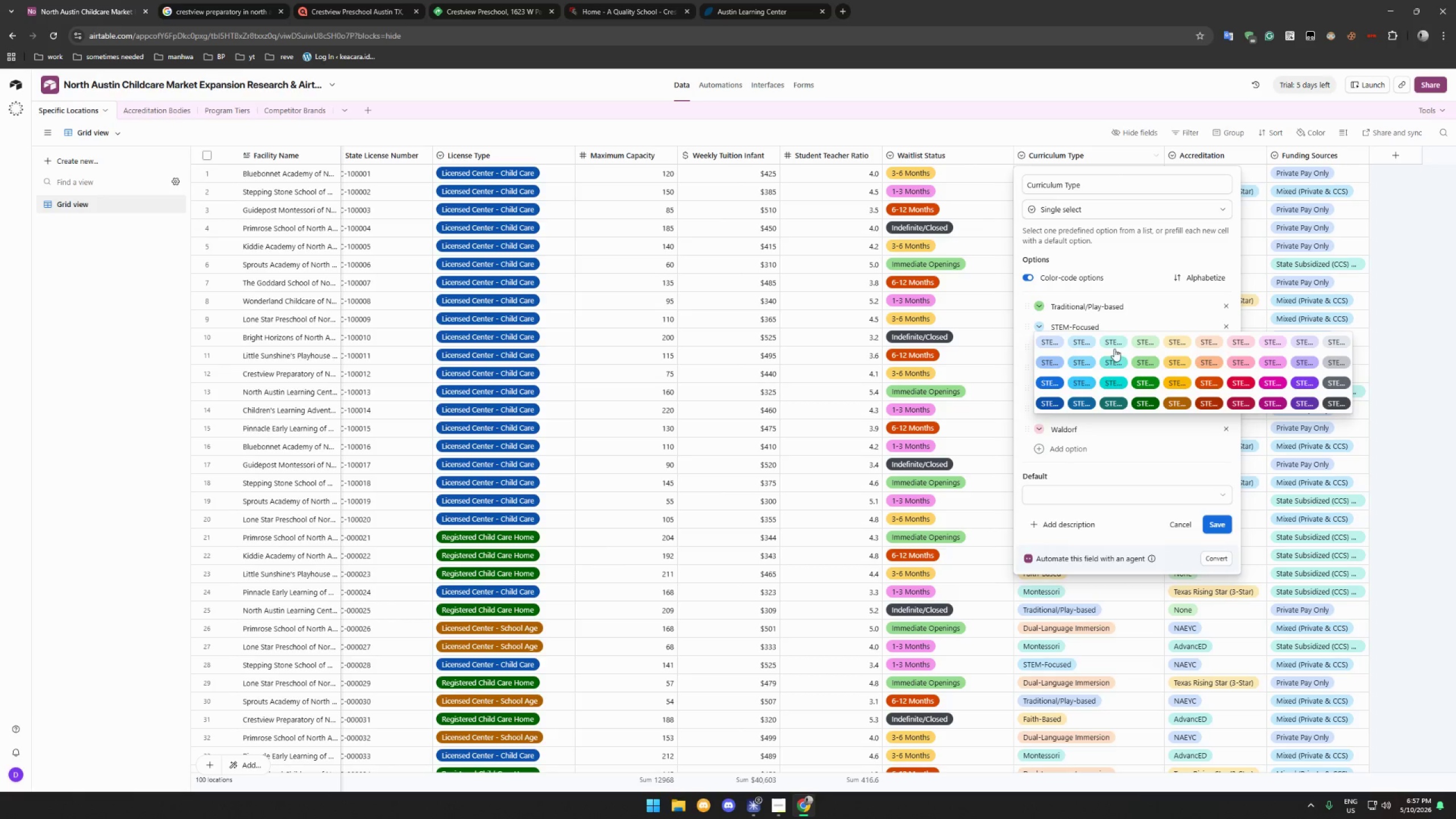 
left_click([1053, 381])
 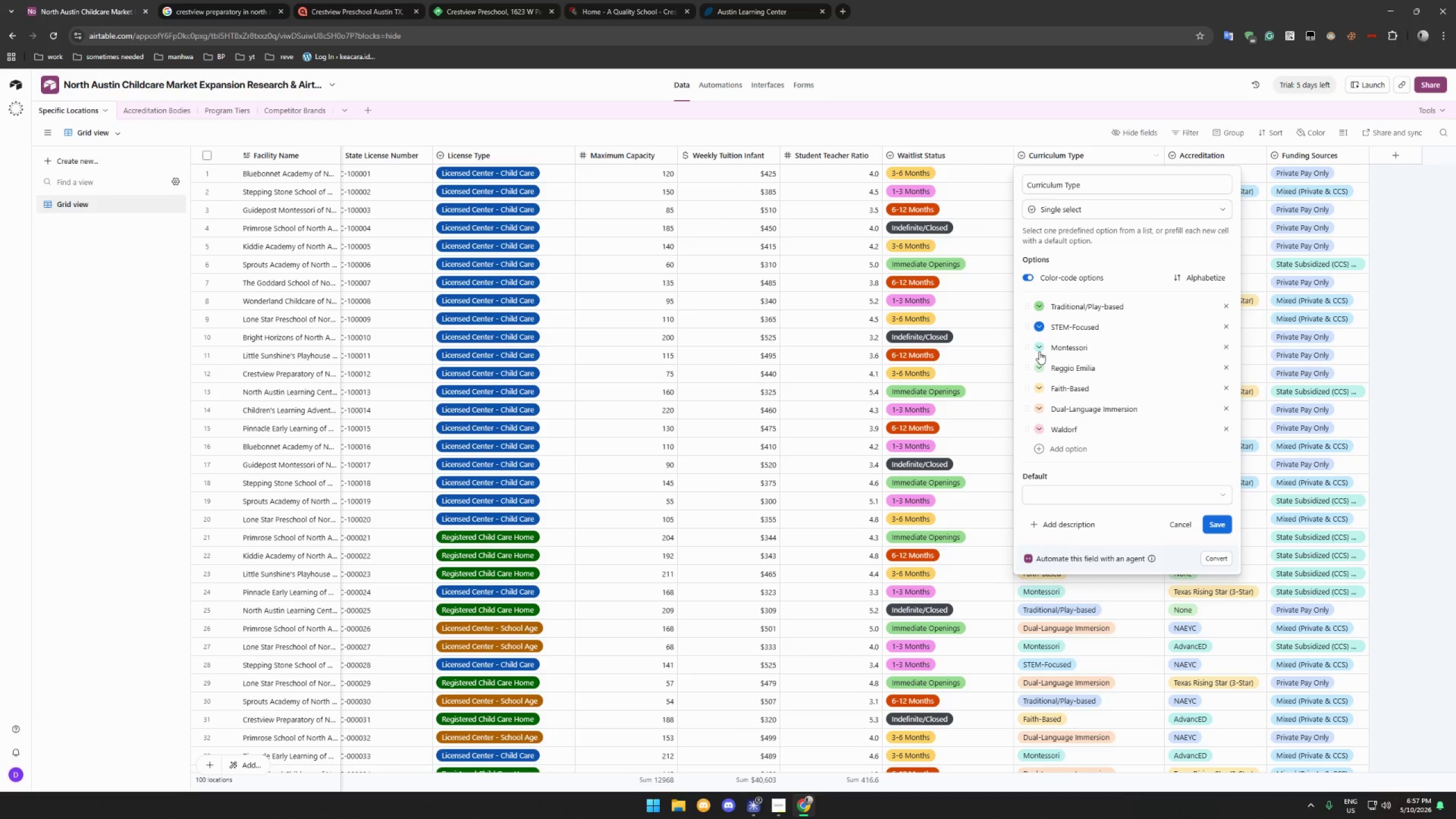 
left_click([1039, 350])
 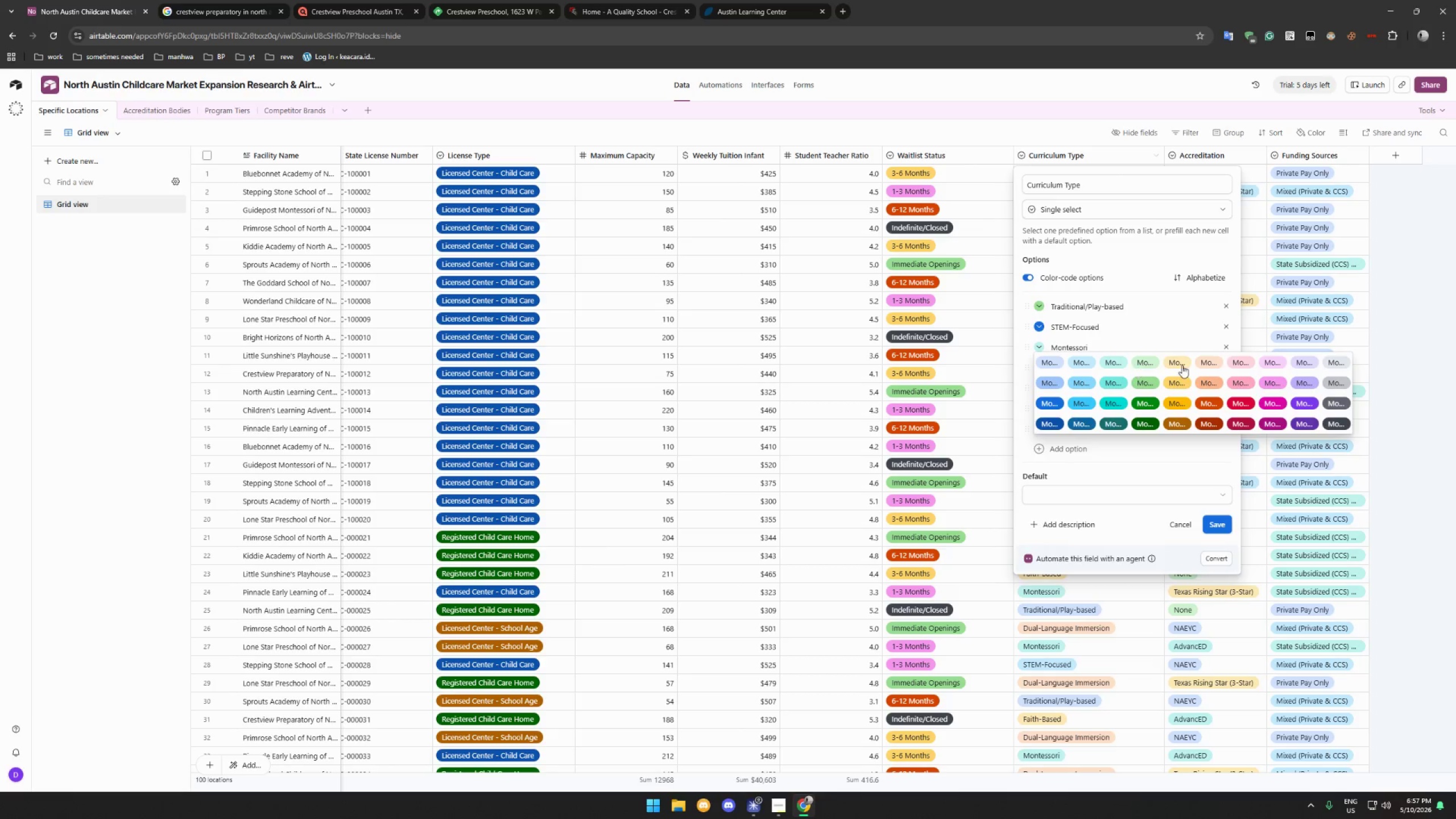 
left_click([1301, 402])
 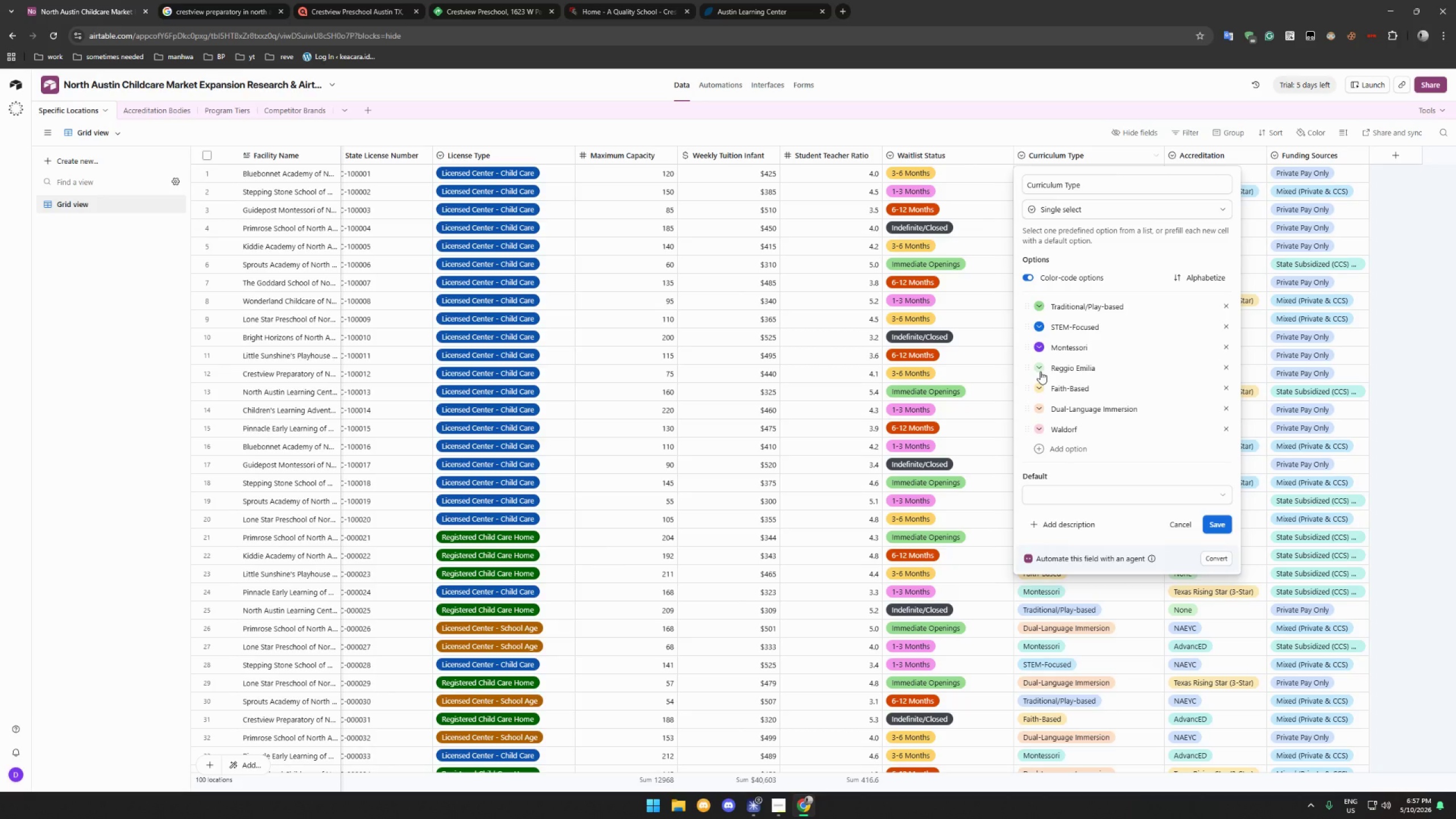 
left_click([1040, 371])
 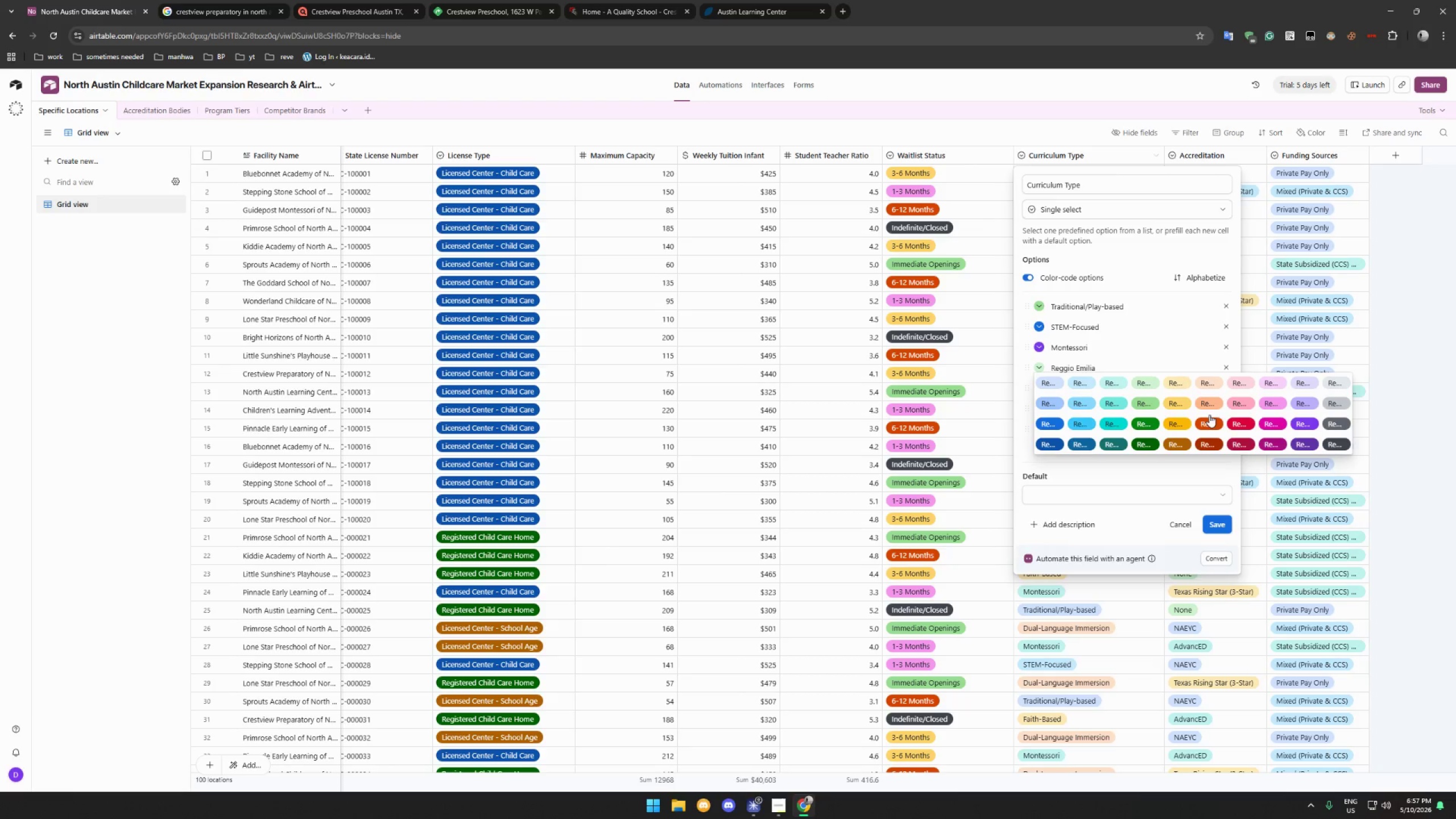 
wait(5.45)
 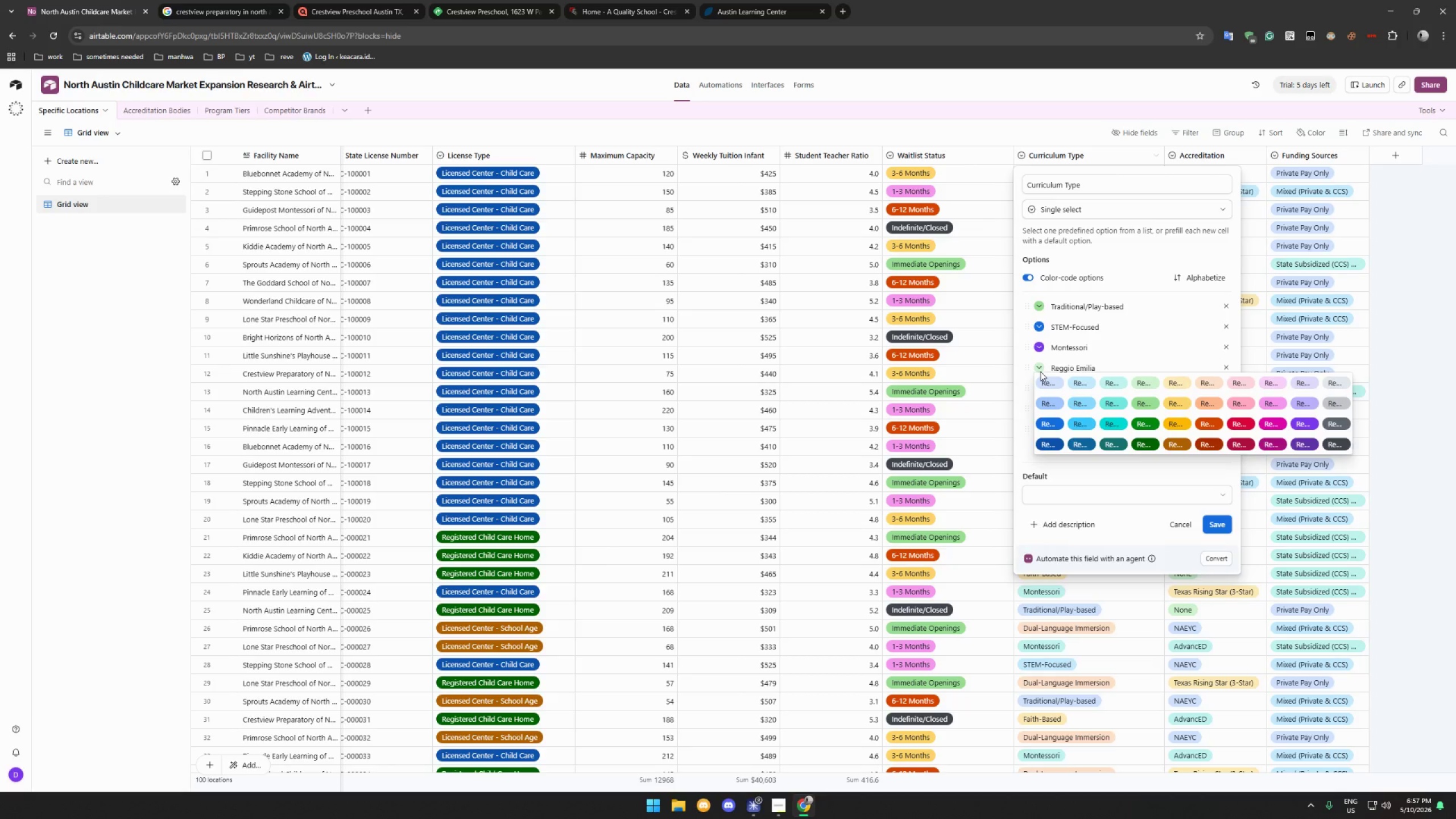 
left_click([1207, 406])
 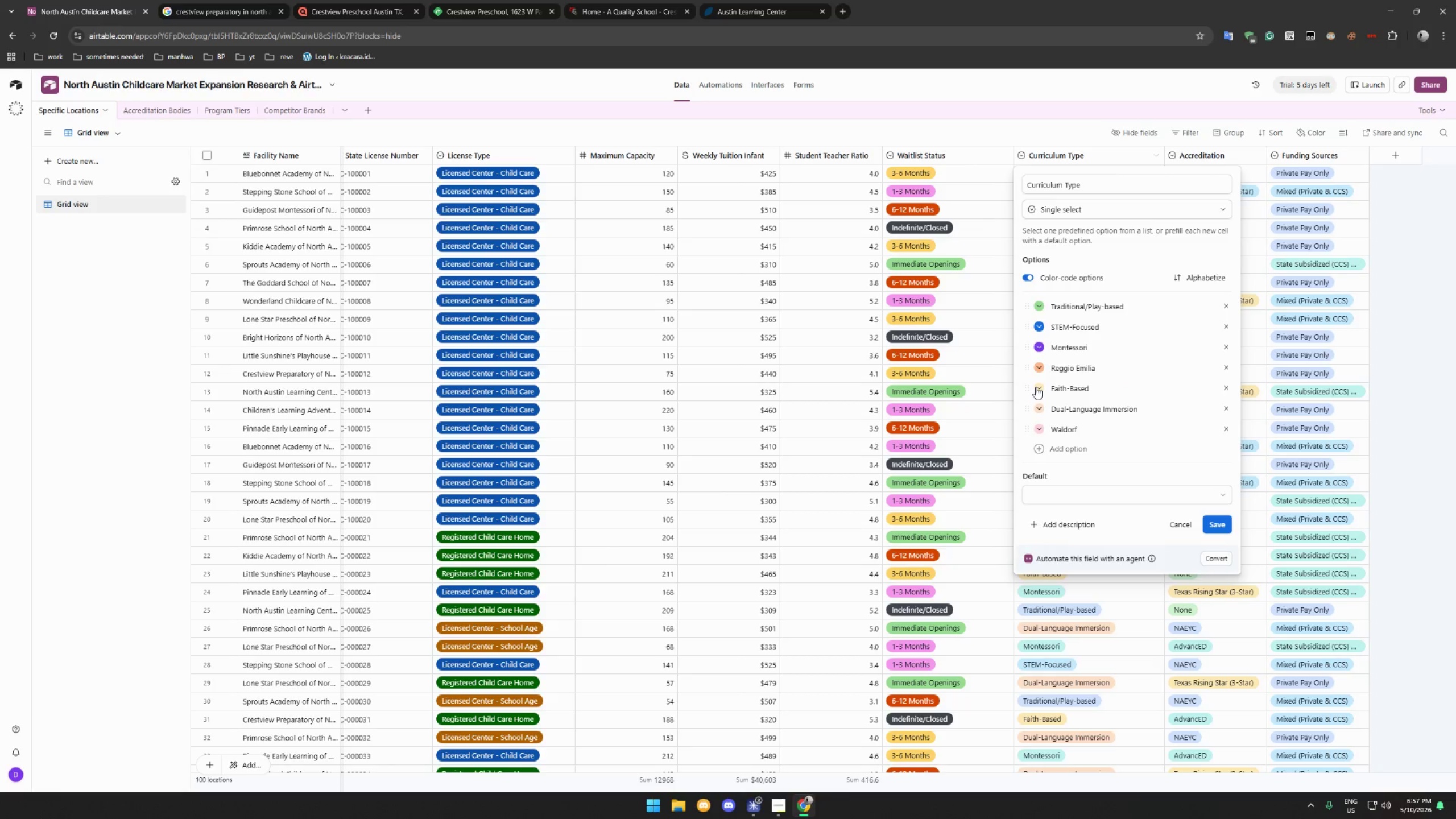 
left_click([1040, 388])
 